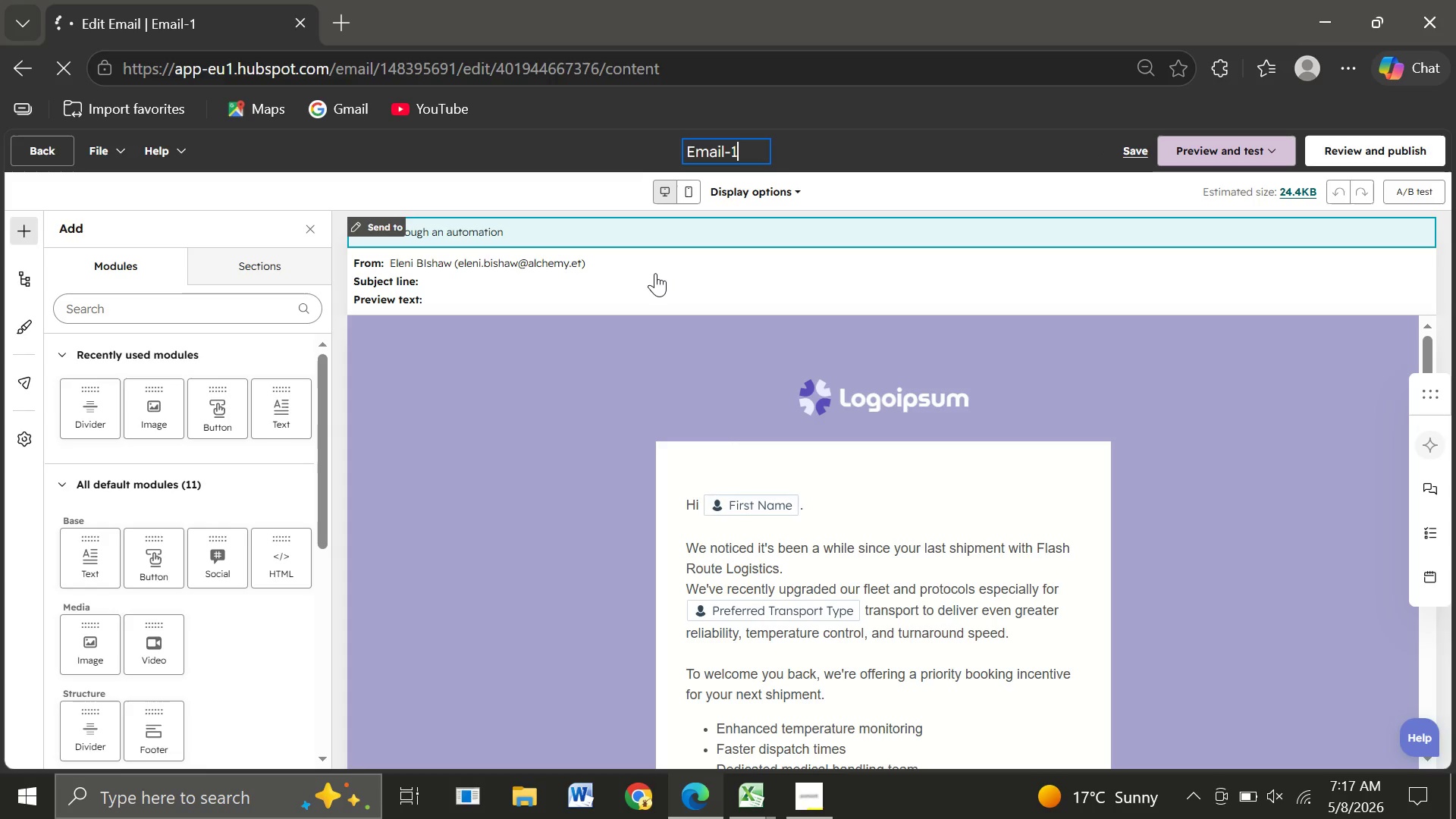 
left_click([655, 273])
 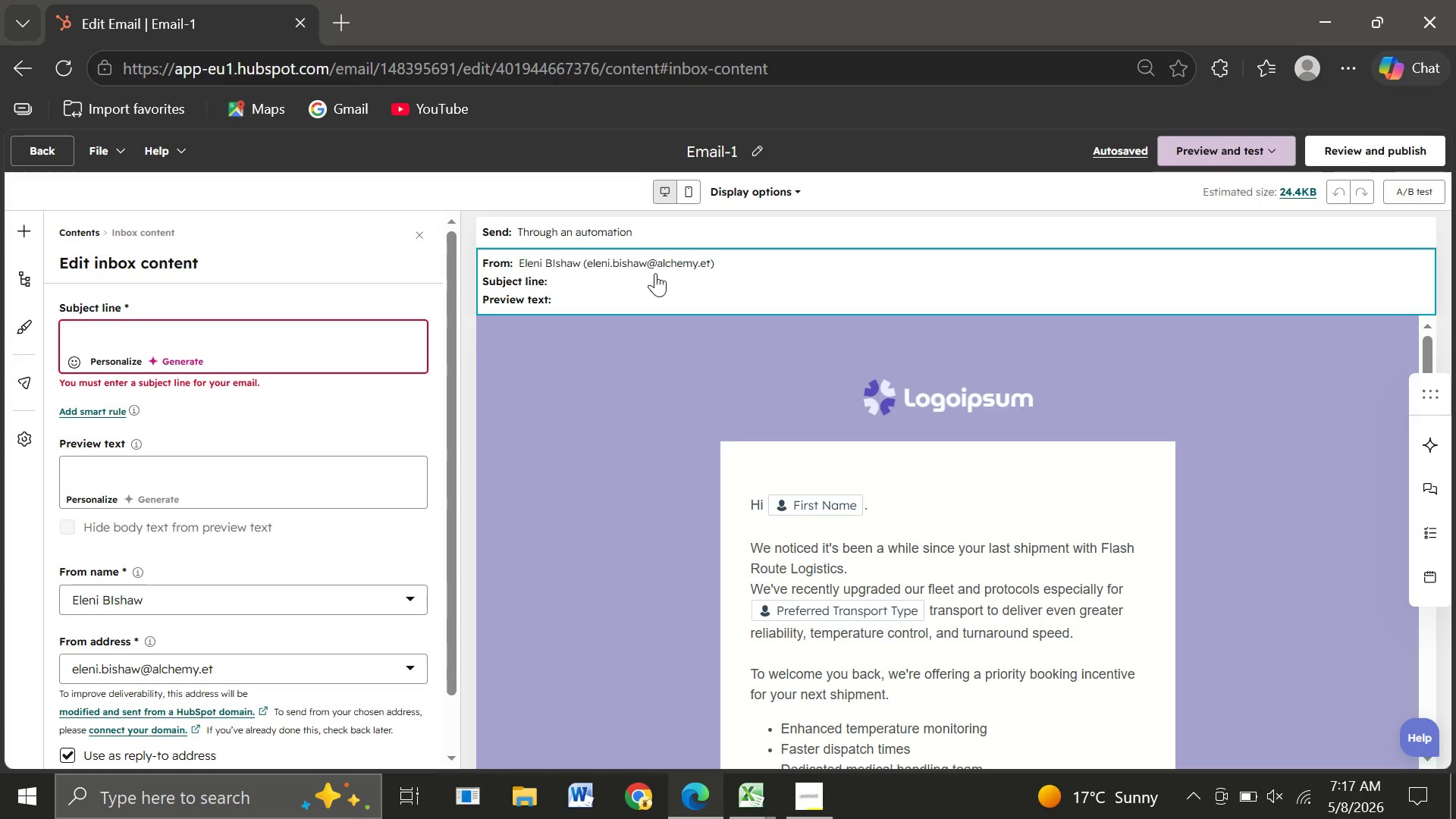 
wait(17.84)
 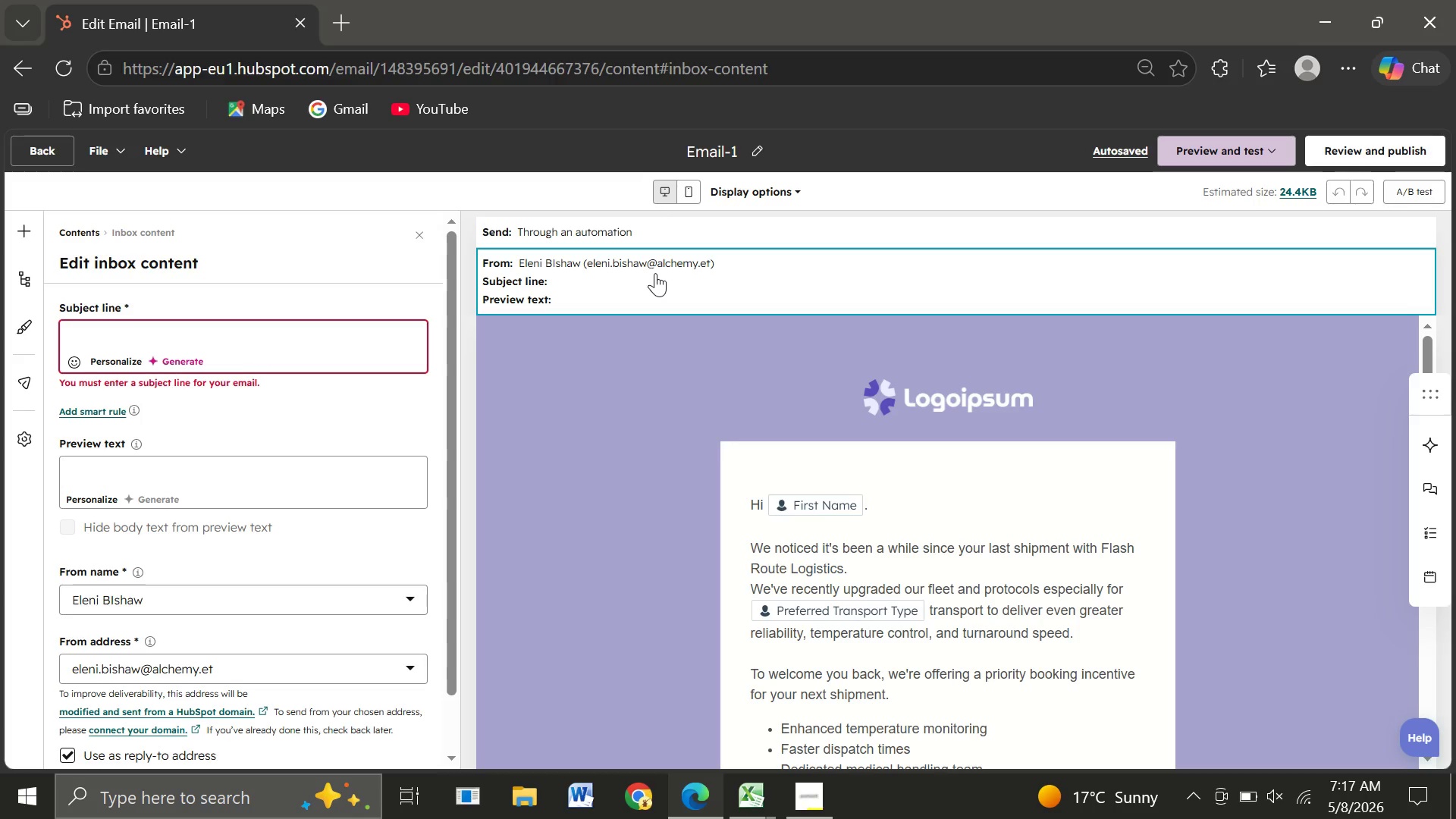 
type(We)
 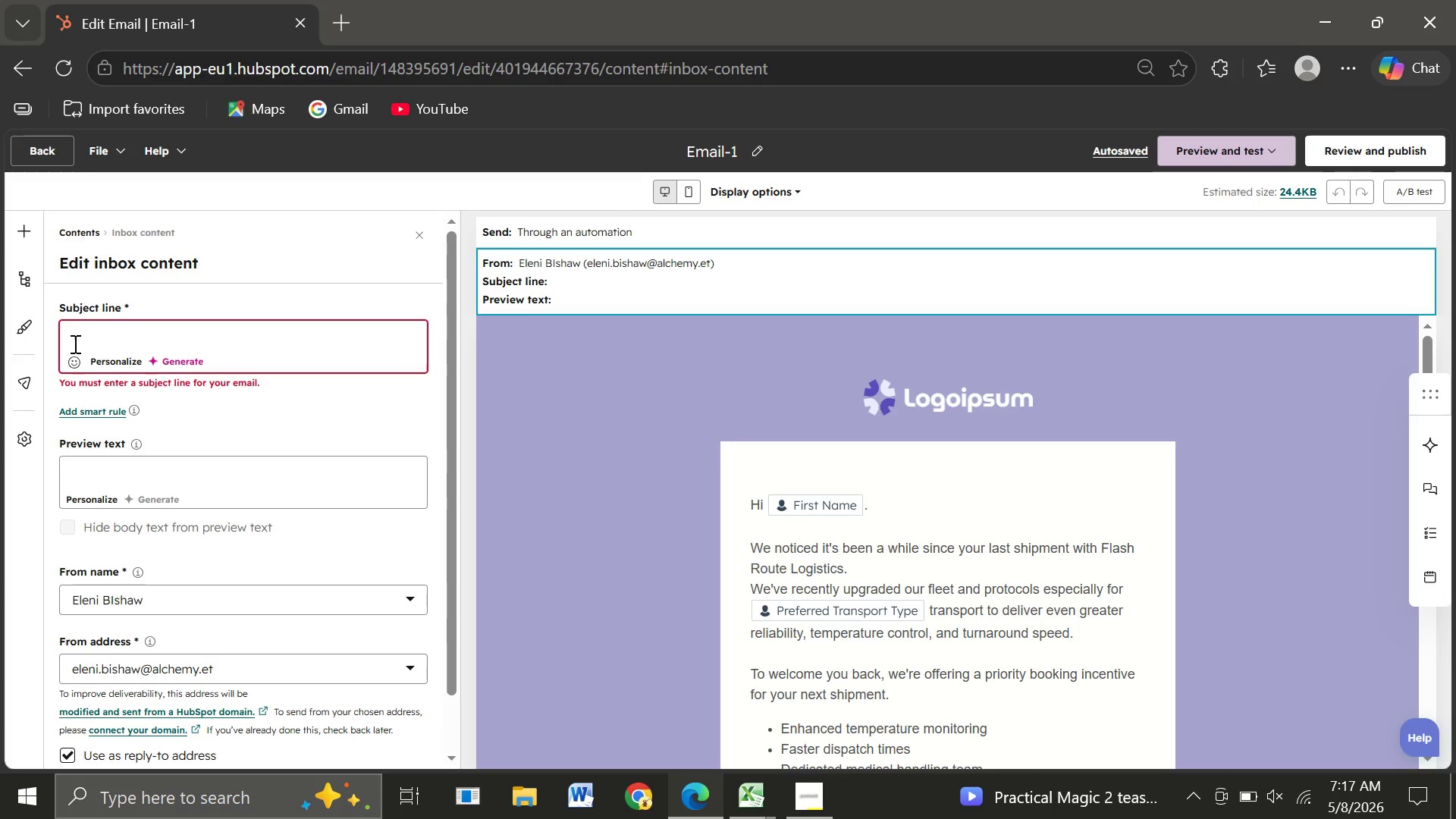 
left_click([74, 343])
 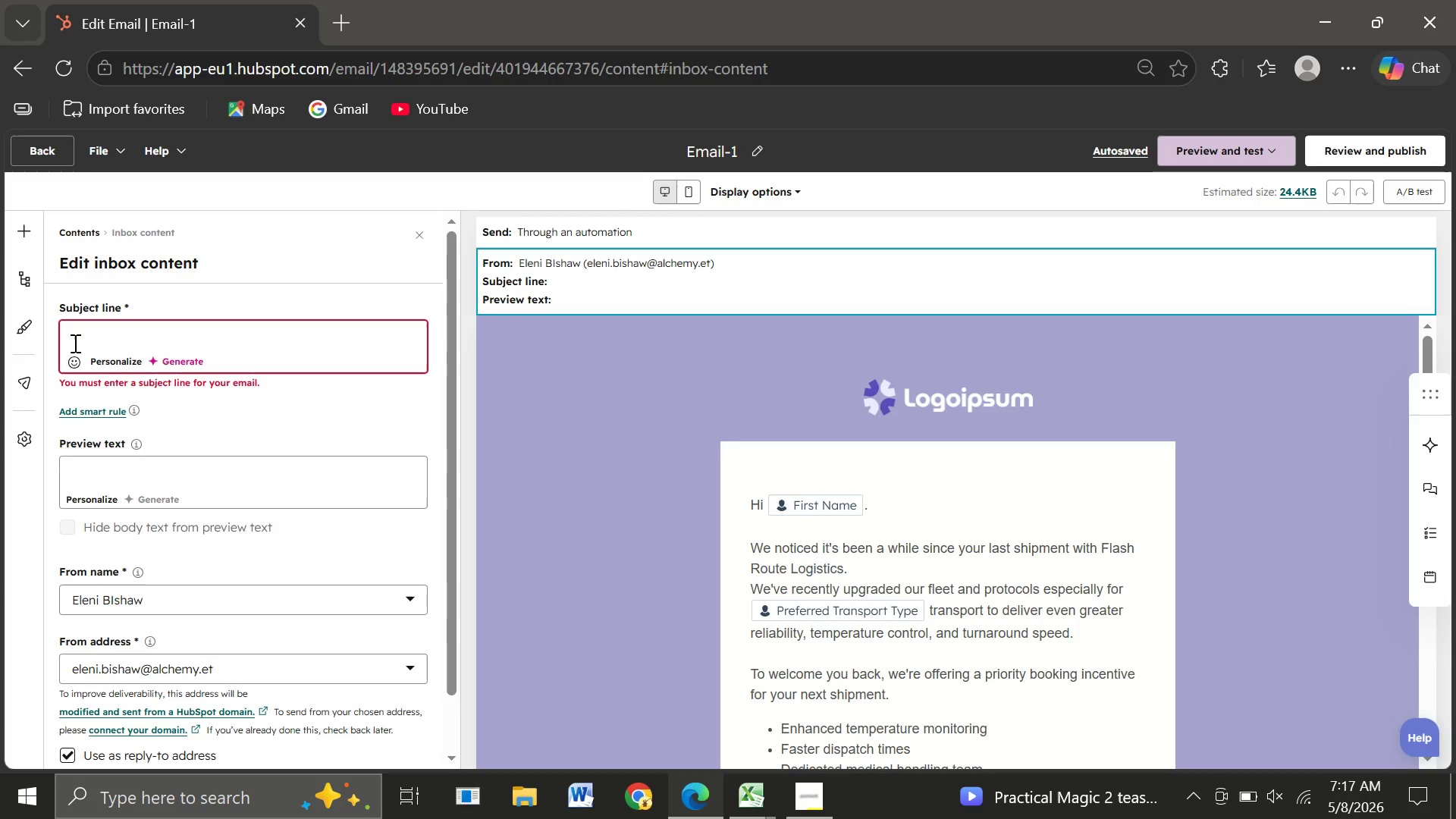 
type(Welcome to Green Canopy Urban )
 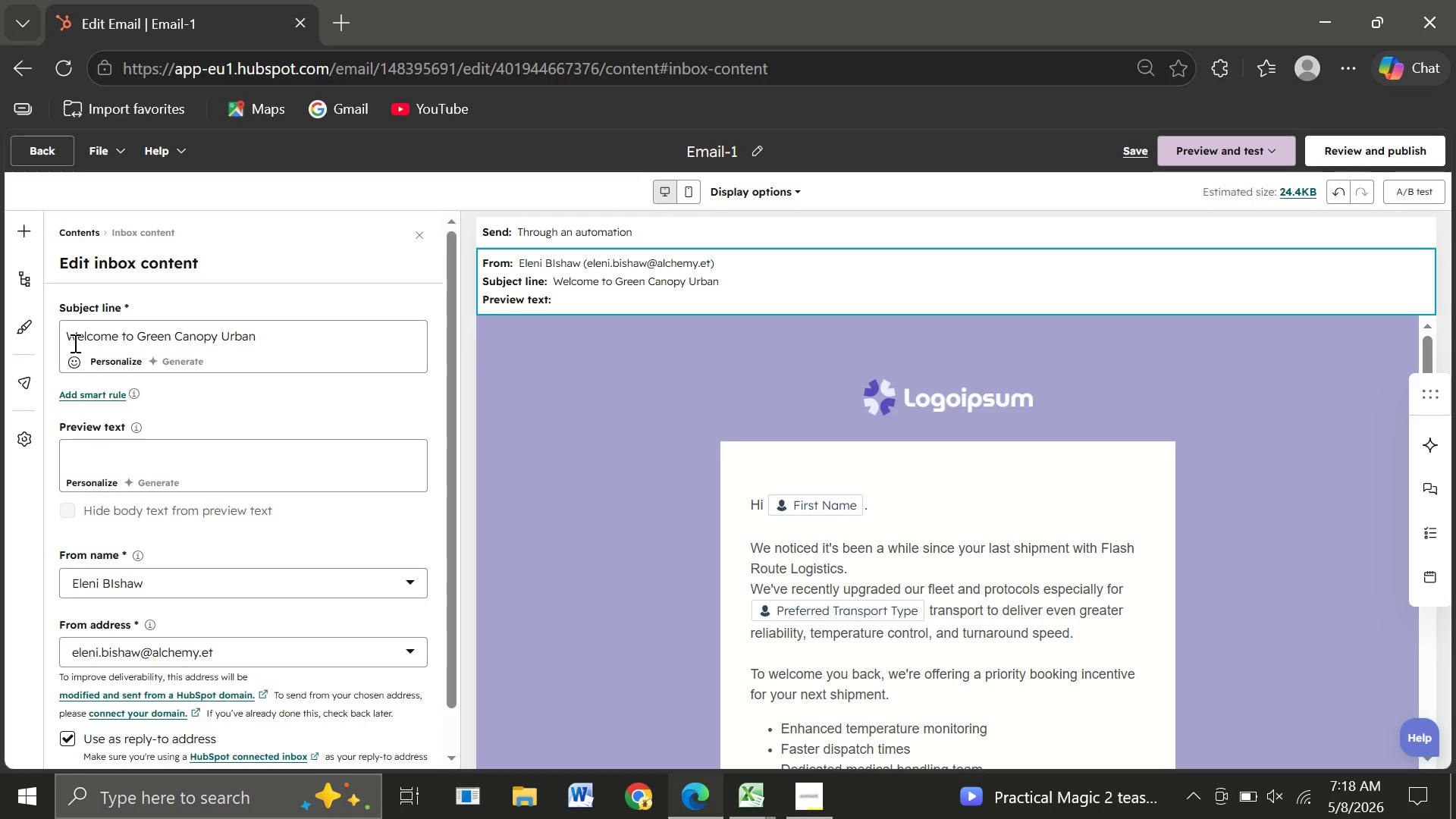 
wait(6.66)
 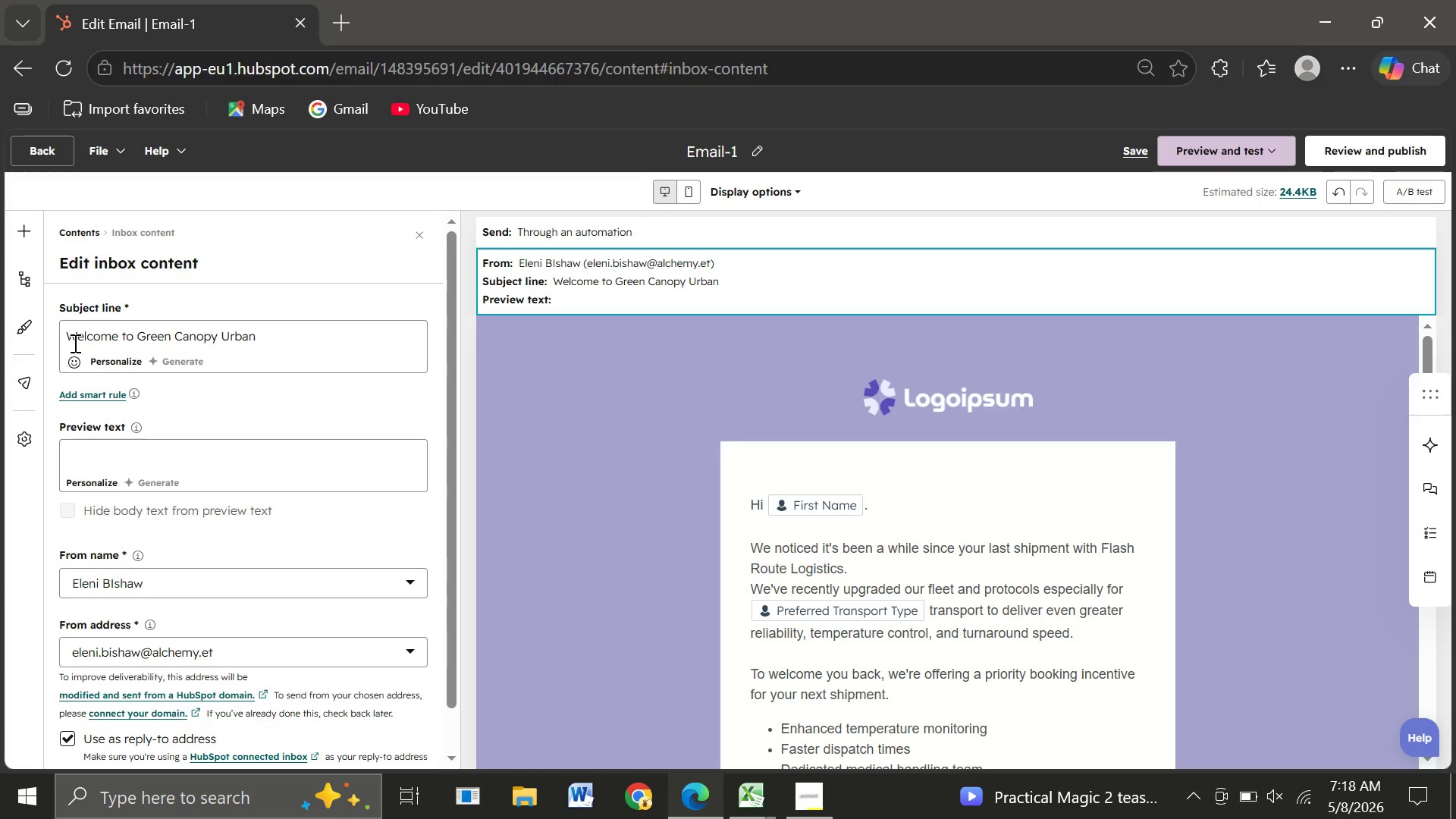 
type(Foresters!)
 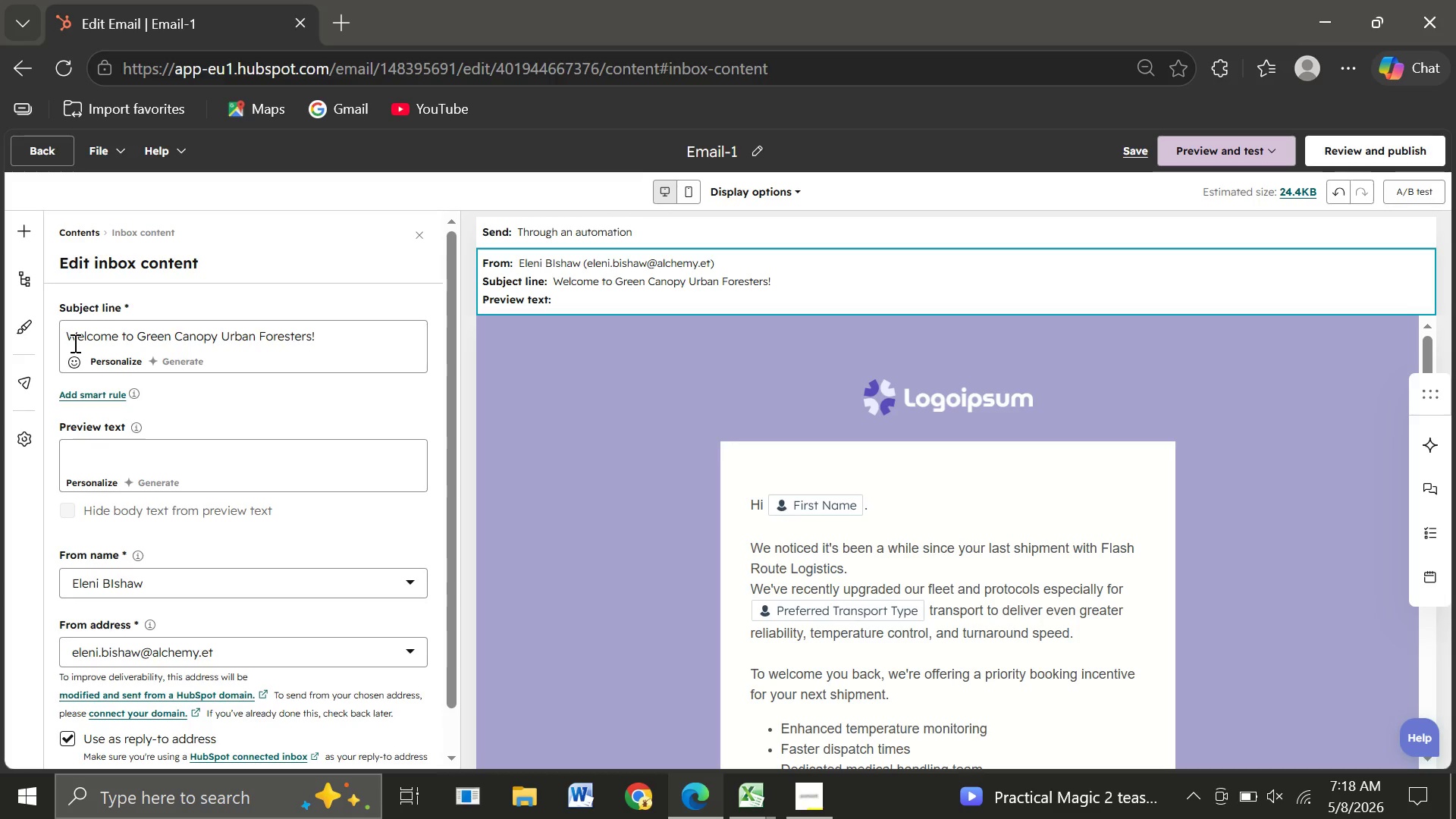 
wait(5.89)
 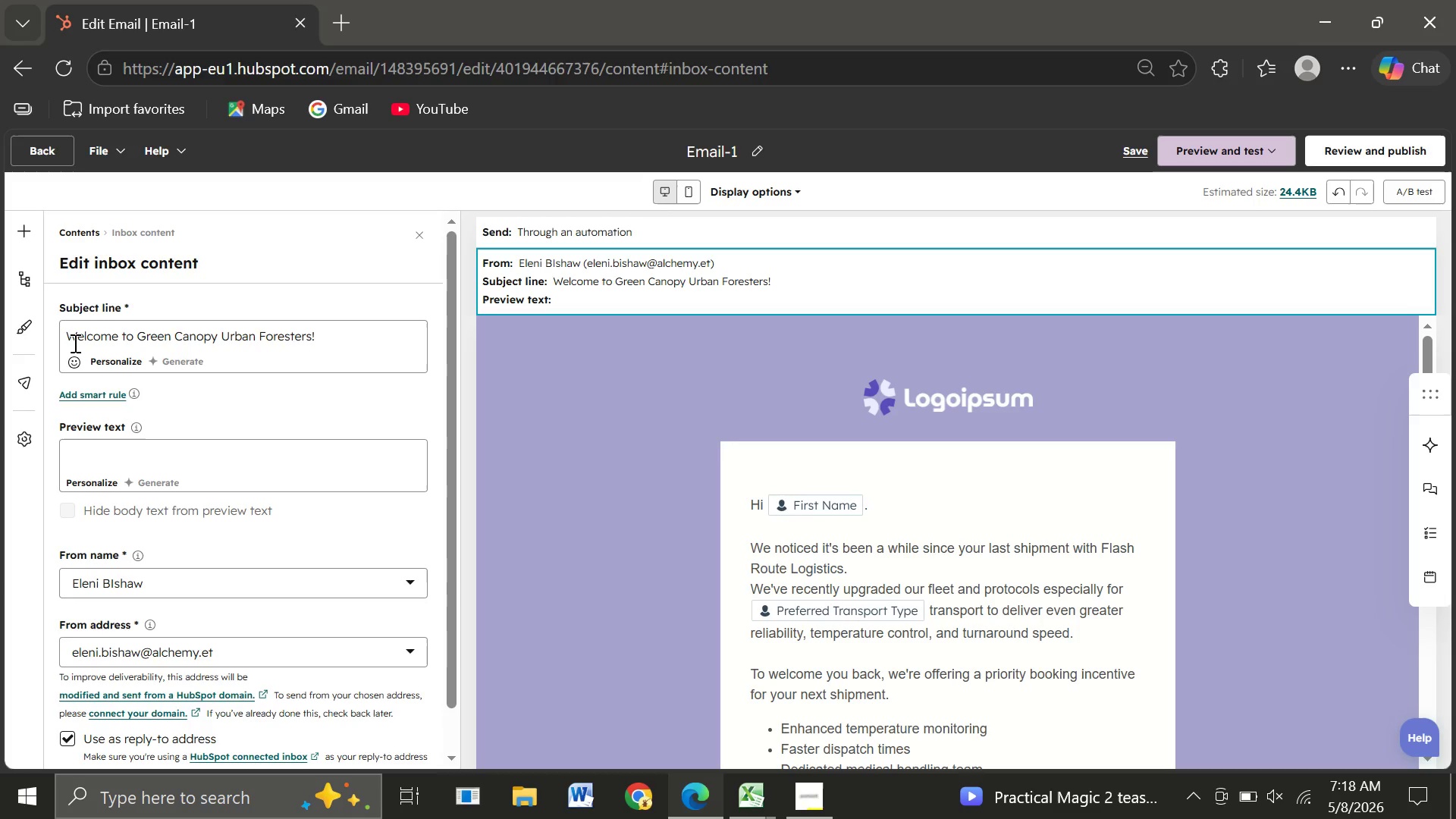 
left_click([94, 460])
 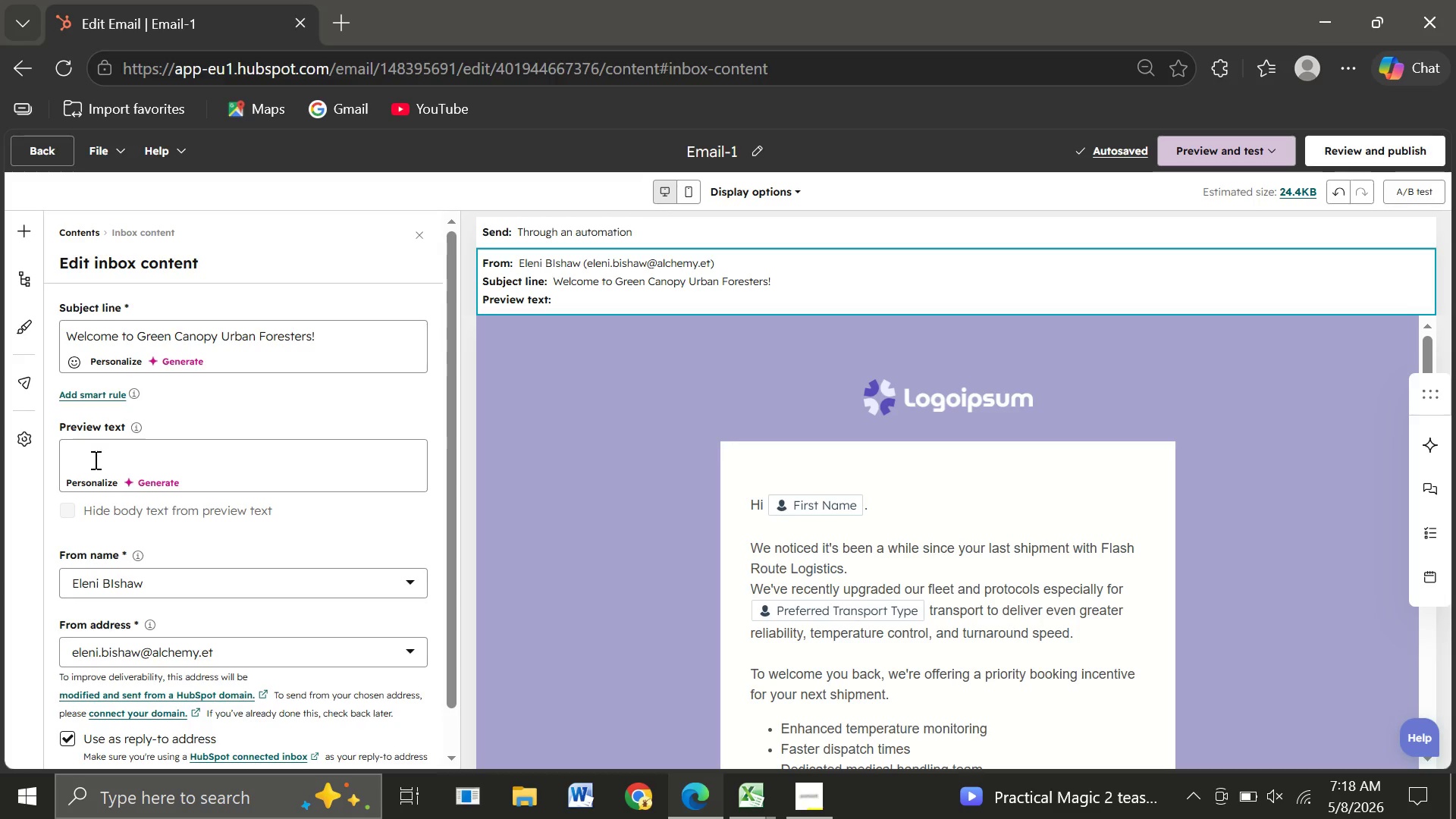 
type(We're exi)
key(Backspace)
type(cited to help you grow )
 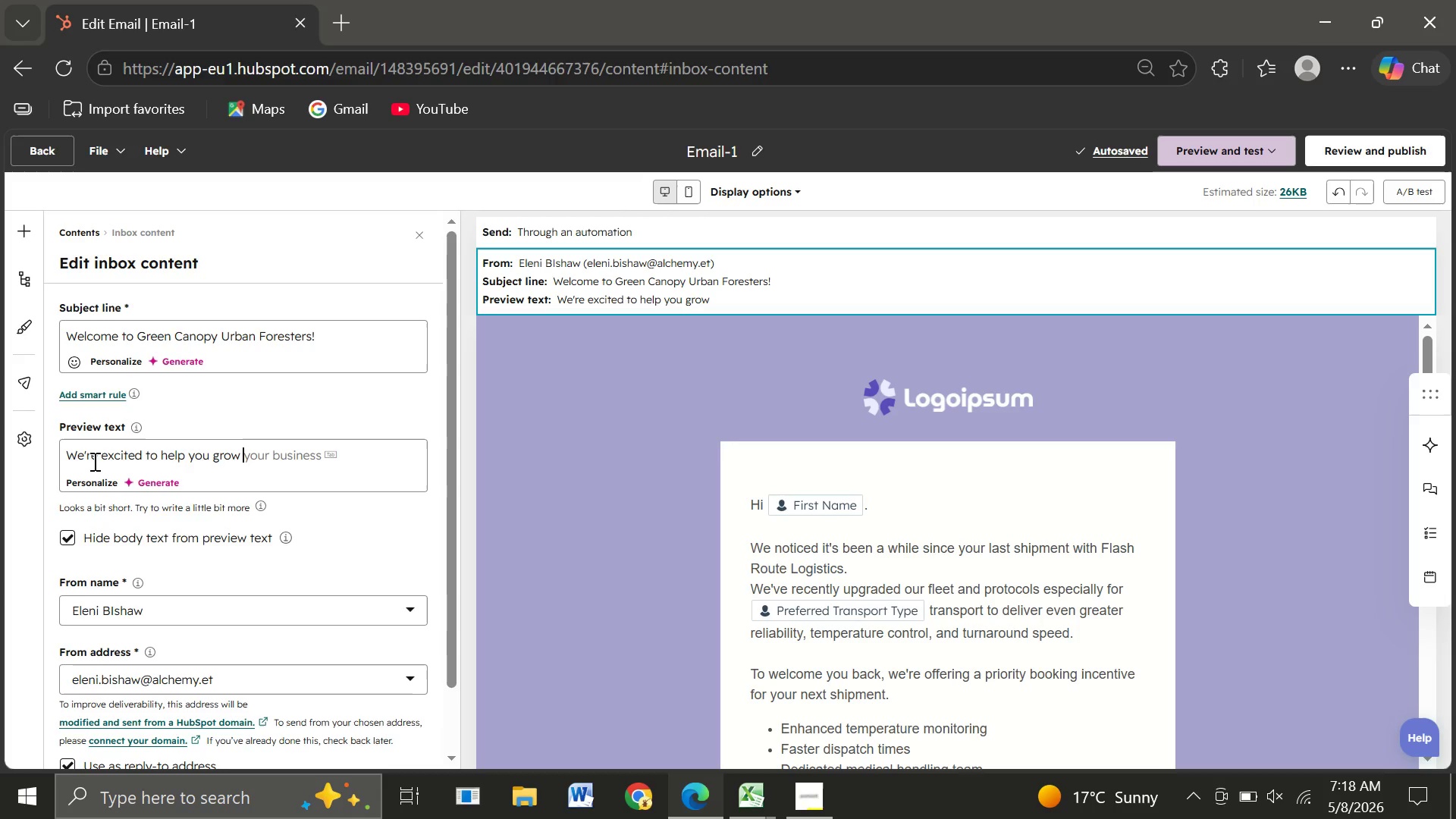 
wait(5.42)
 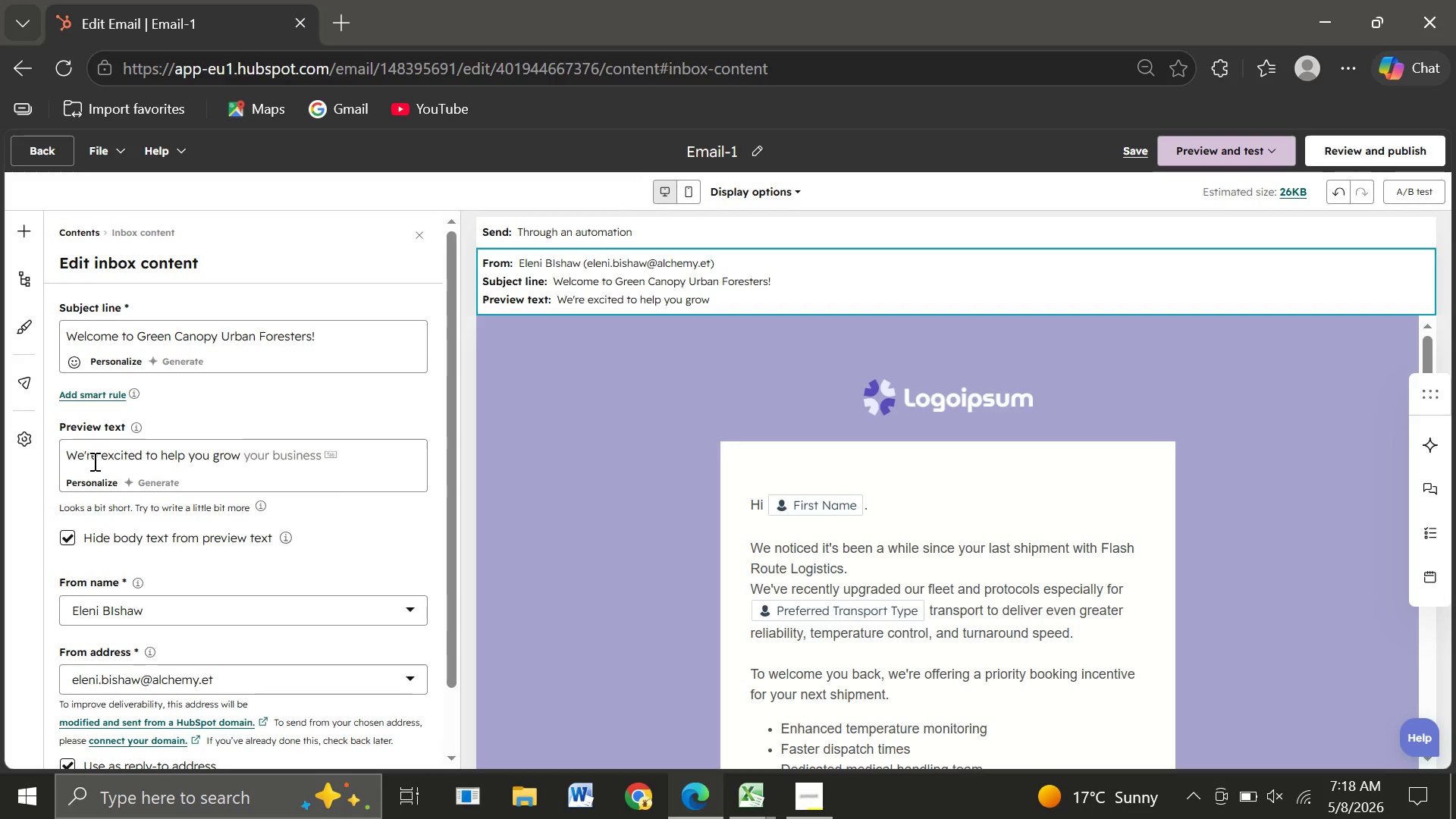 
type(greener neighborhoods.)
 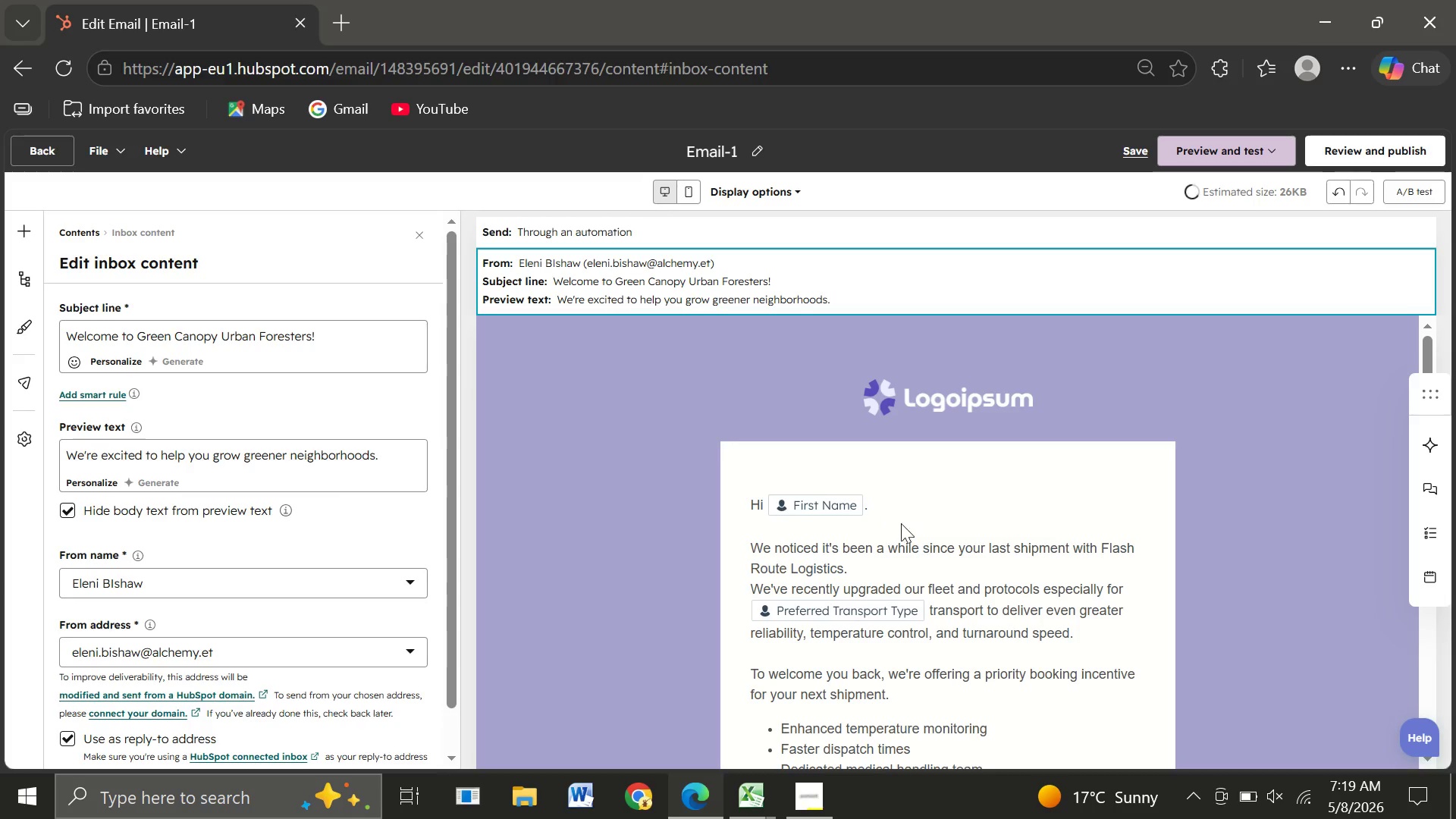 
left_click([915, 533])
 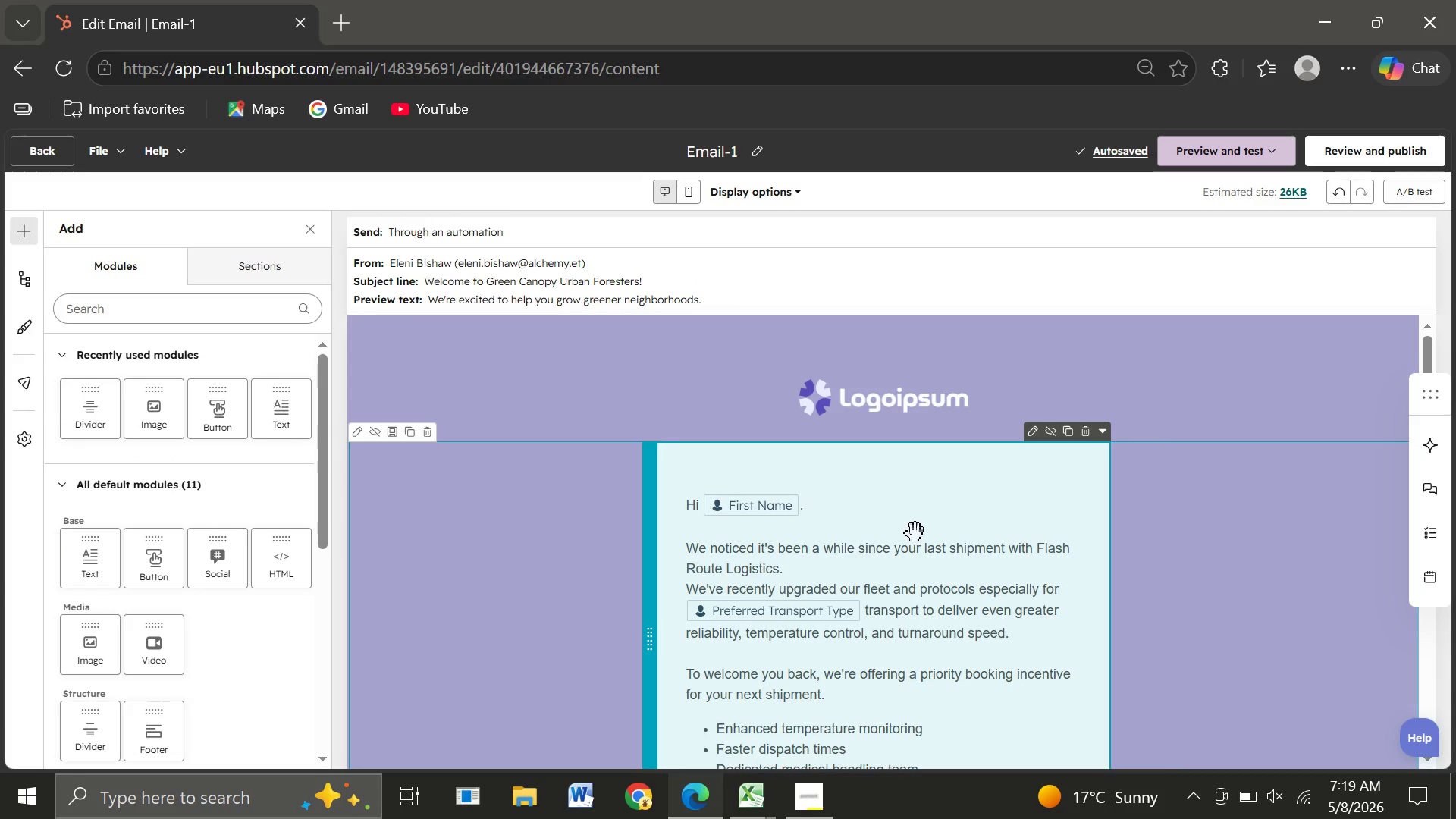 
wait(10.69)
 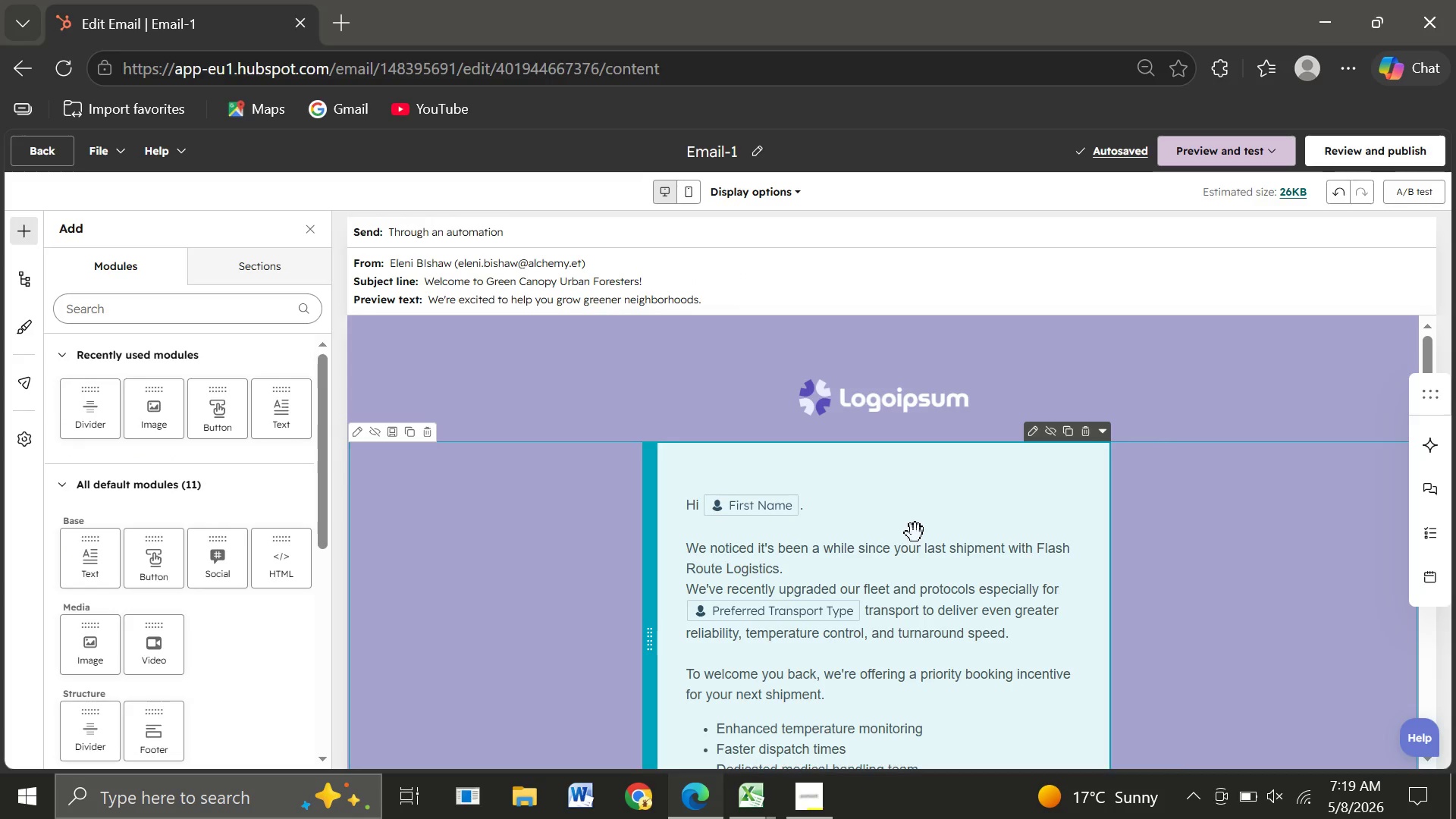 
right_click([915, 533])
 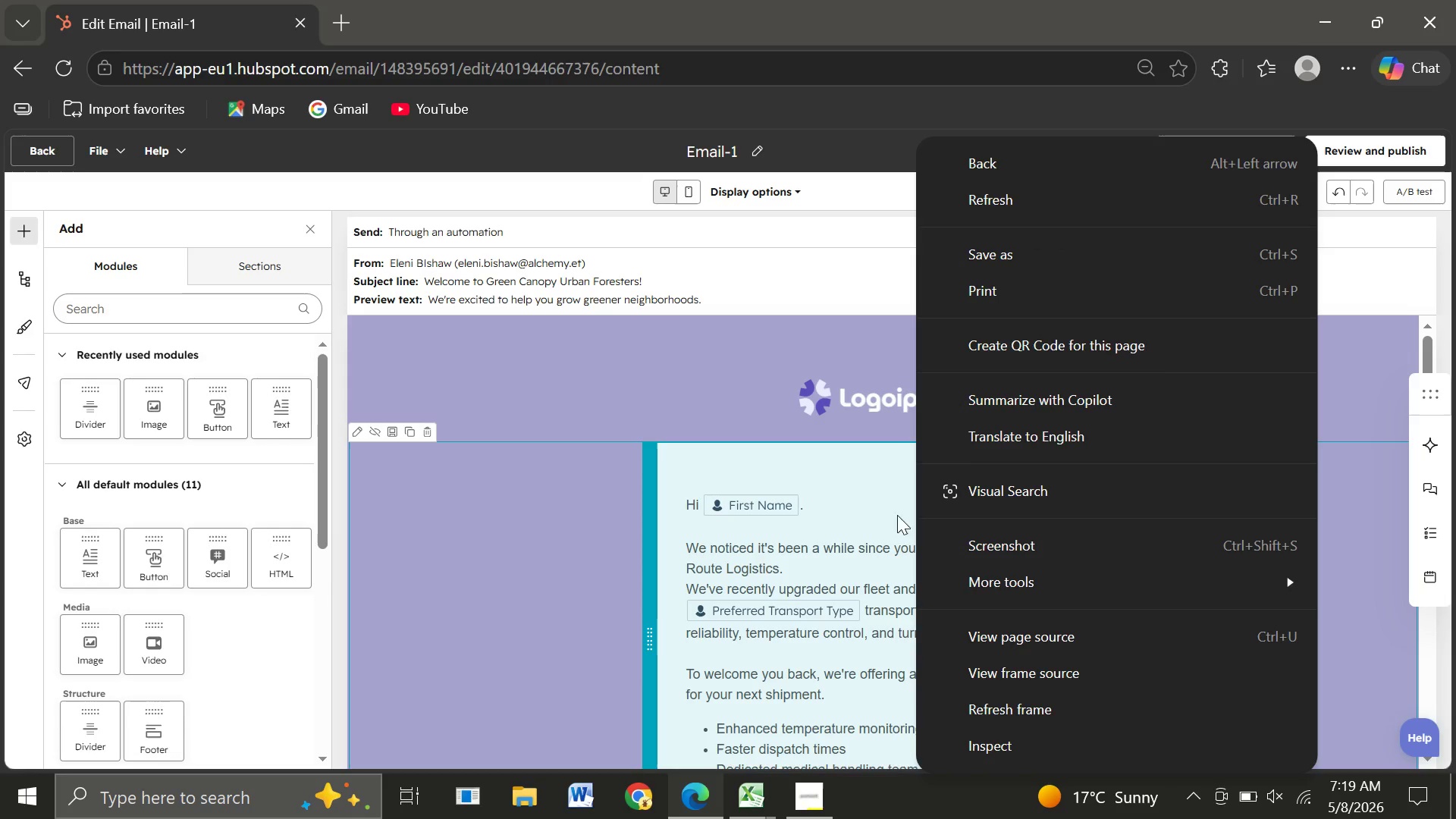 
left_click([762, 591])
 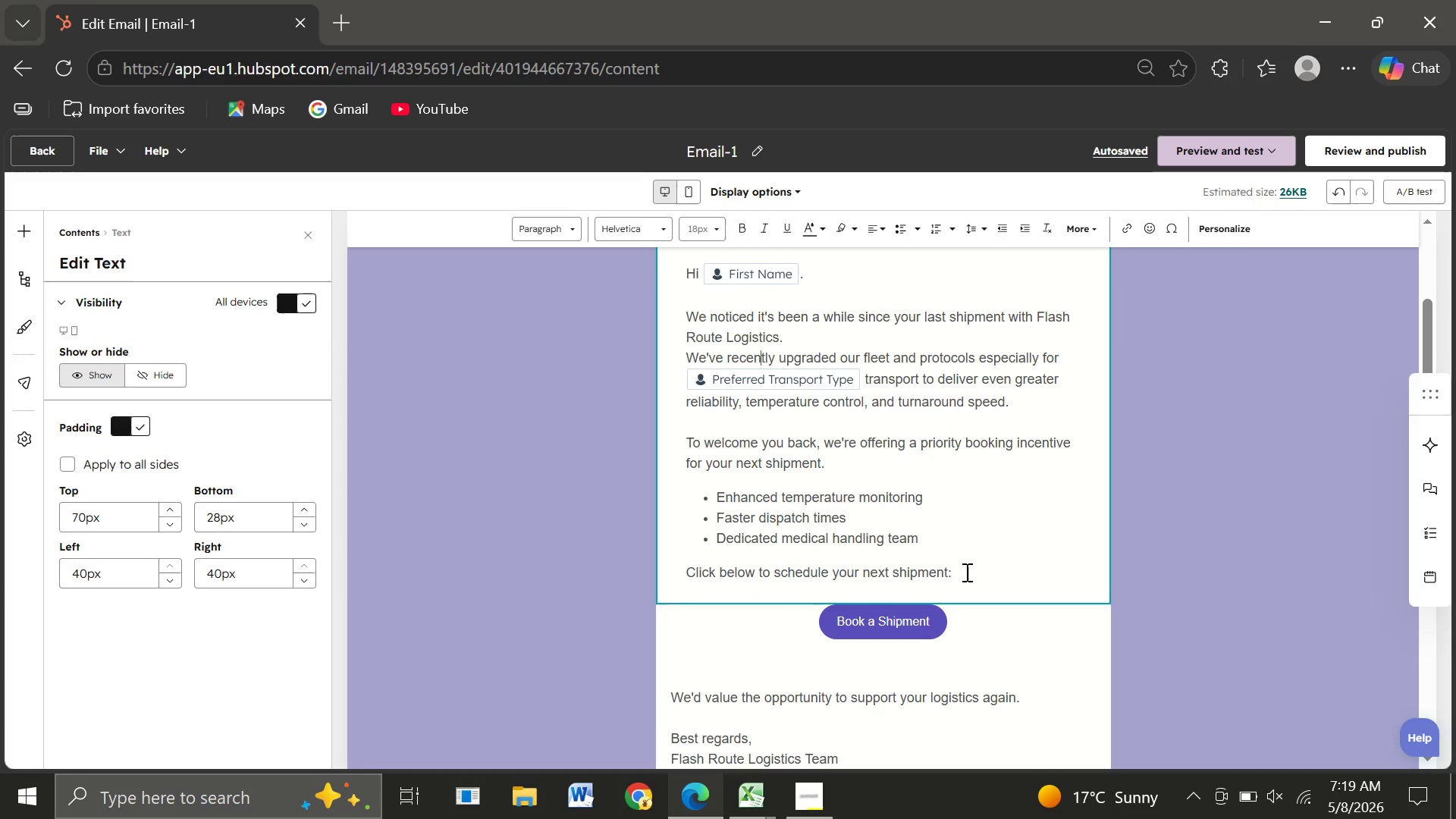 
wait(5.97)
 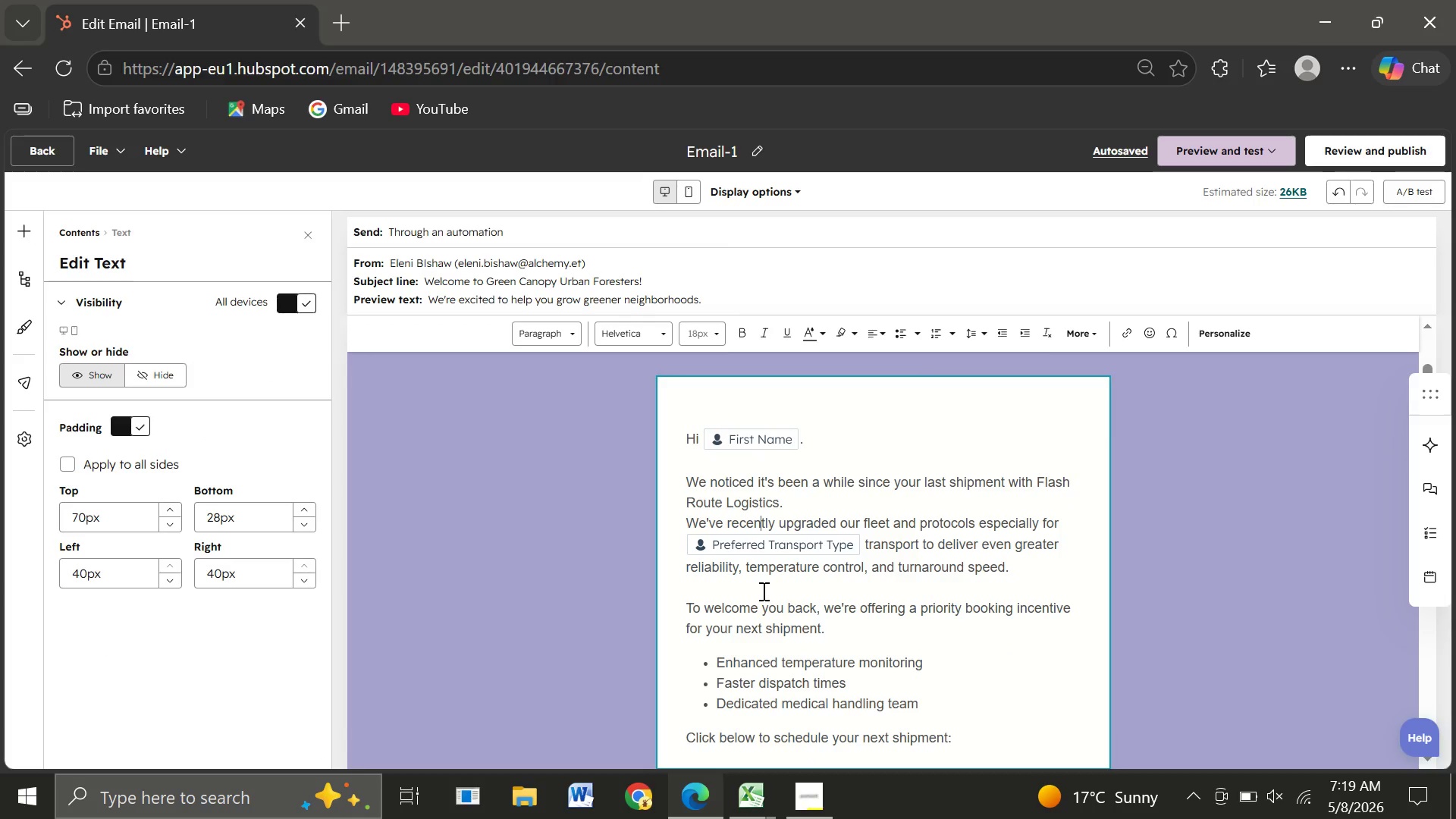 
left_click_drag(start_coordinate=[965, 578], to_coordinate=[686, 314])
 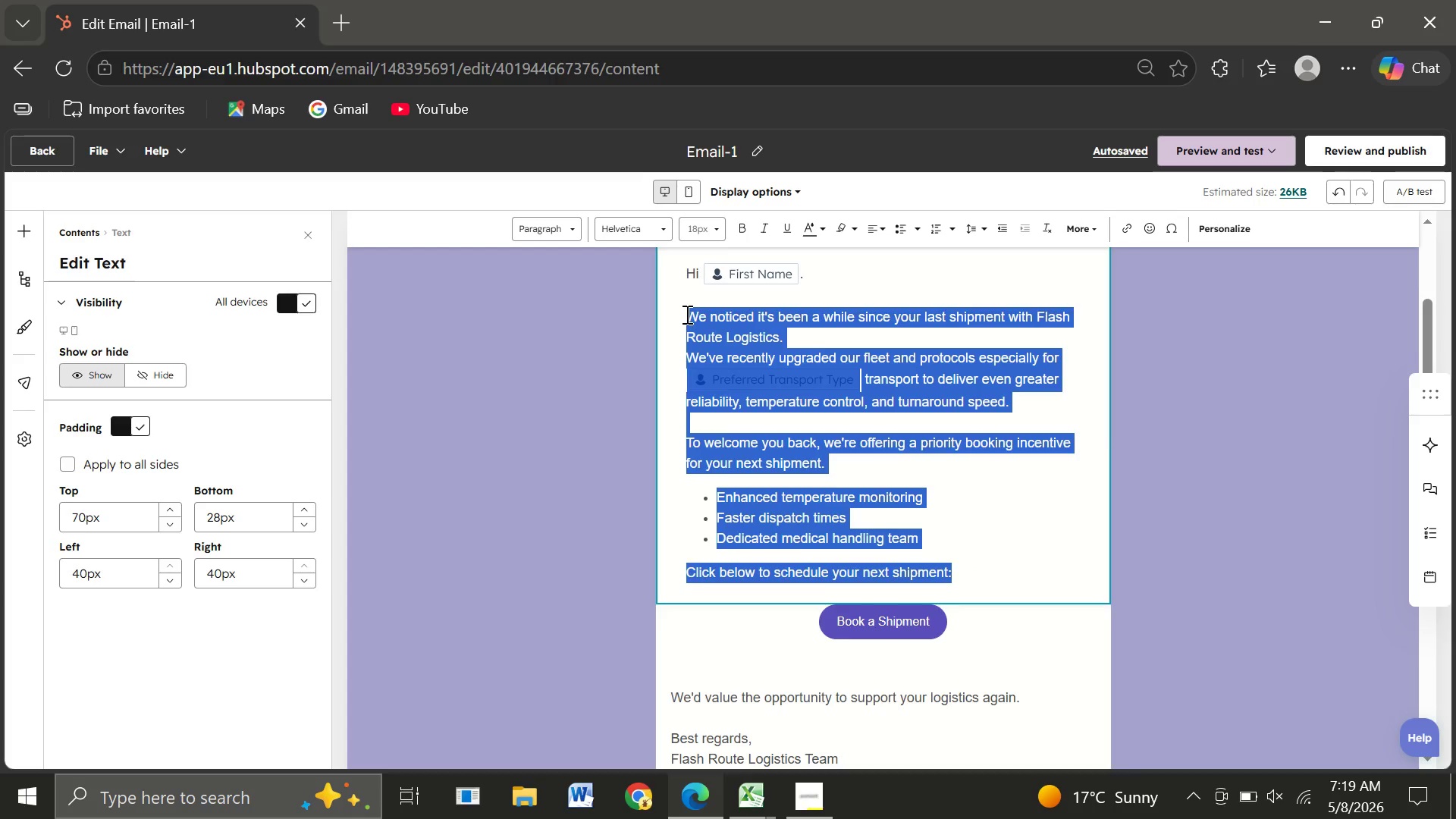 
key(Backspace)
 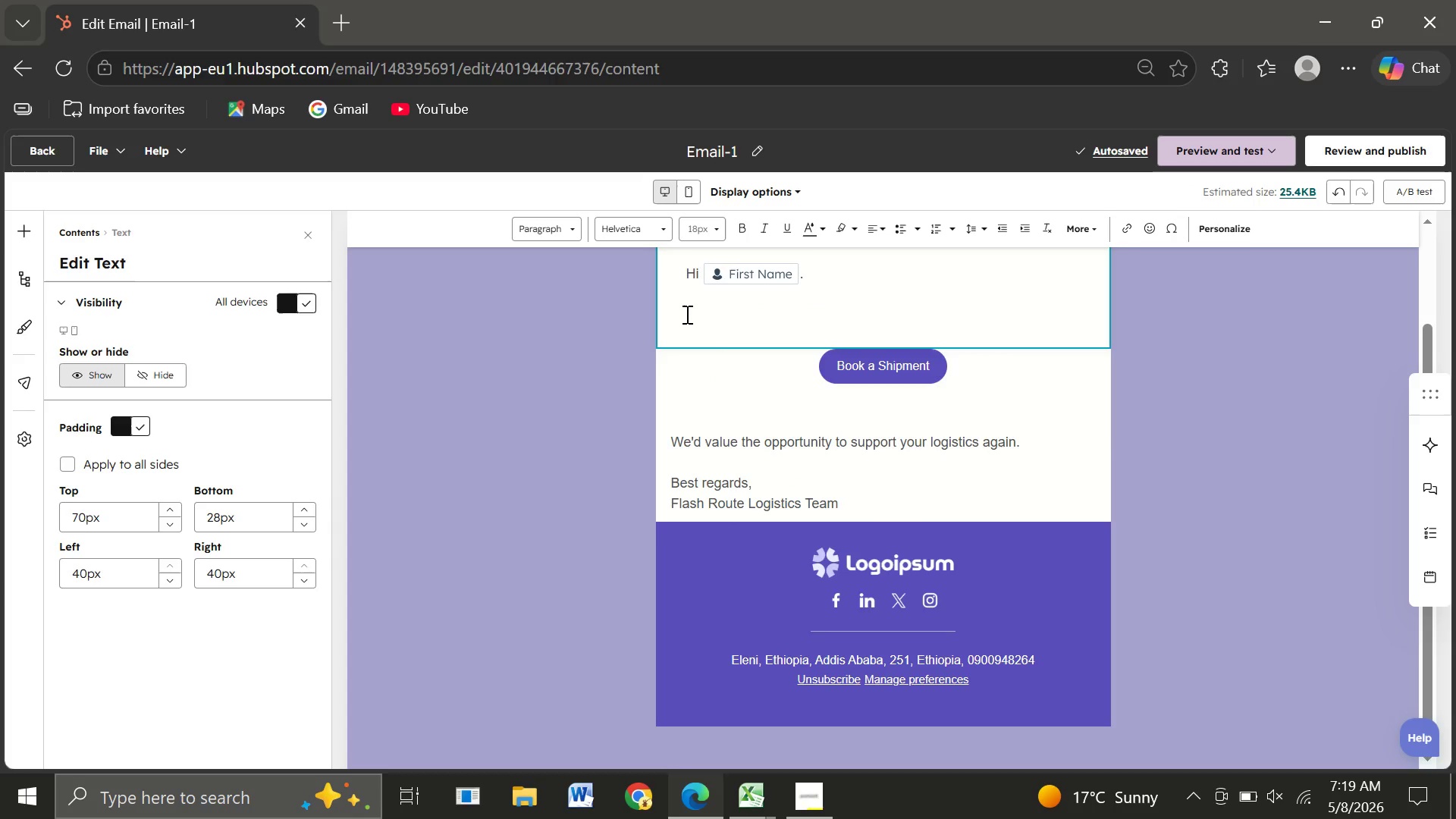 
wait(7.88)
 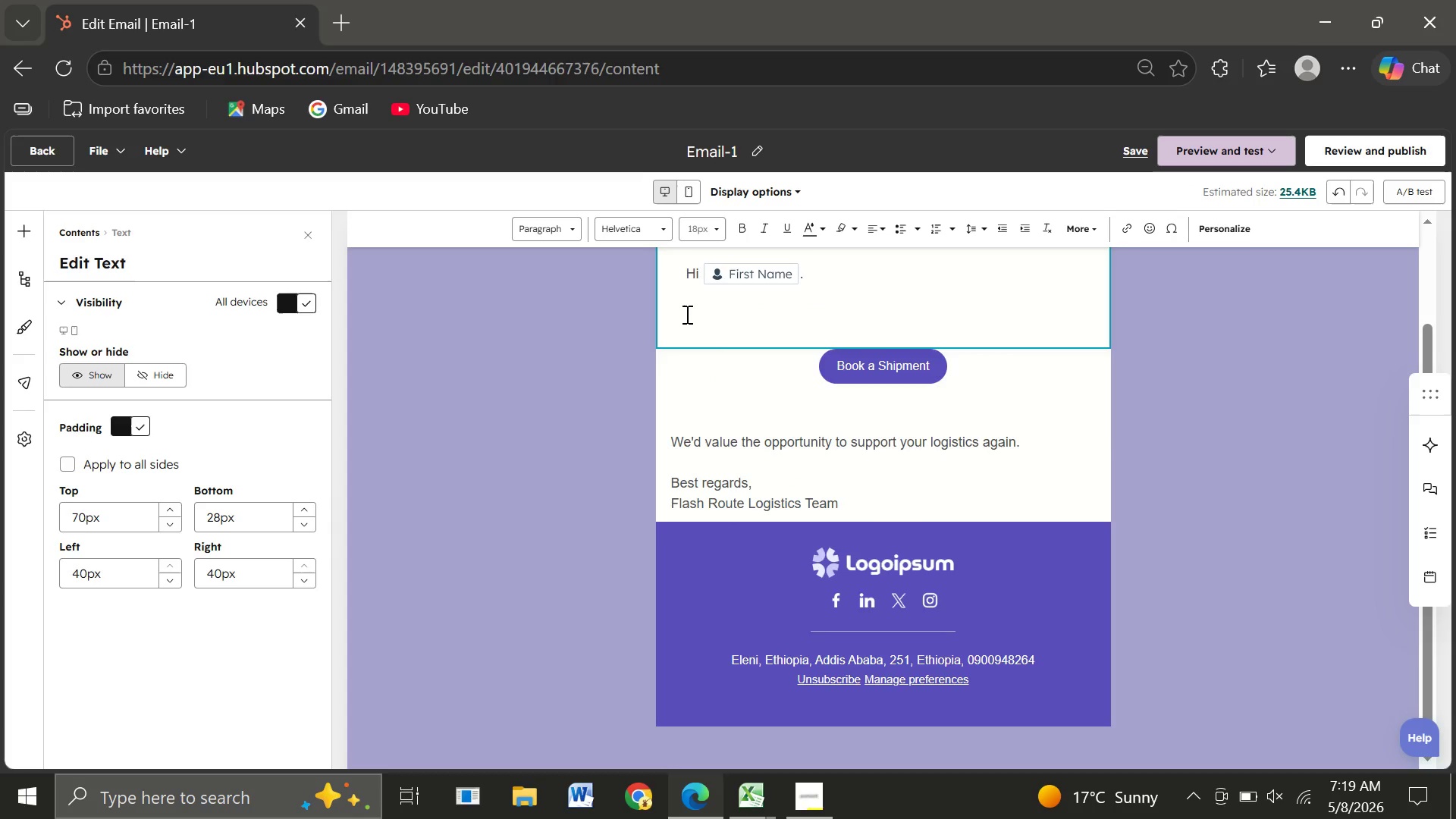 
left_click([878, 376])
 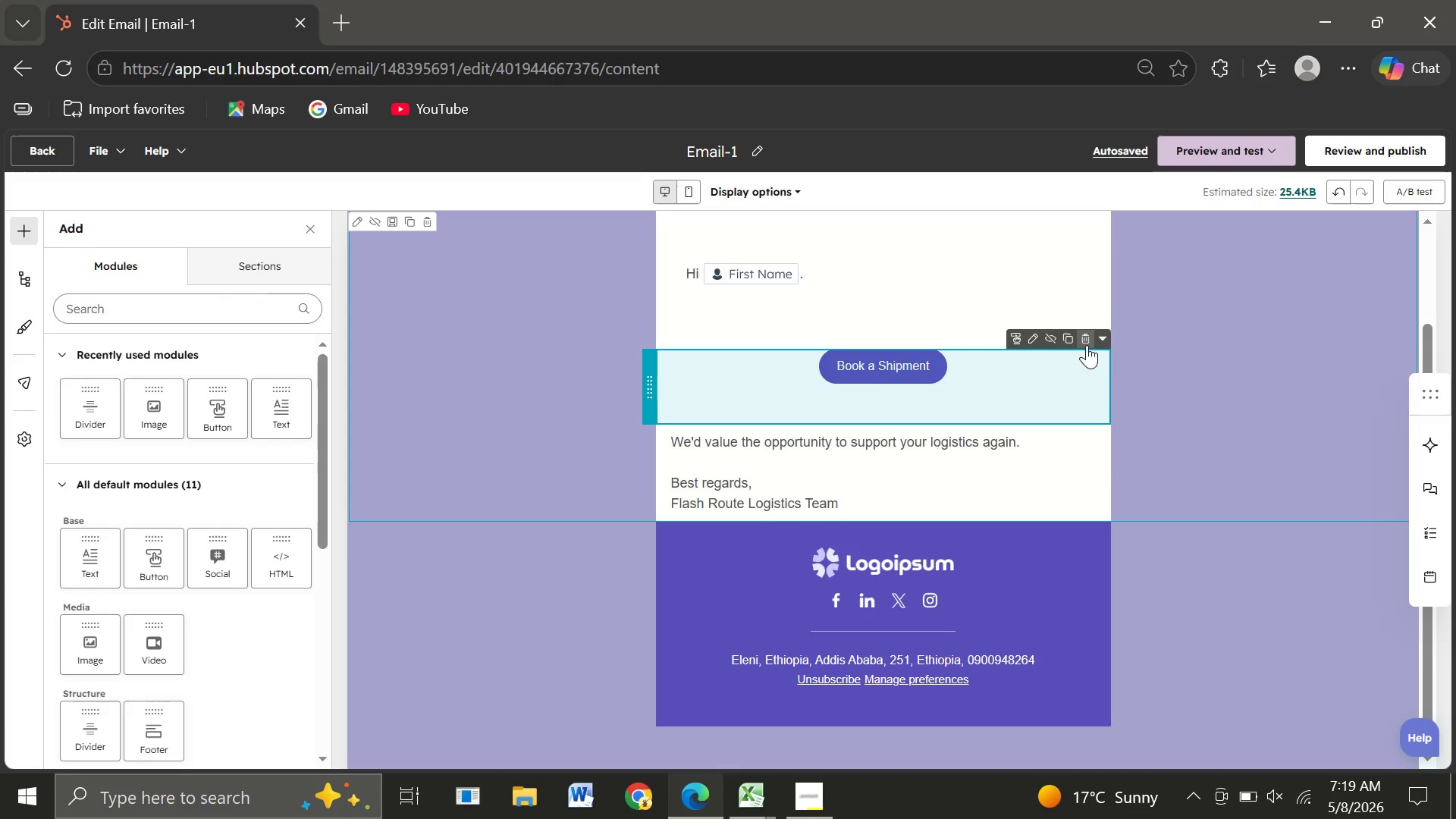 
left_click([1087, 345])
 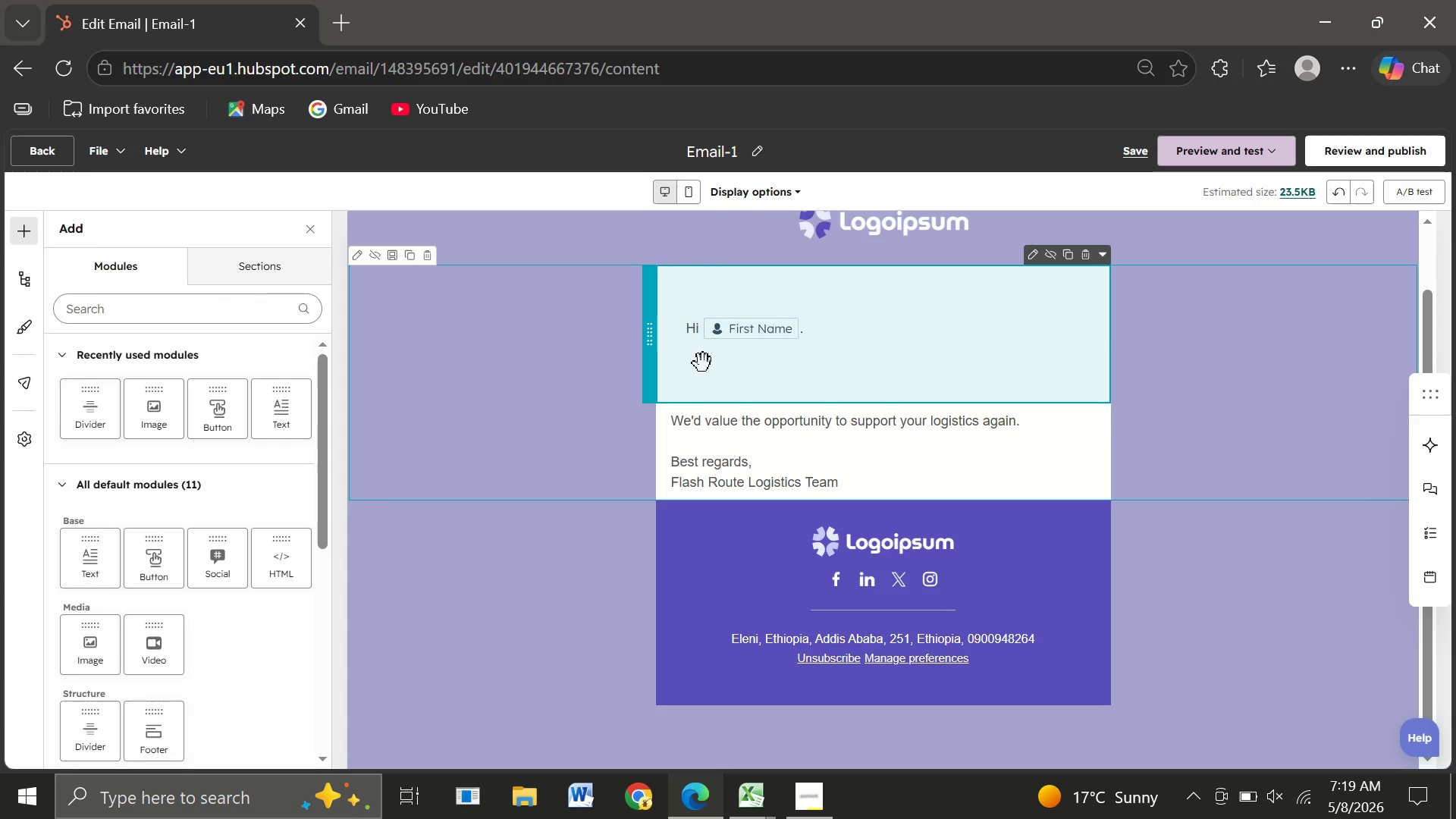 
double_click([703, 363])
 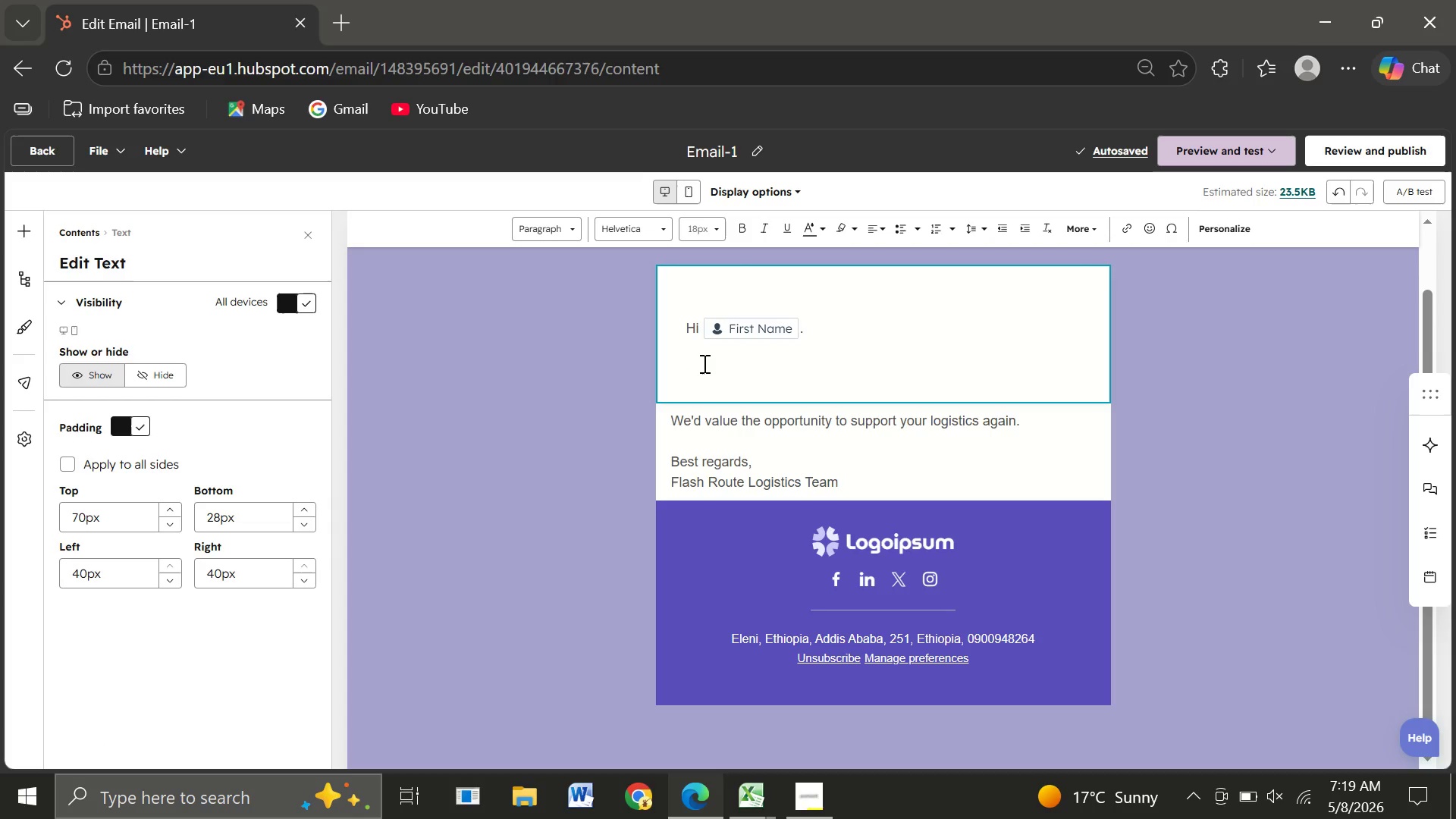 
type(Thank you for)
 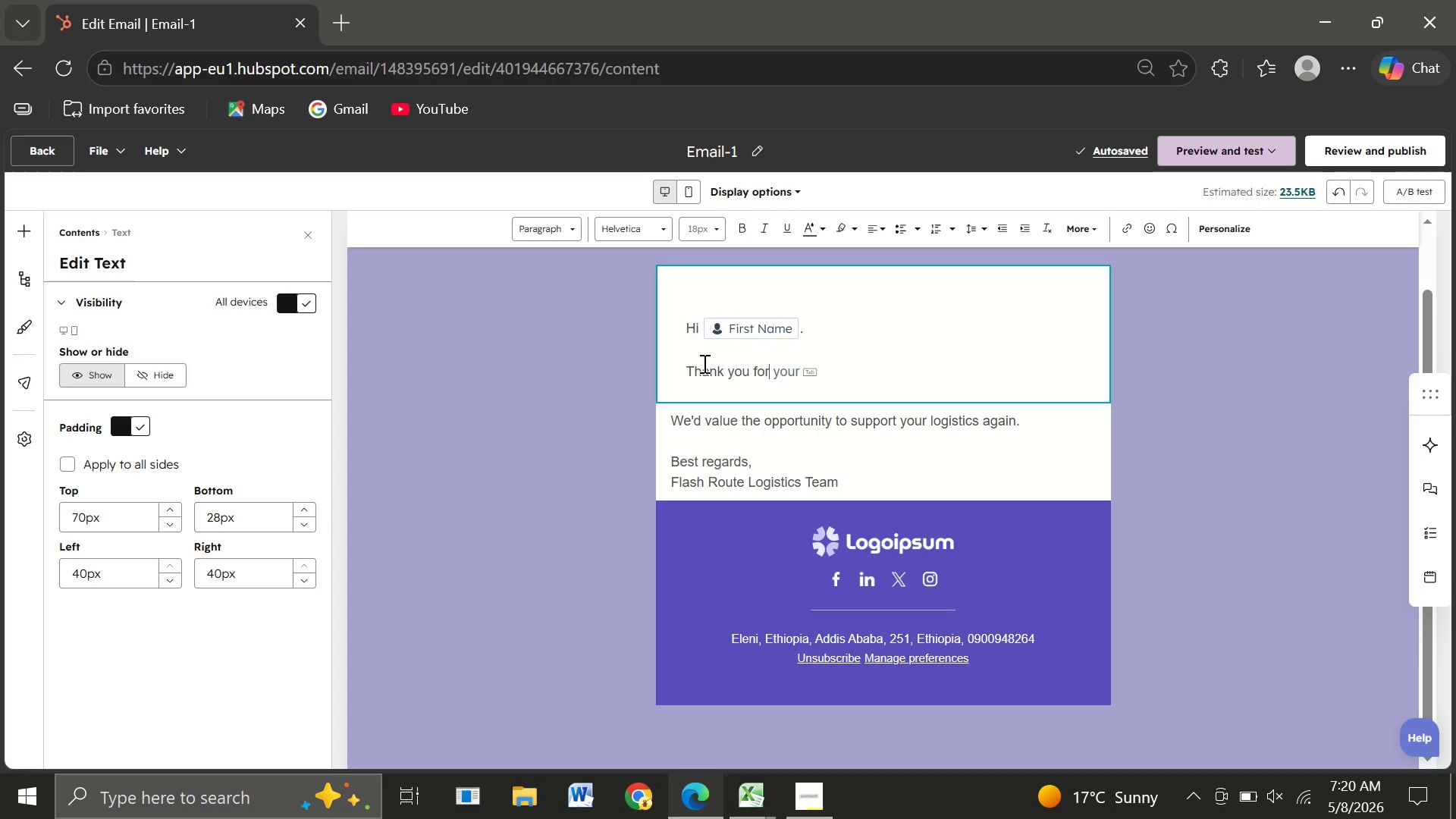 
wait(9.41)
 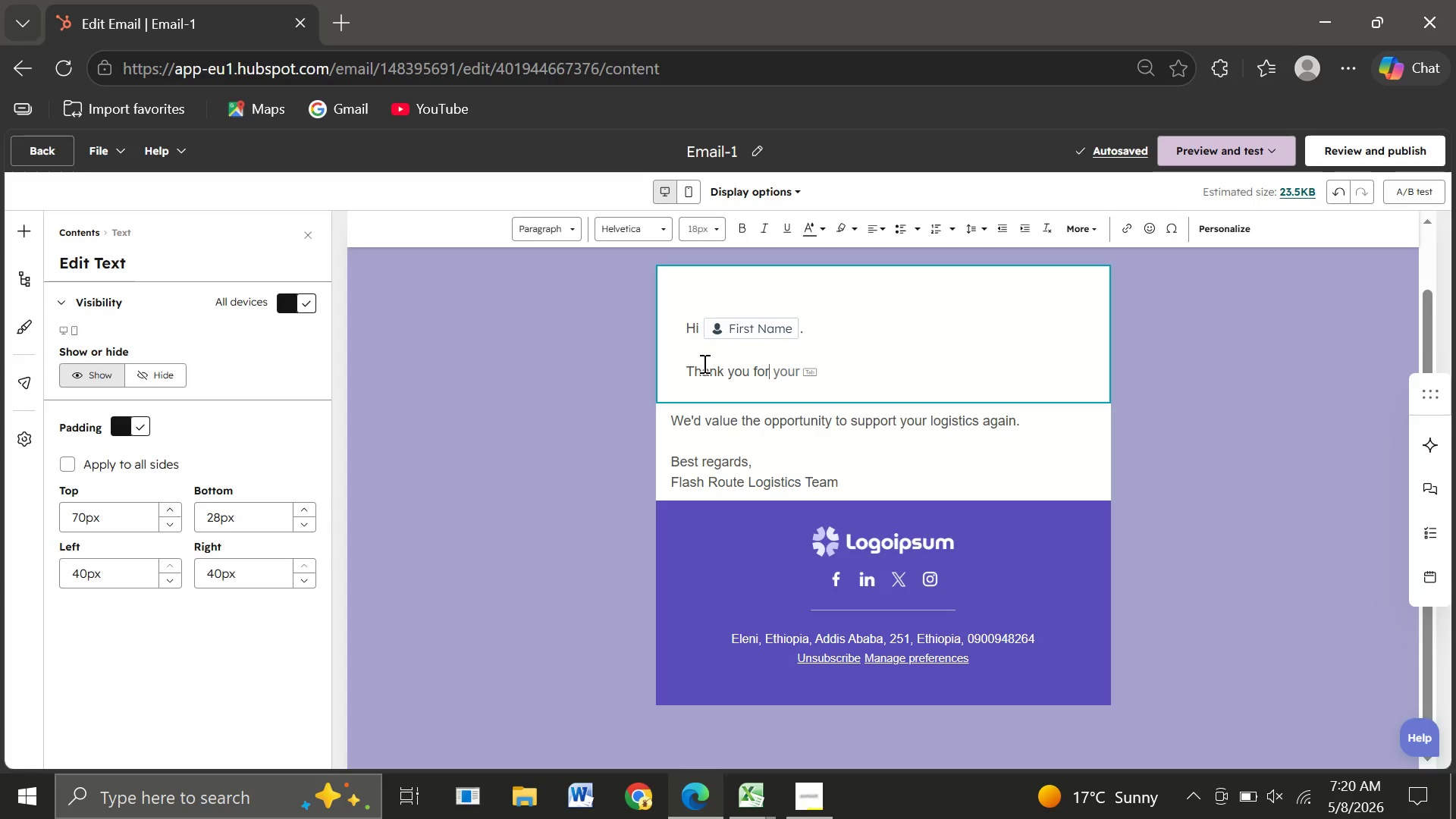 
type( joining )
 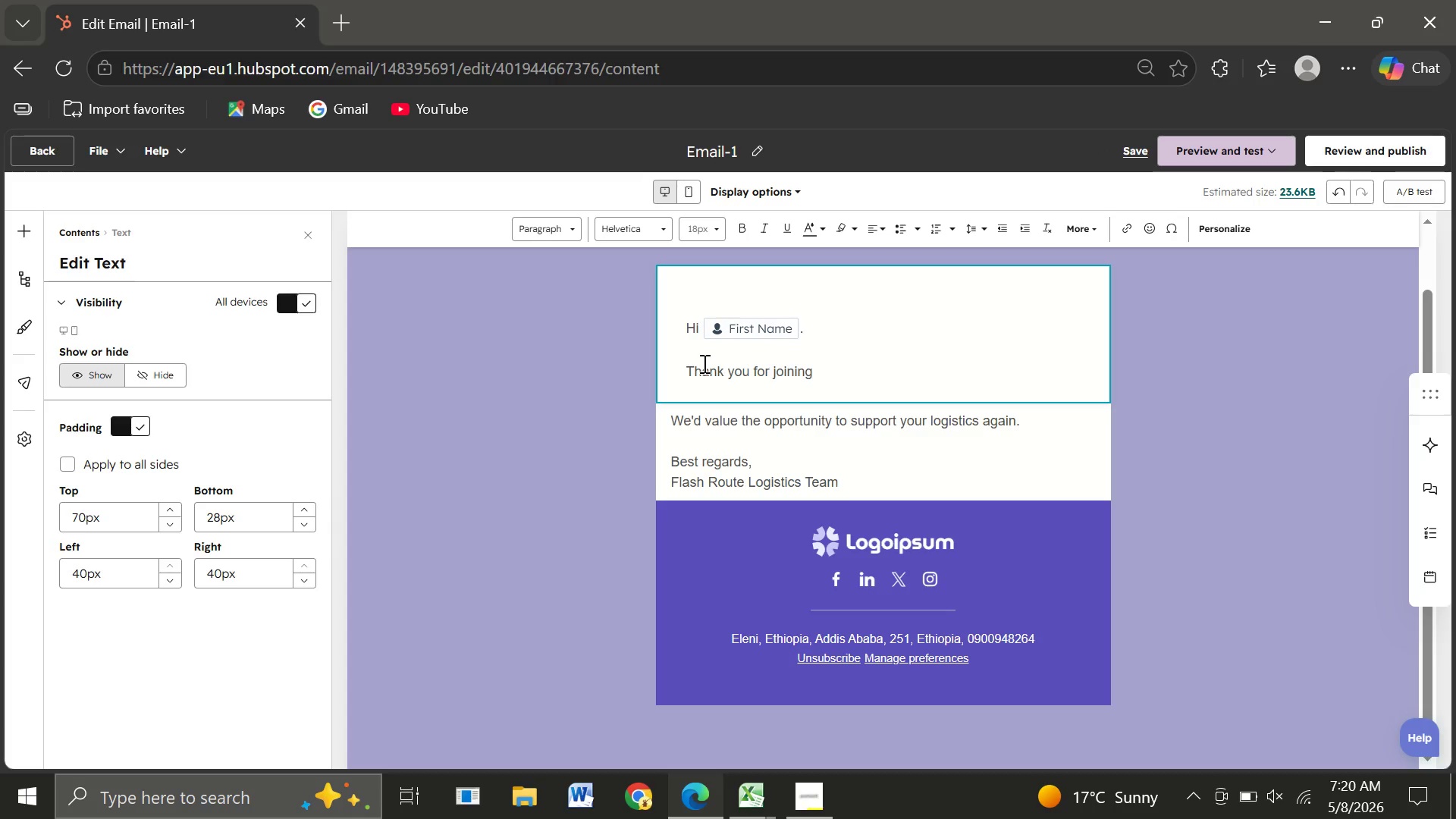 
hold_key(key=ShiftLeft, duration=0.44)
 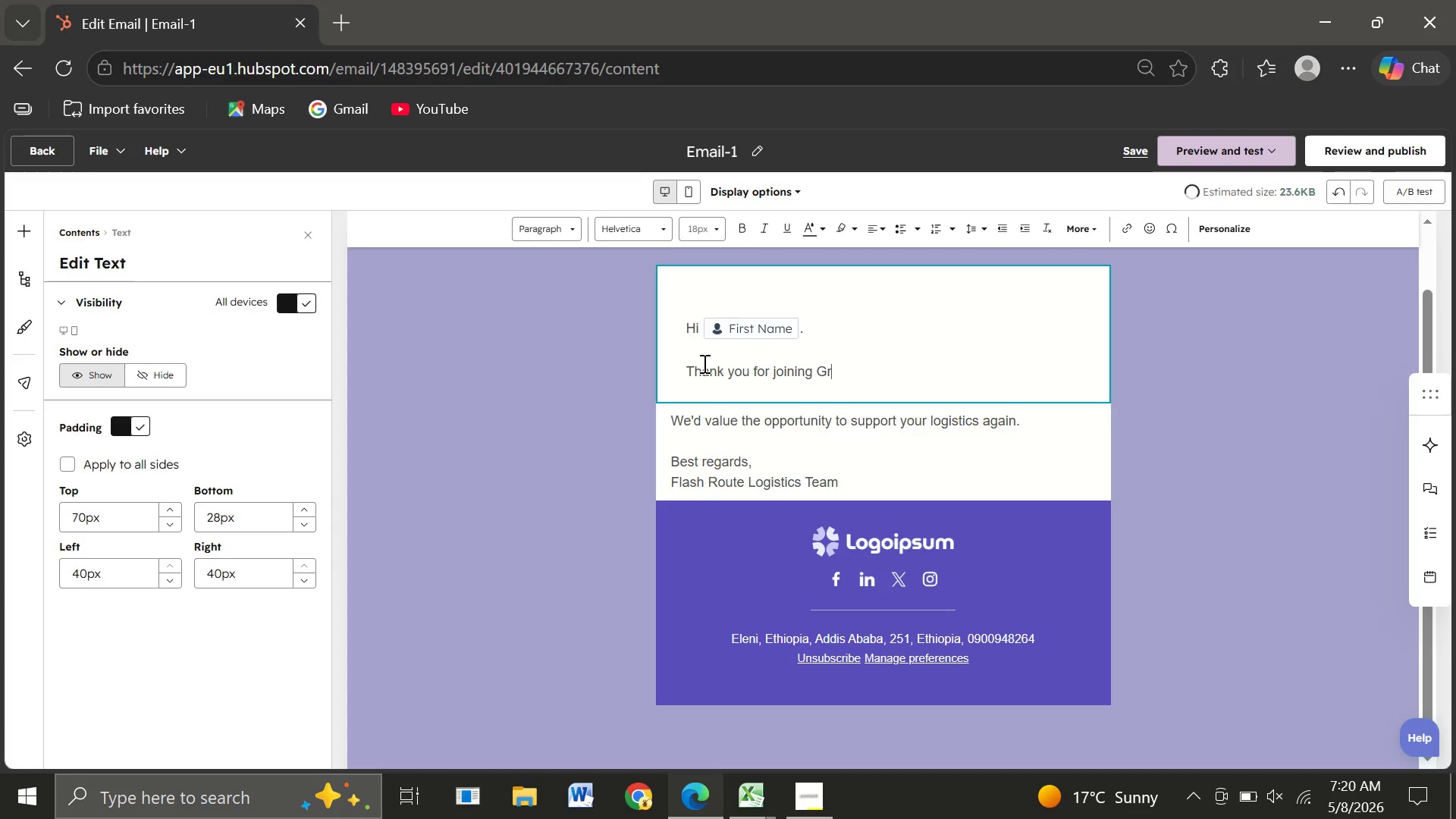 
type(reen Canopy Urban Fore)
 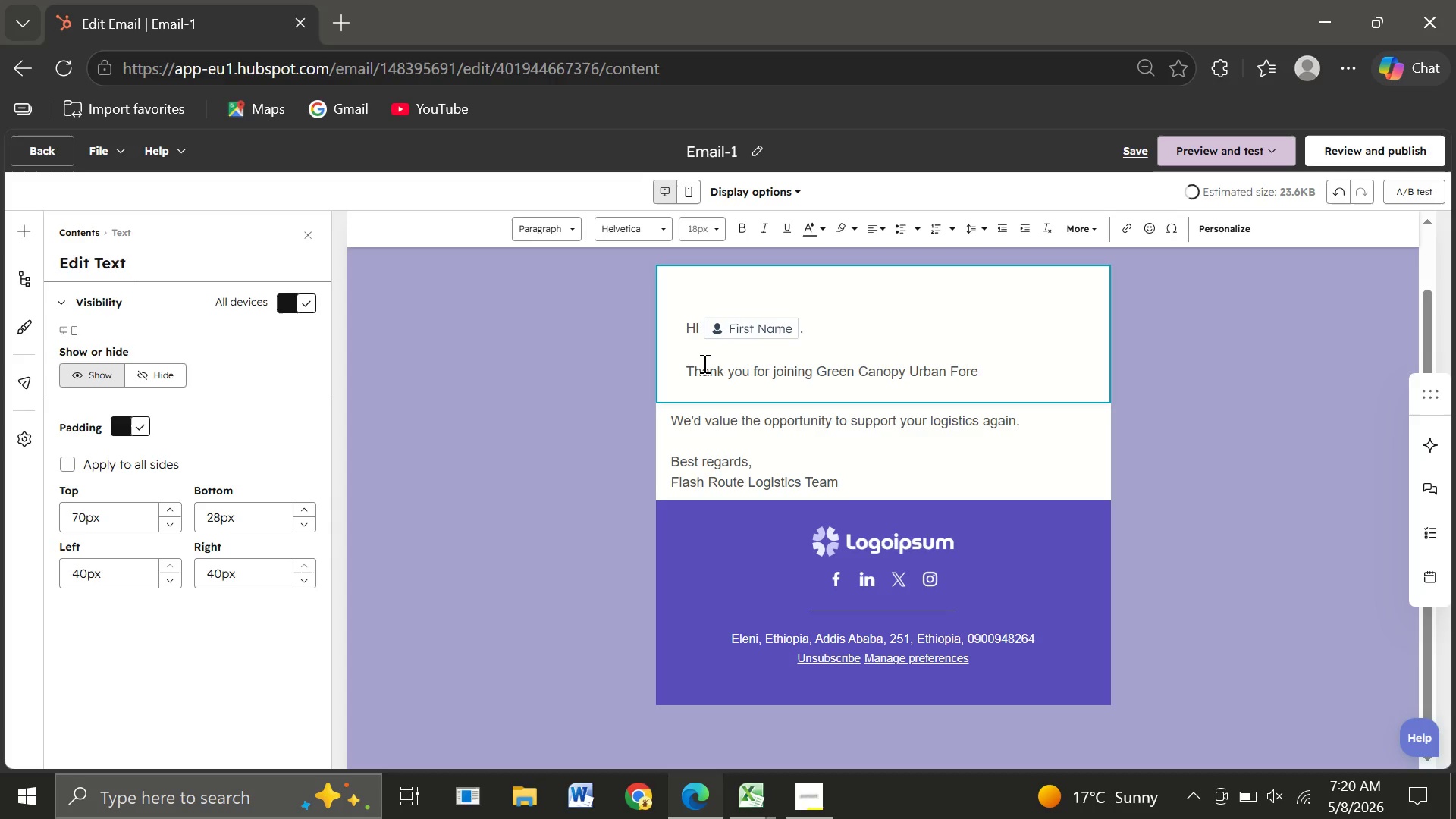 
wait(16.11)
 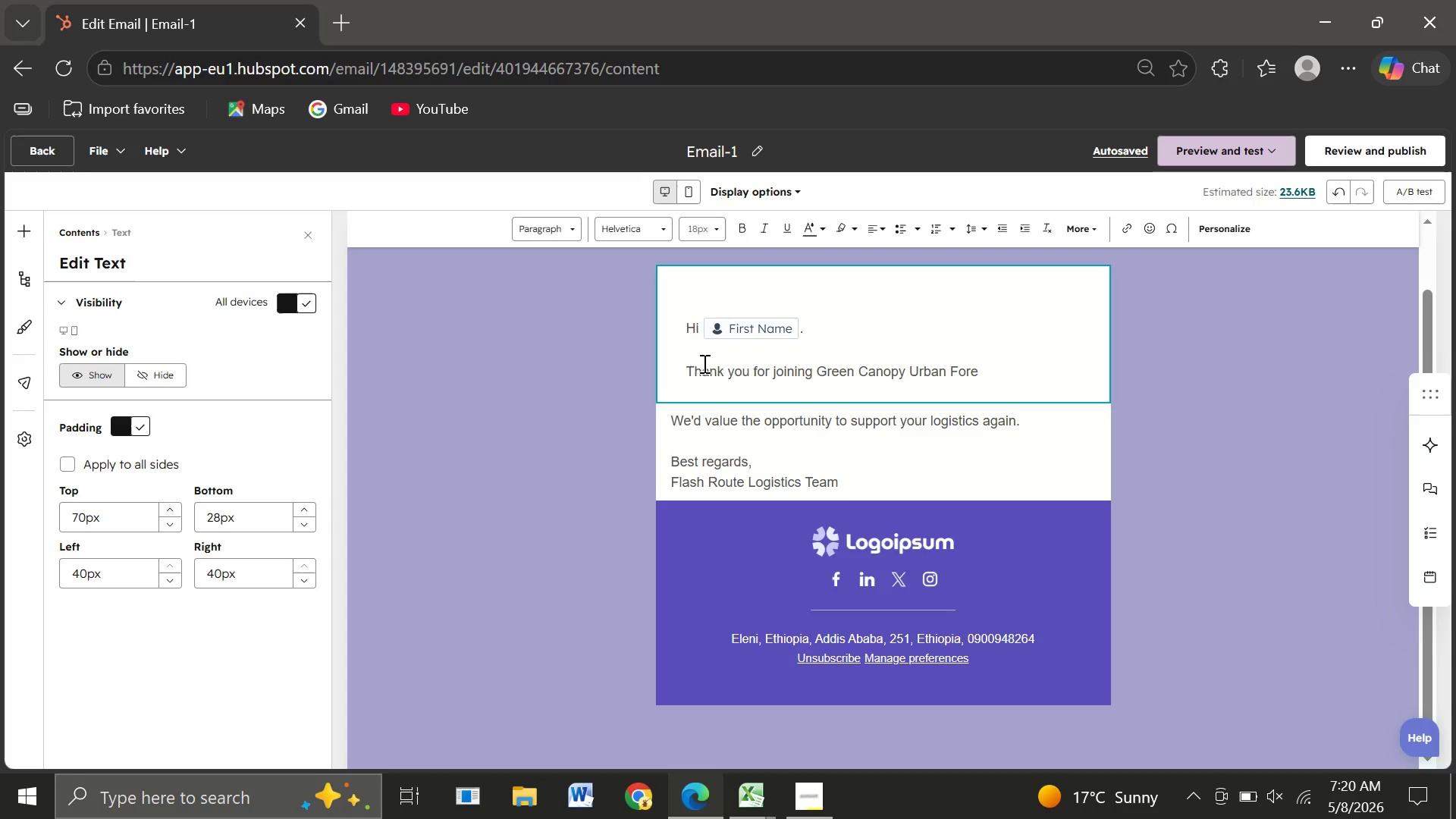 
type(sters as a volunteer interested in )
 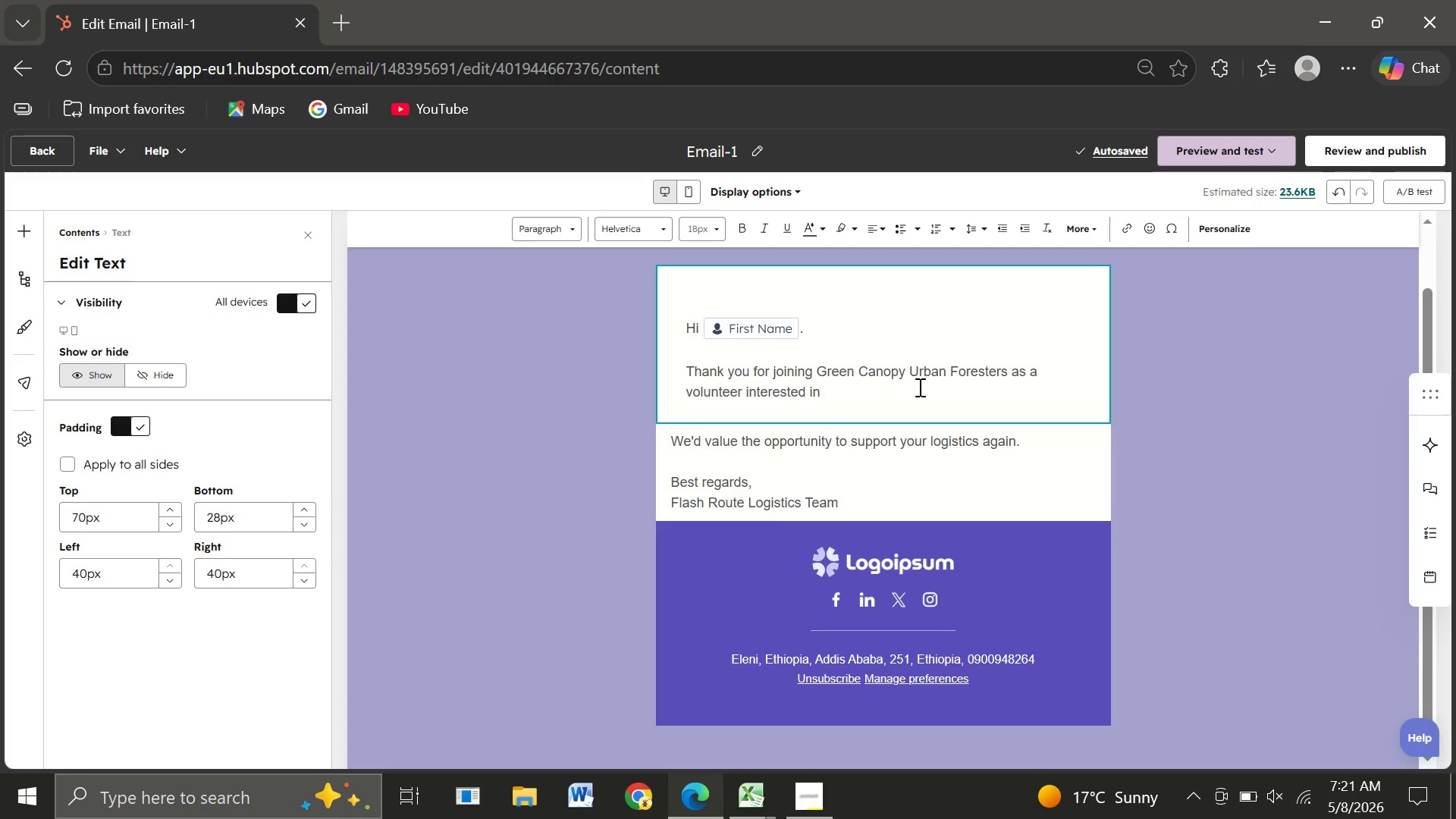 
wait(10.0)
 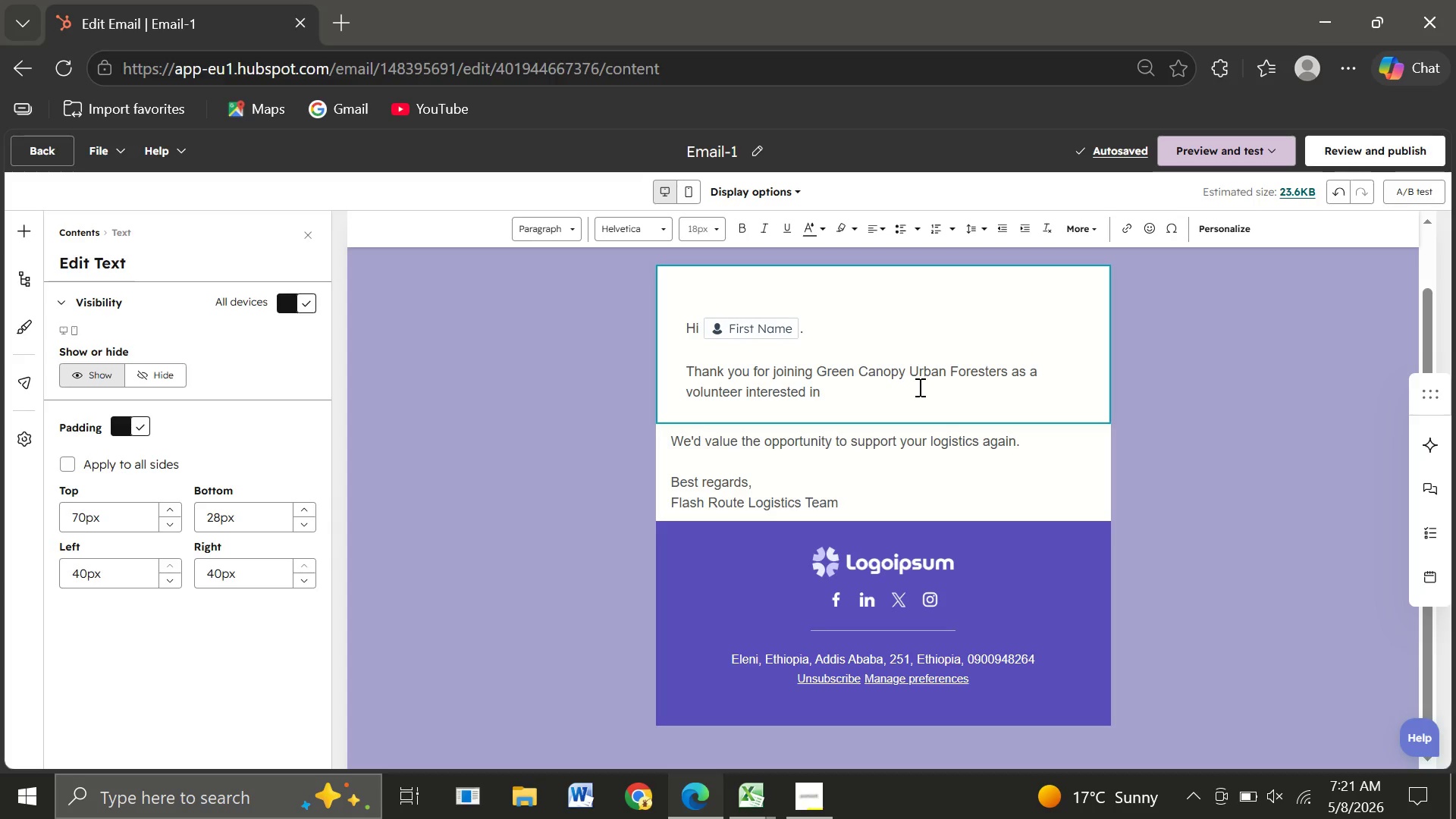 
left_click([1207, 224])
 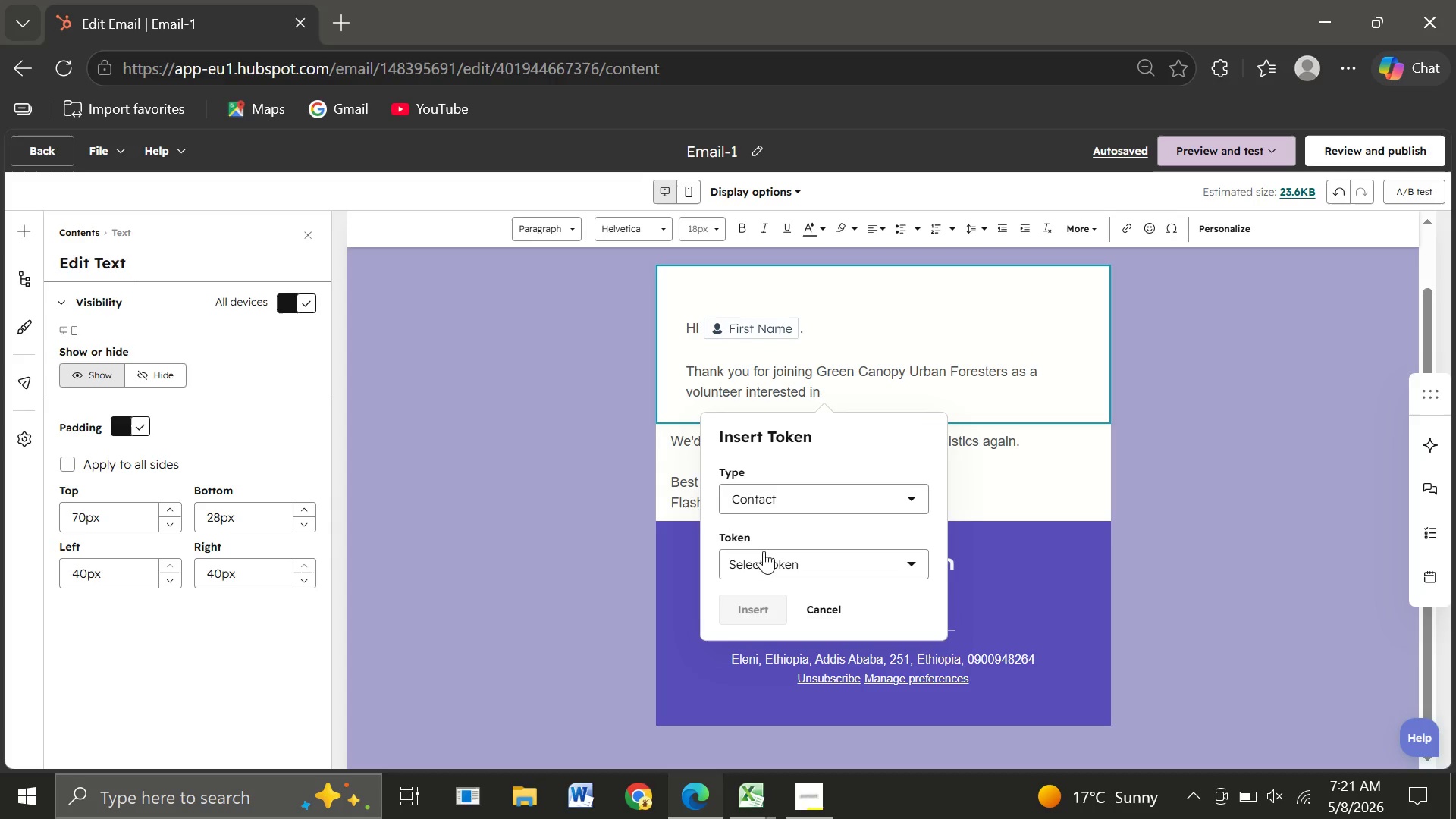 
left_click([762, 565])
 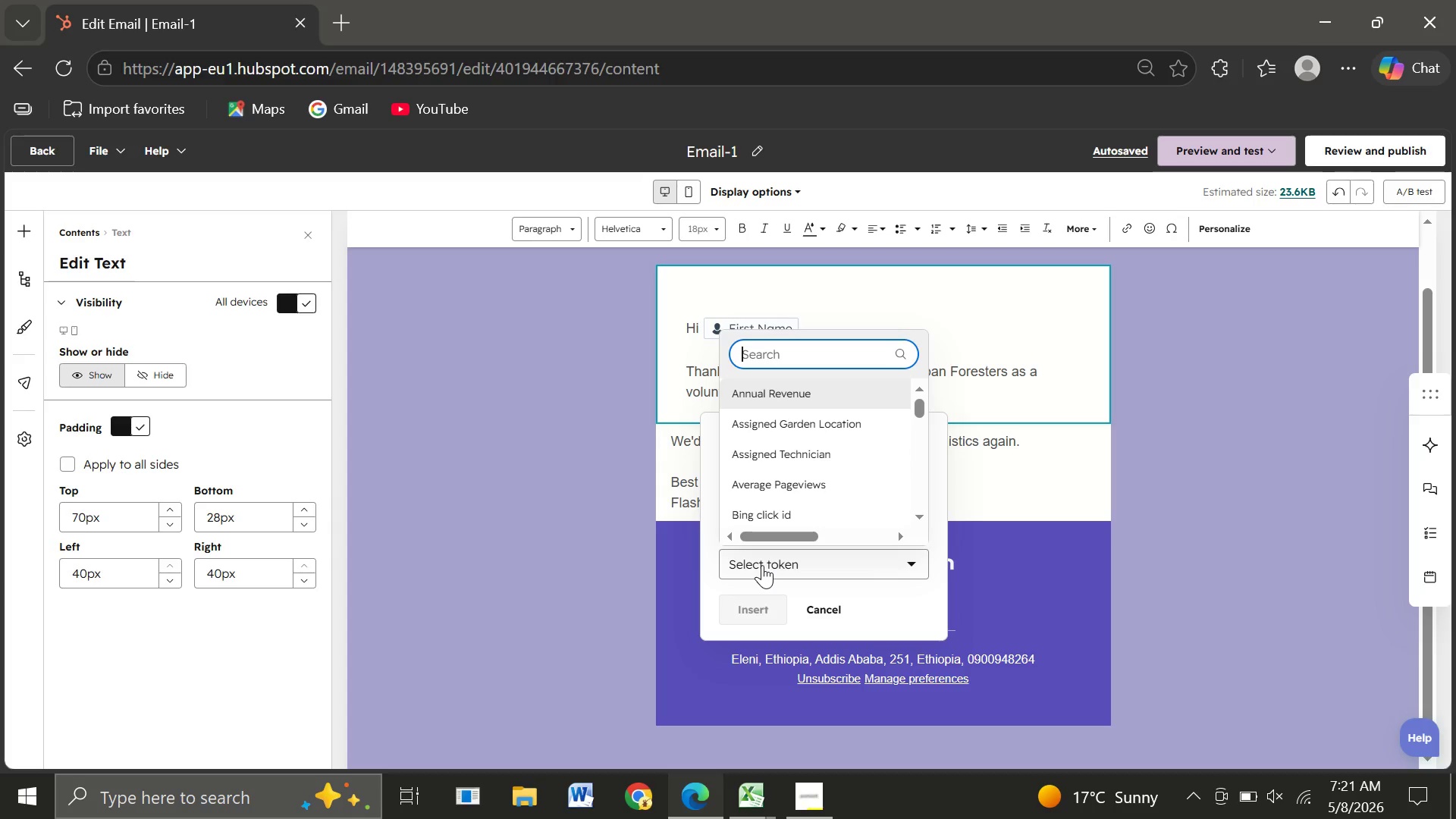 
type(volu)
 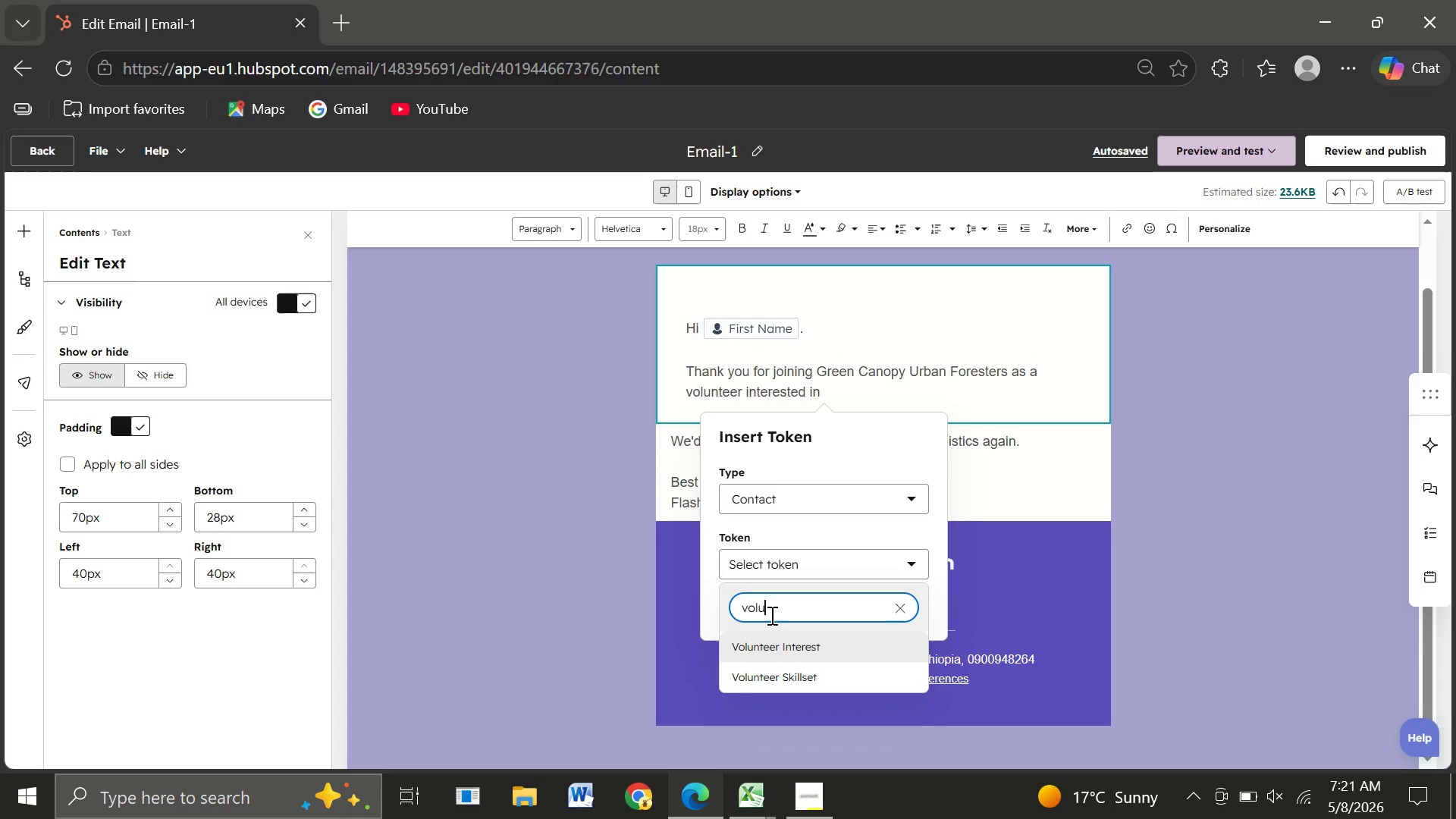 
left_click([776, 648])
 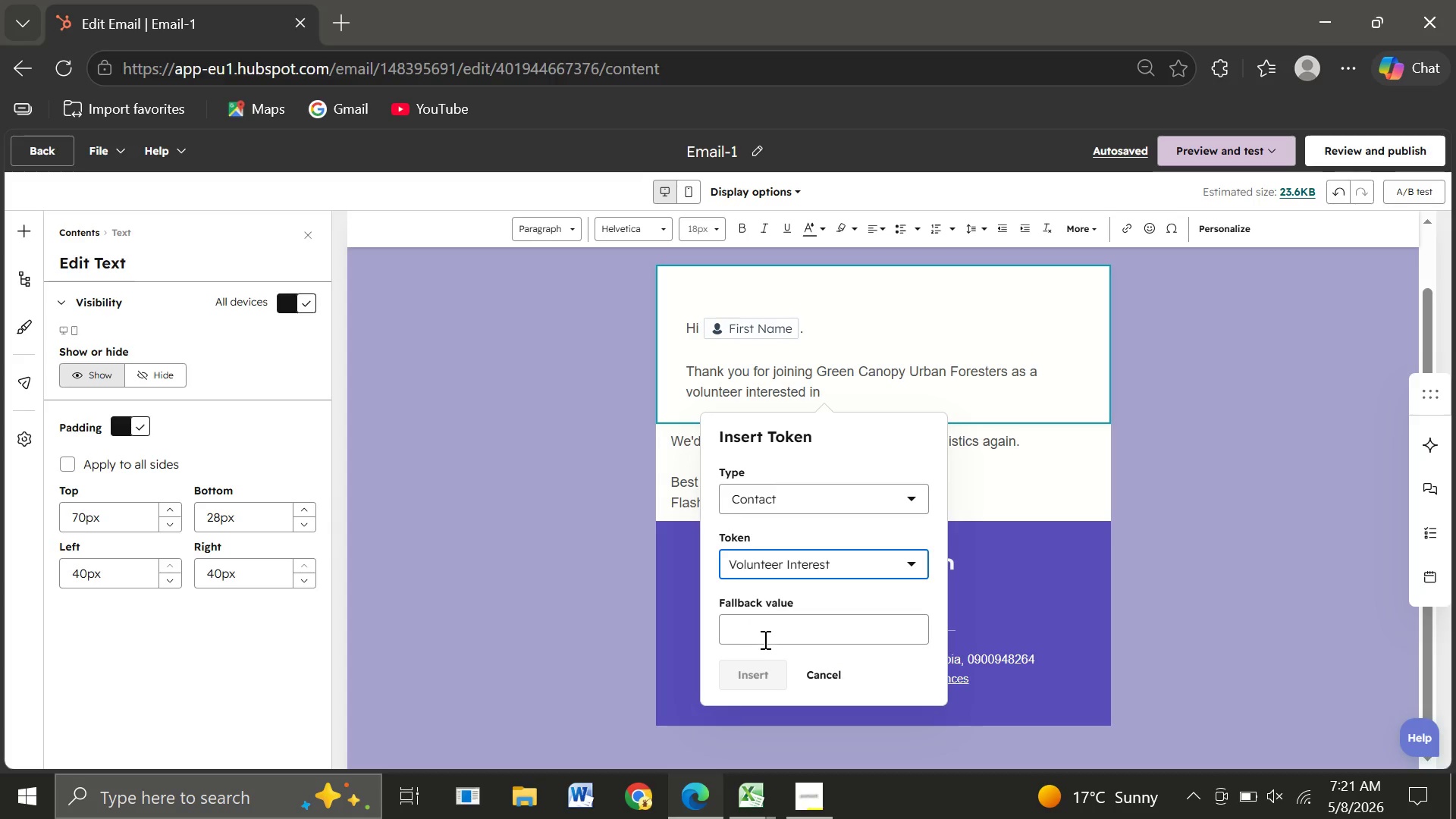 
left_click([746, 637])
 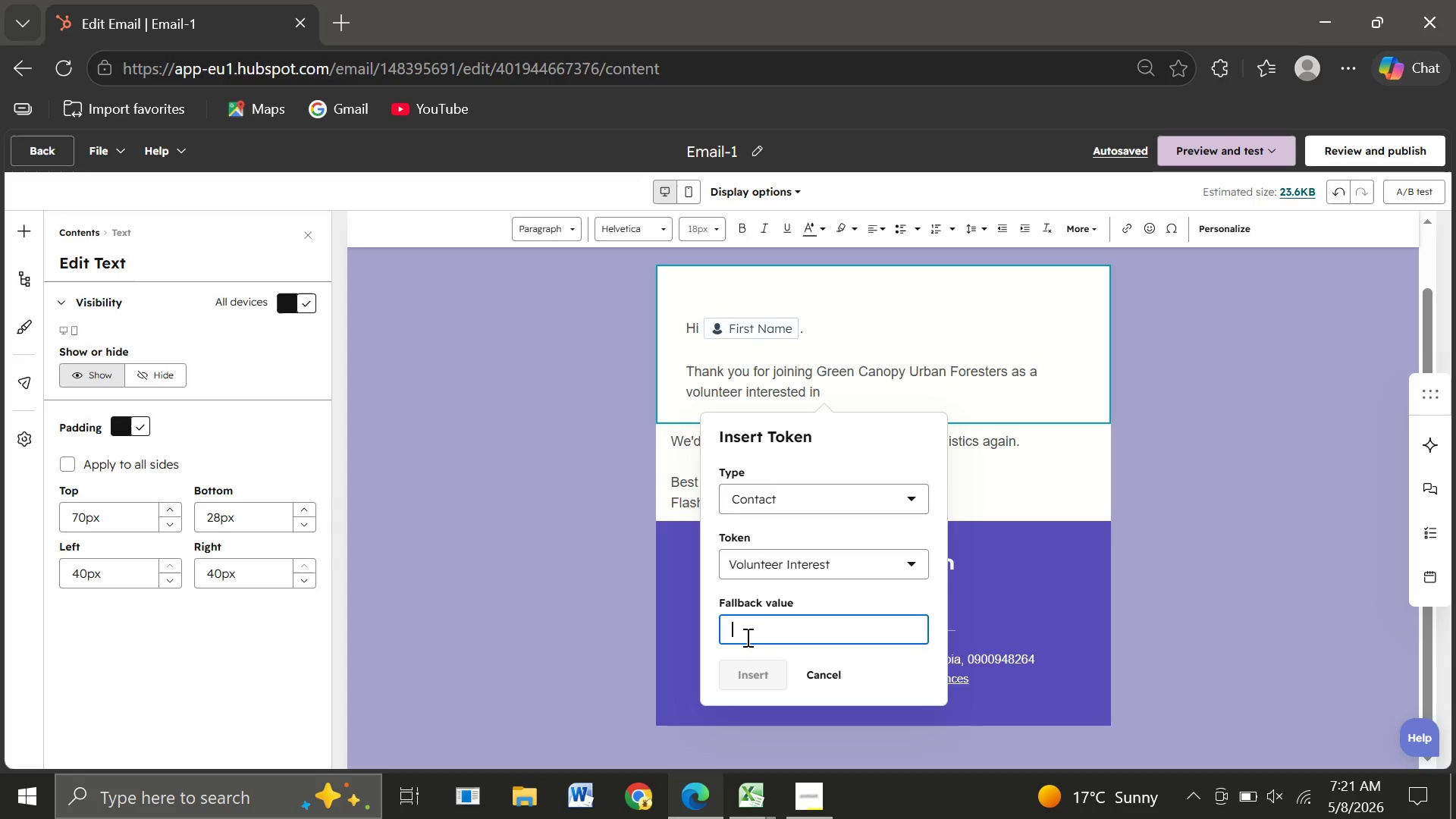 
type(your interest)
 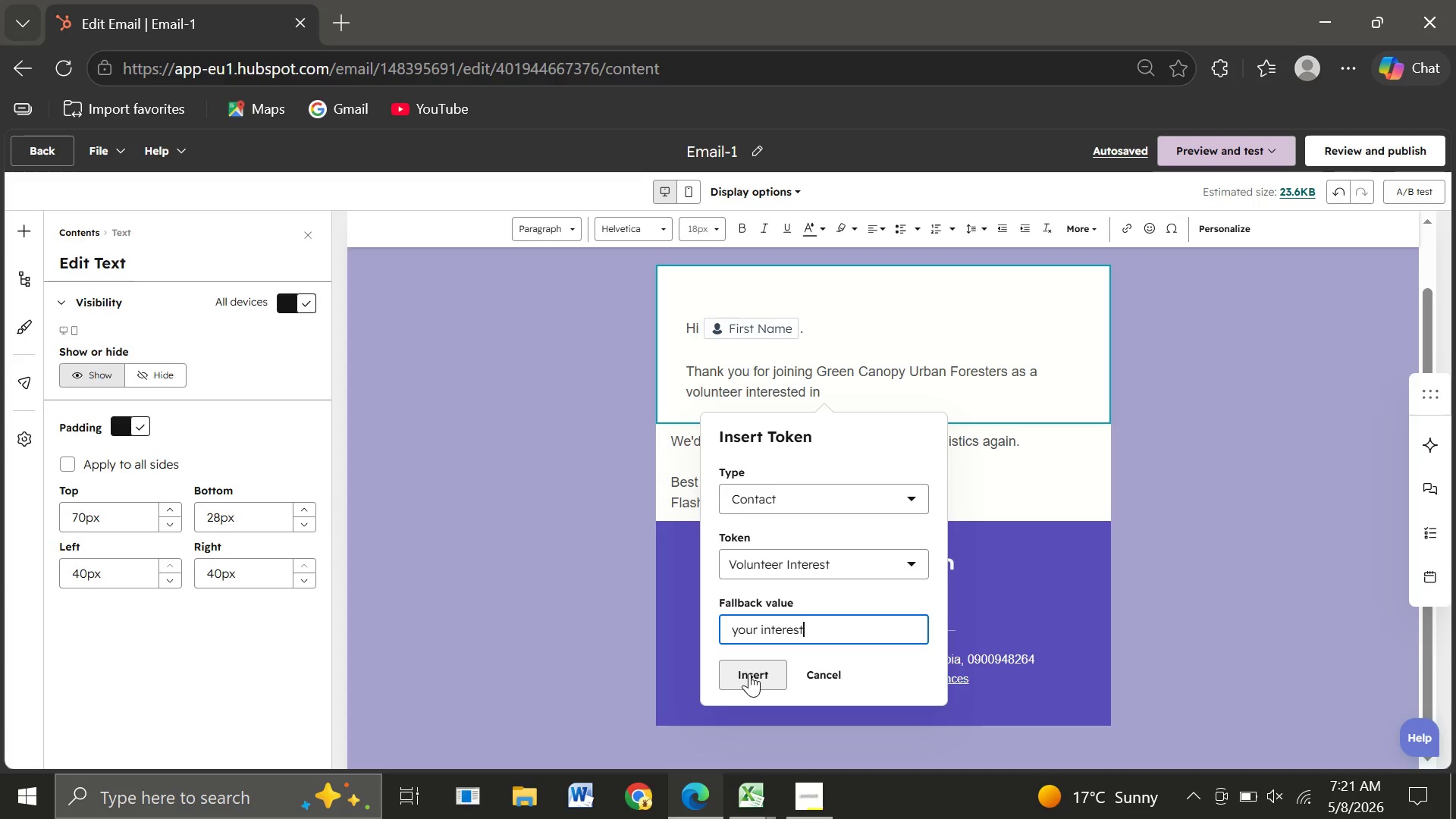 
left_click([751, 674])
 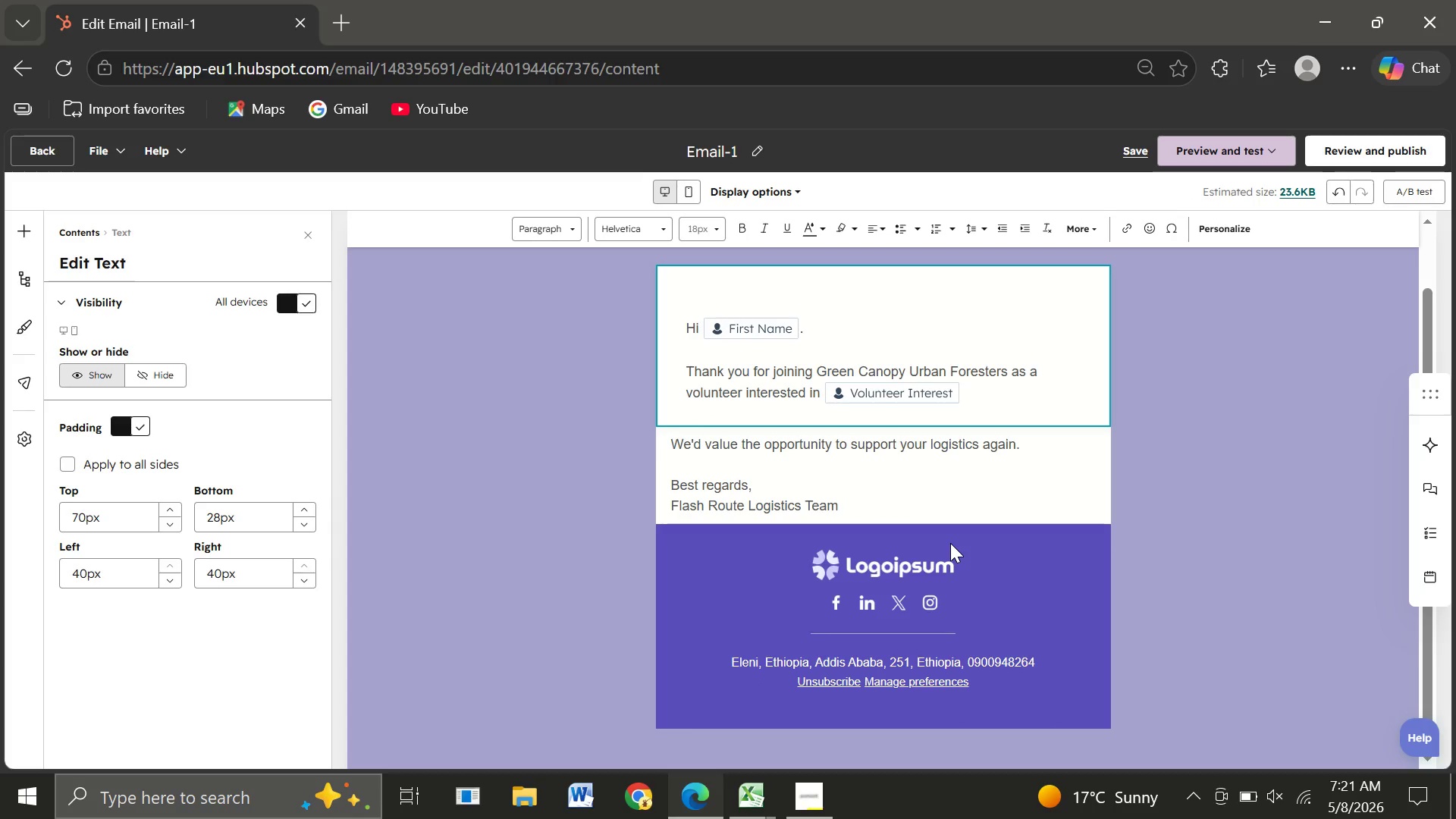 
key(Period)
 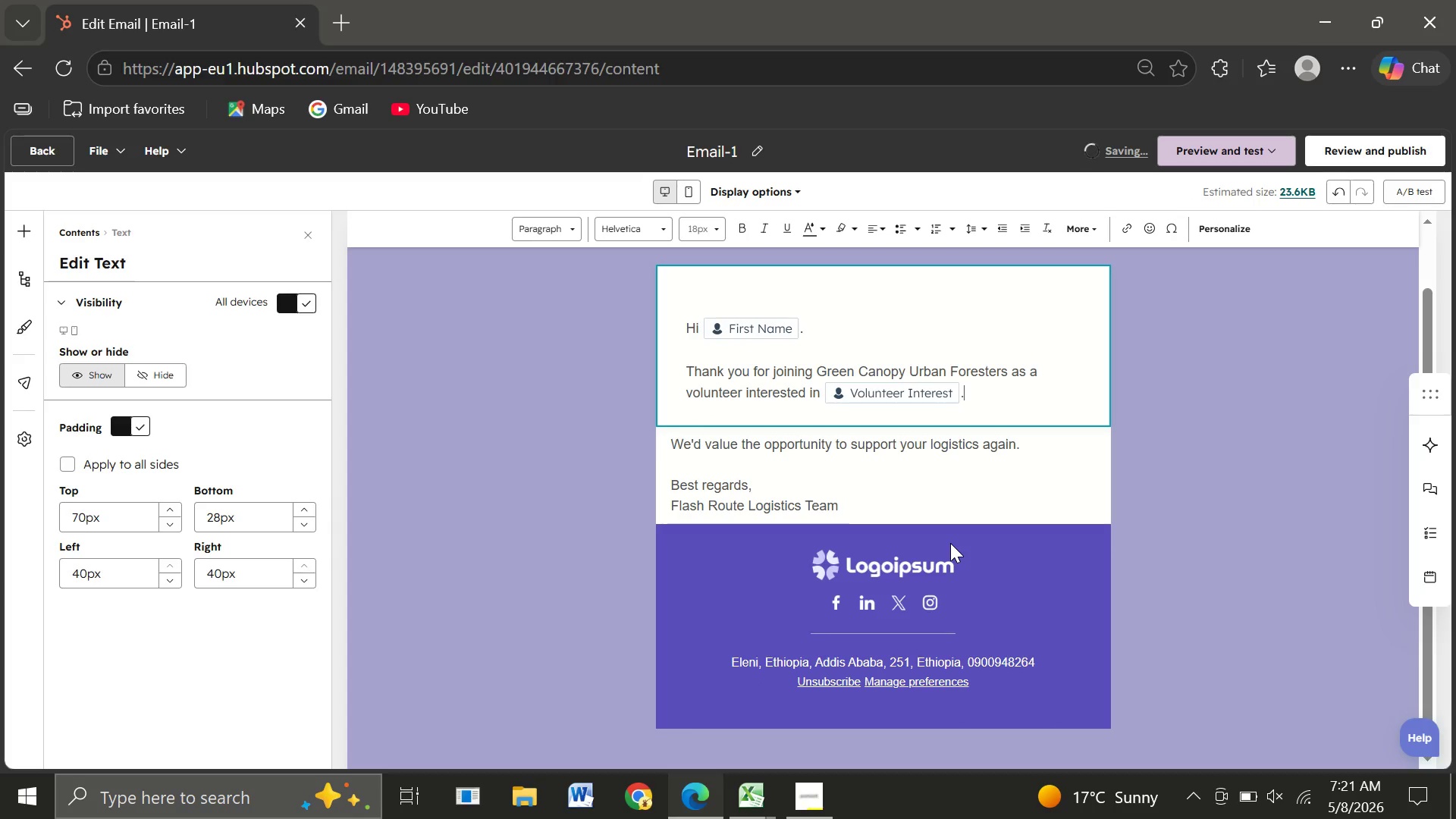 
key(Enter)
 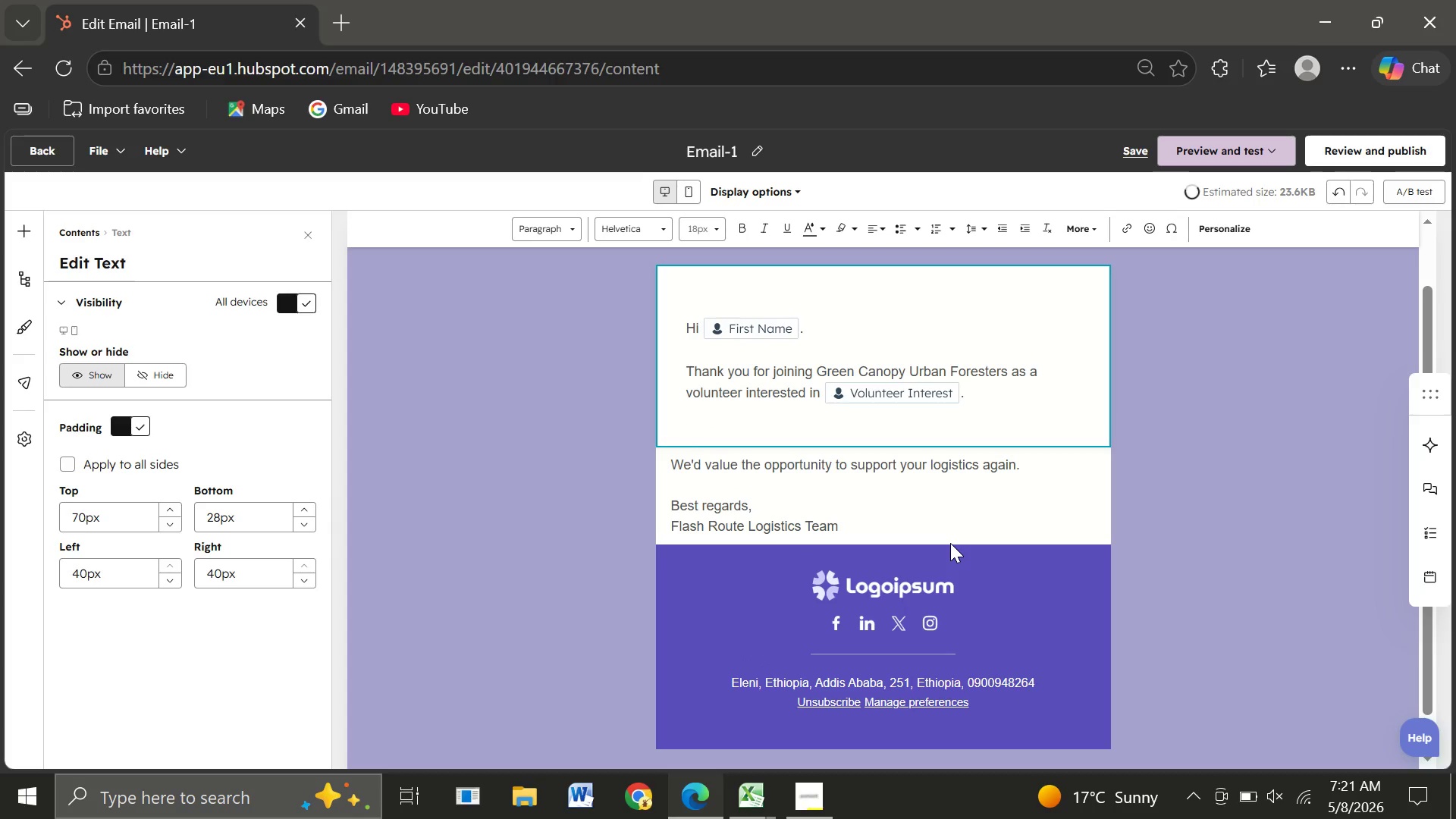 
key(Enter)
 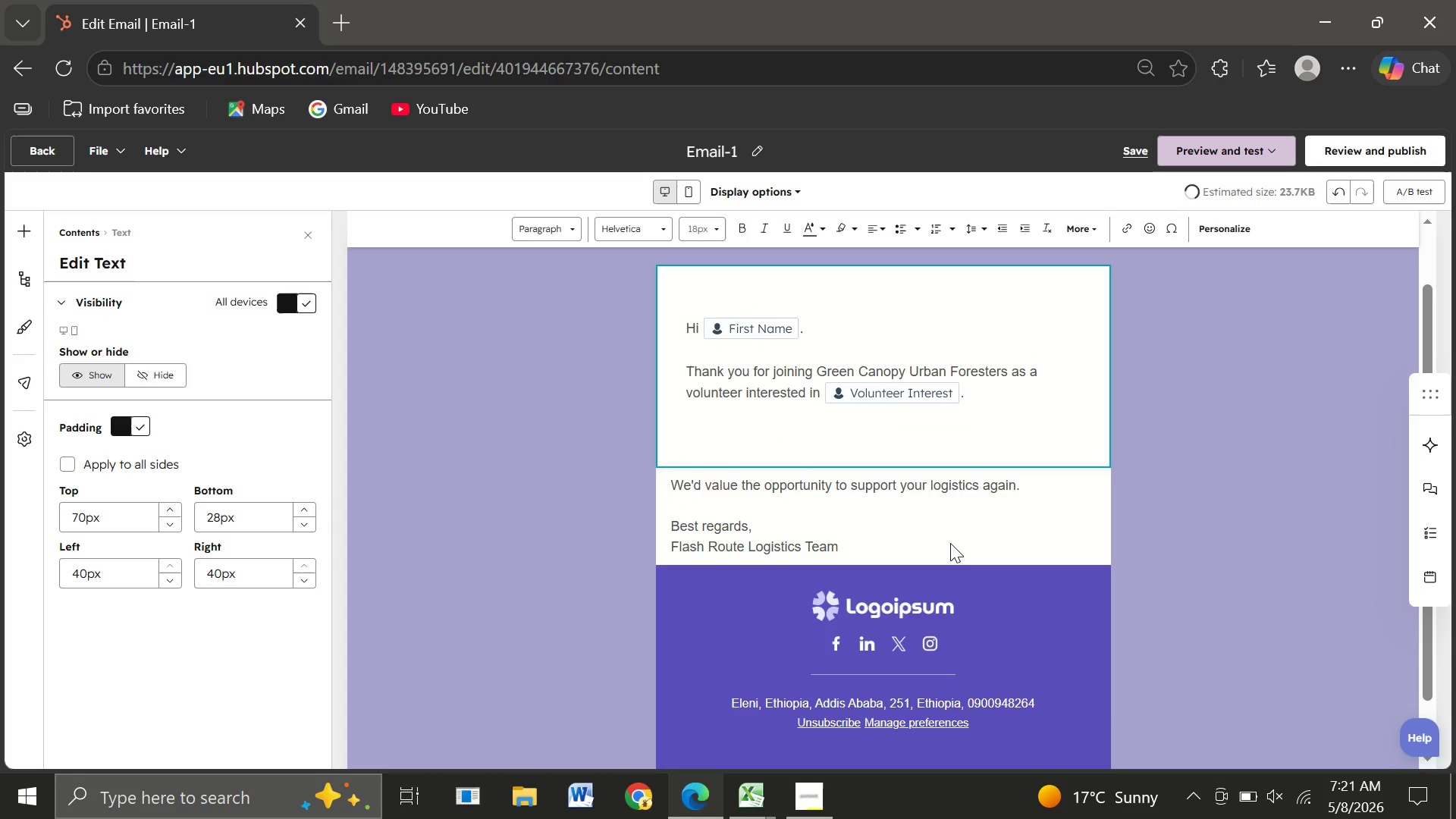 
type(We're exi)
key(Backspace)
type(cisted to have your support at our )
 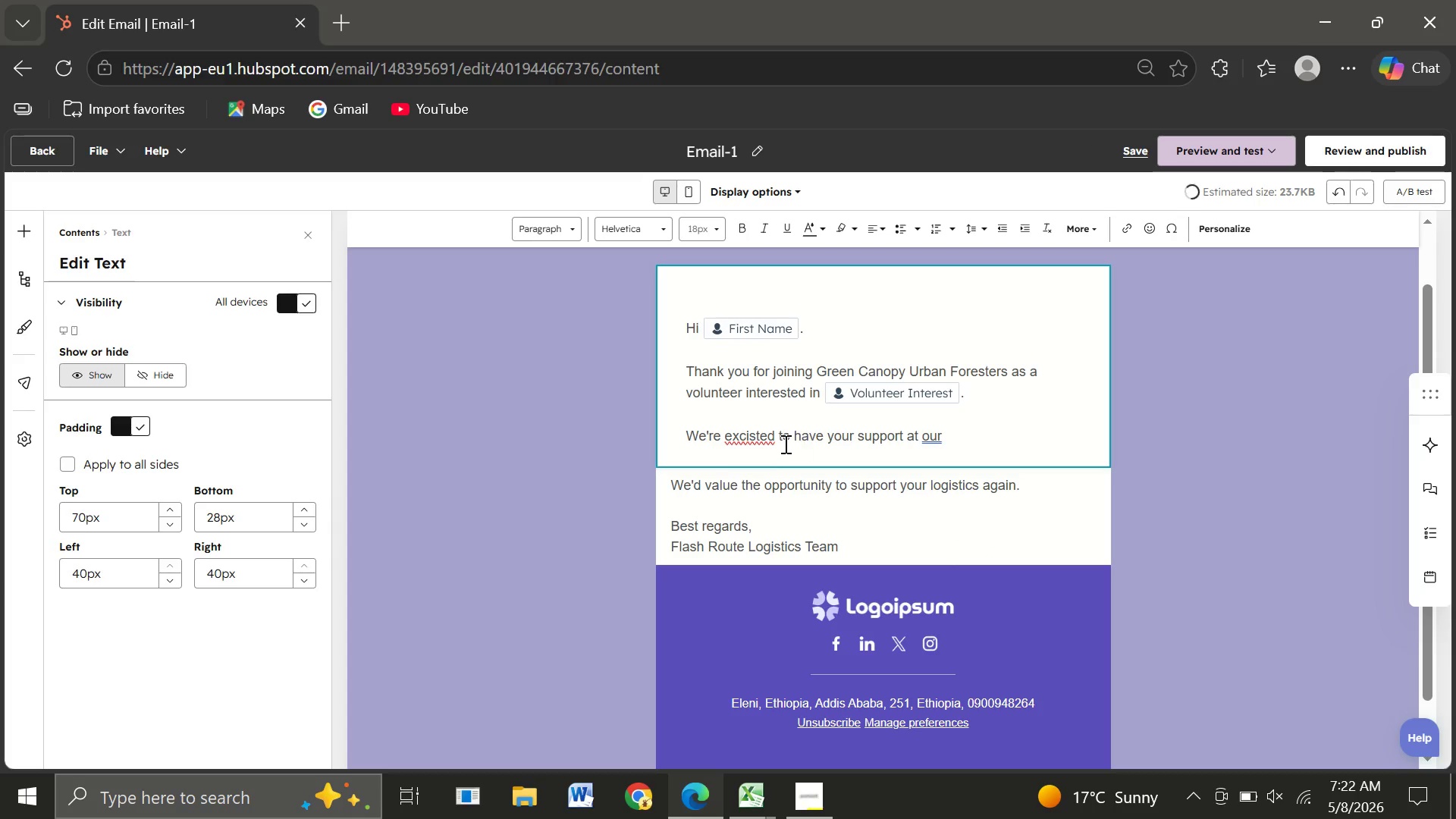 
left_click([770, 440])
 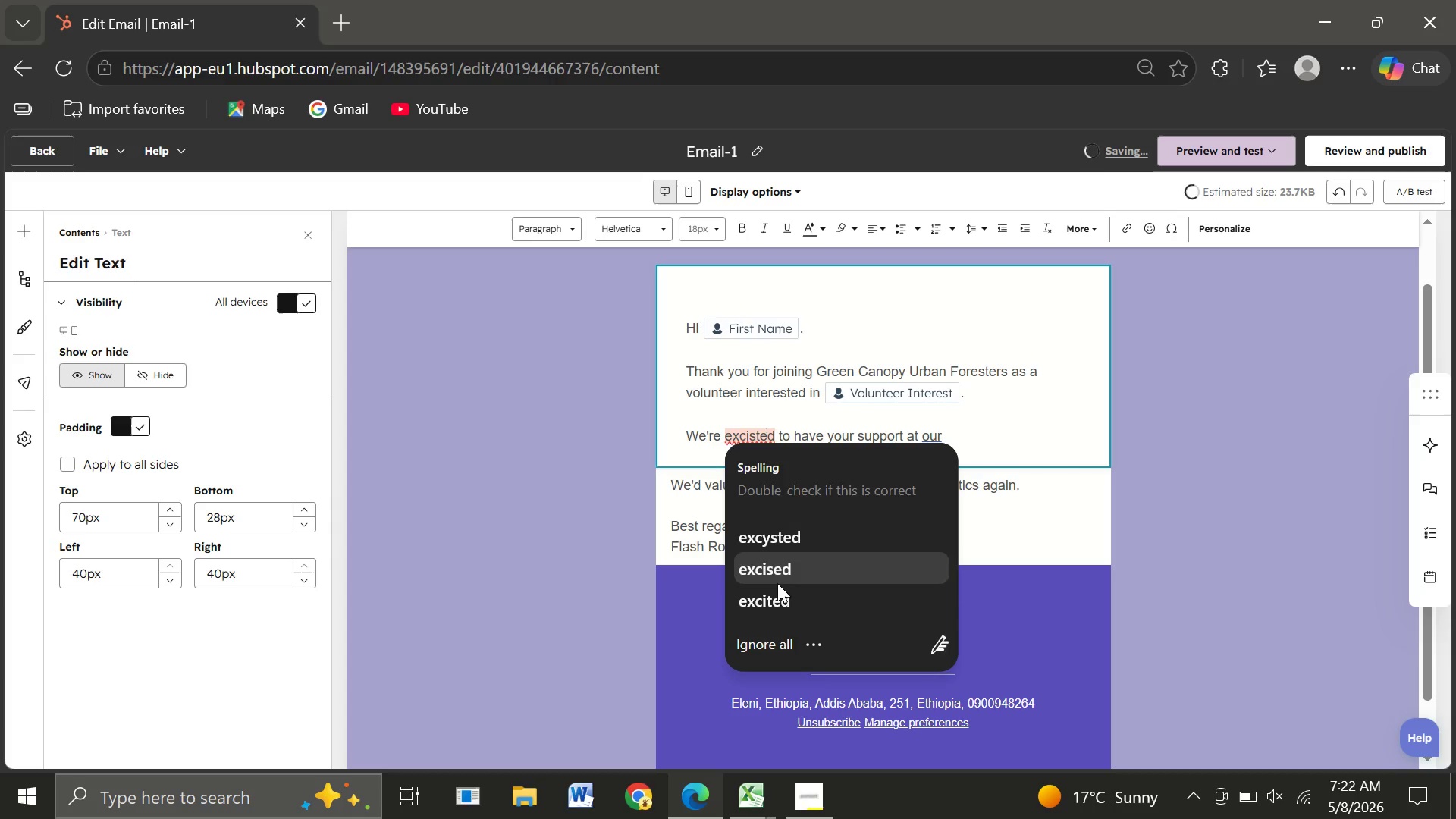 
left_click([771, 601])
 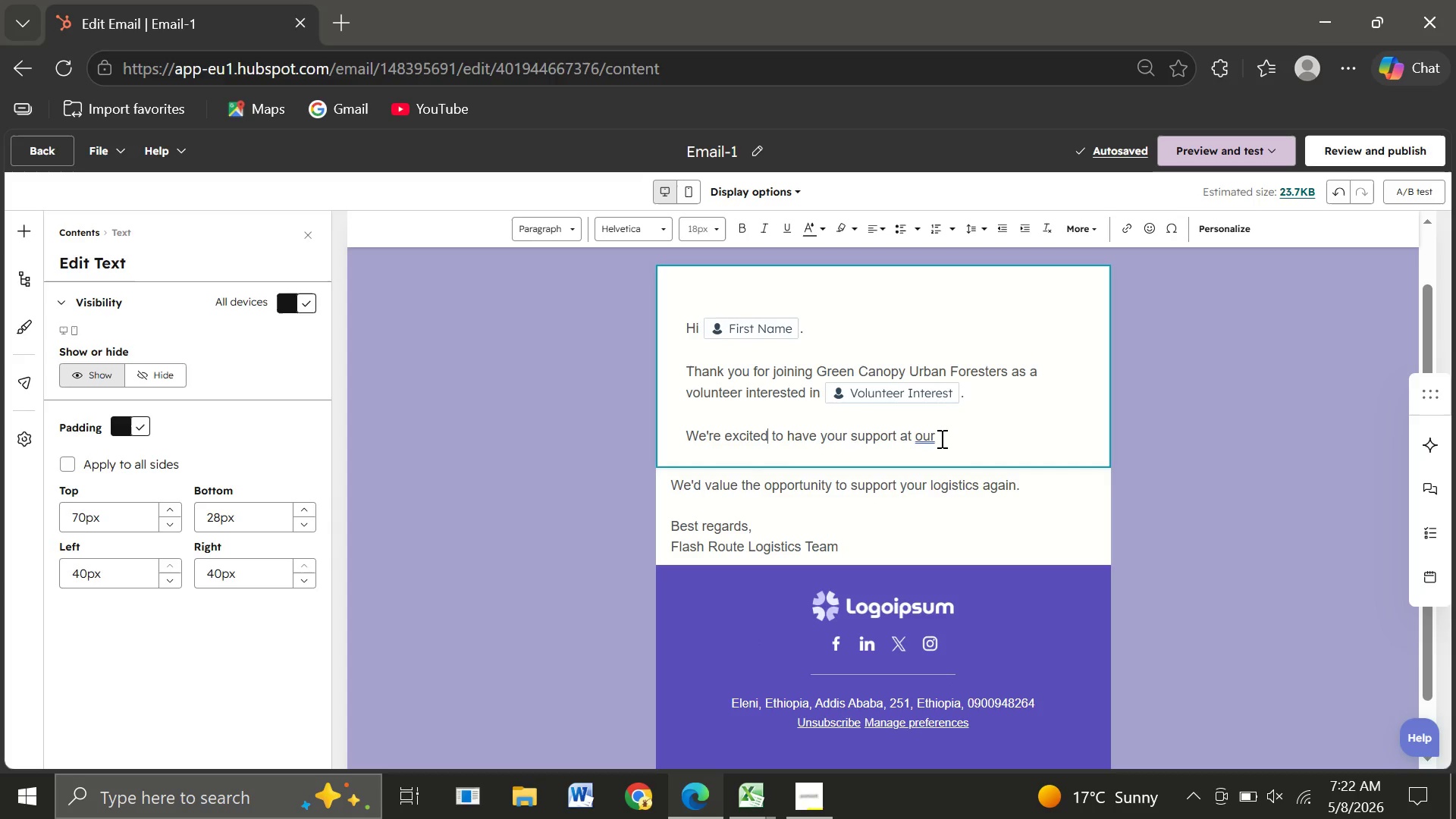 
left_click([940, 438])
 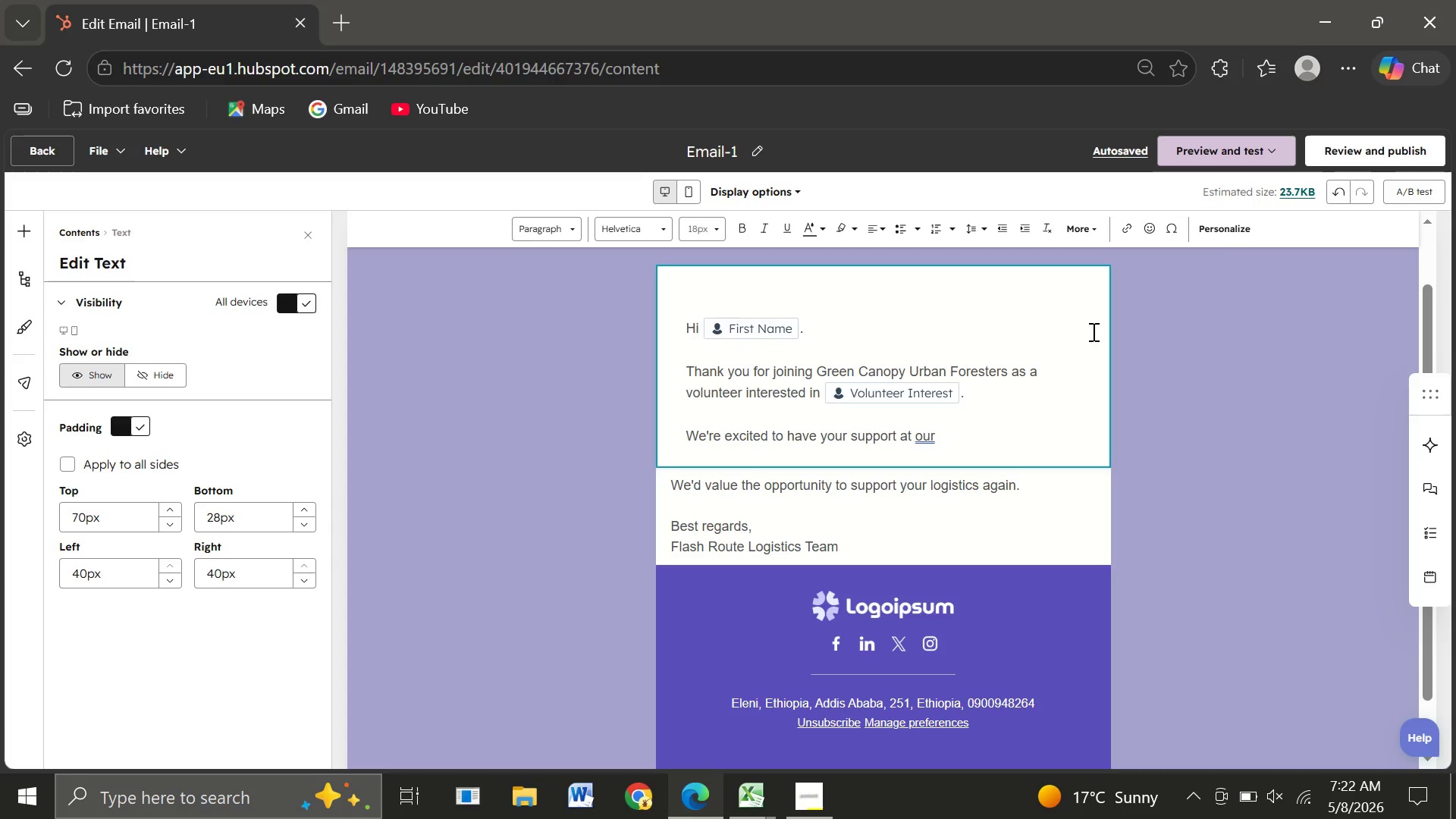 
left_click([1231, 226])
 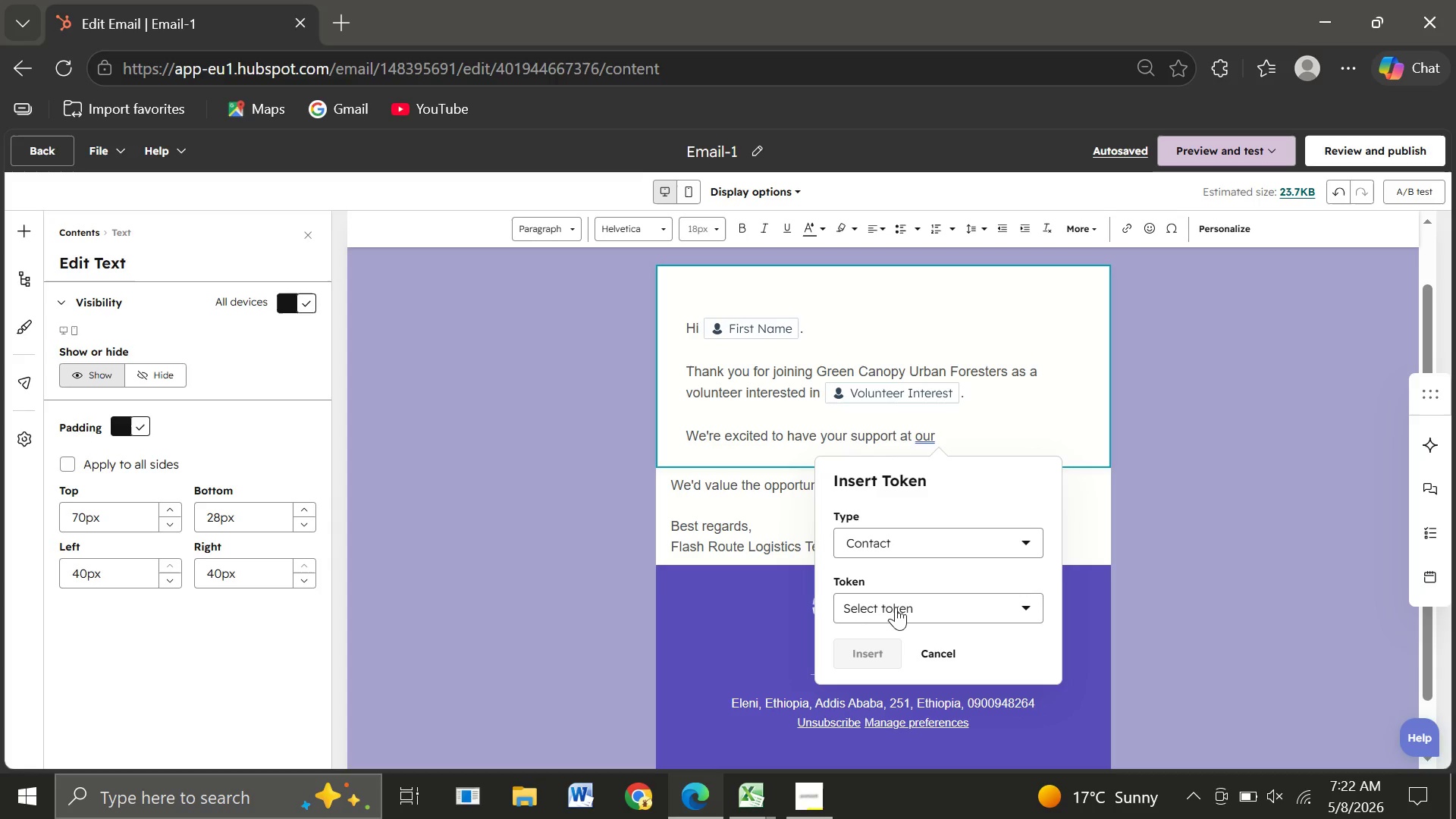 
left_click([895, 607])
 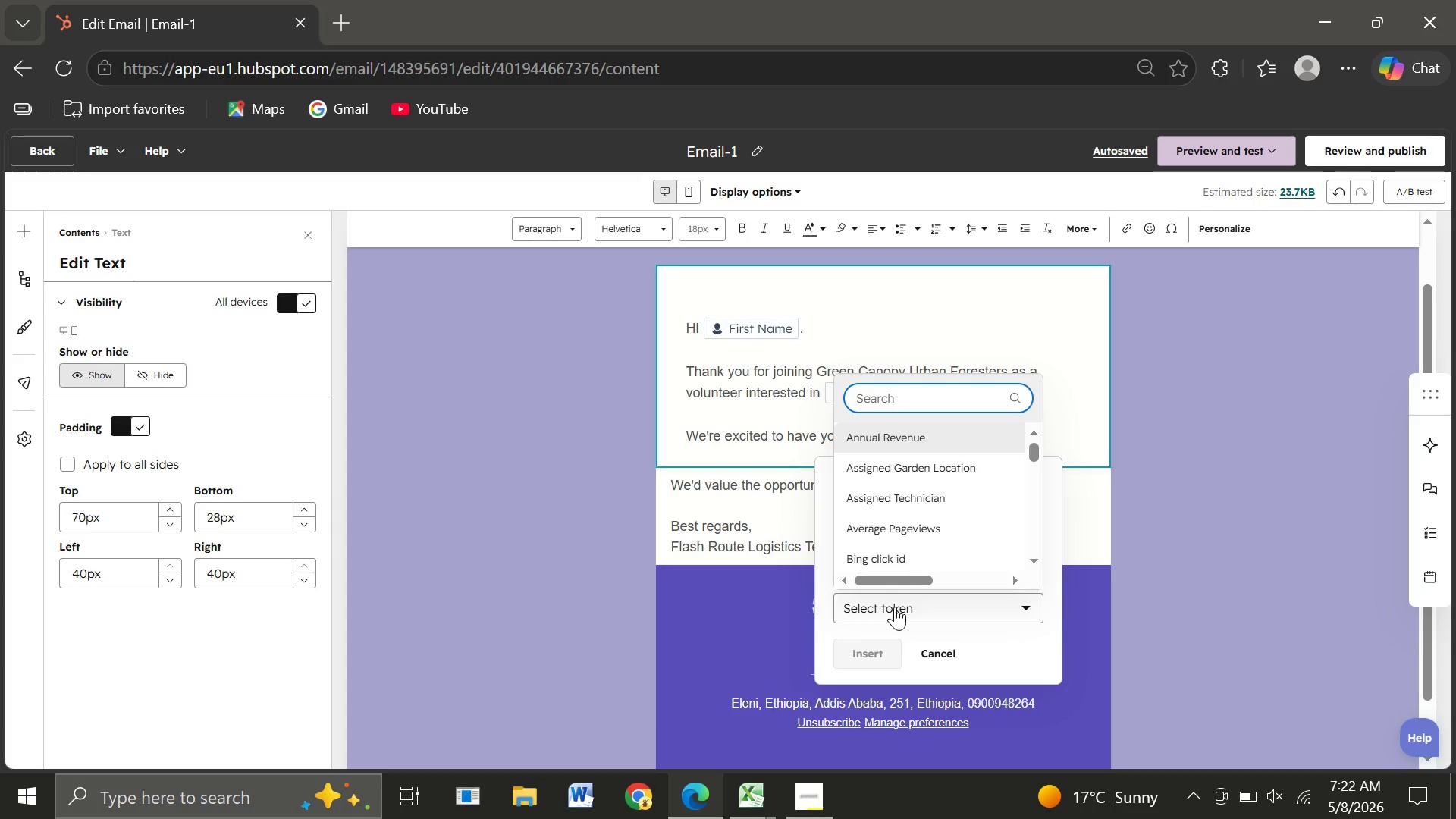 
type(pref)
 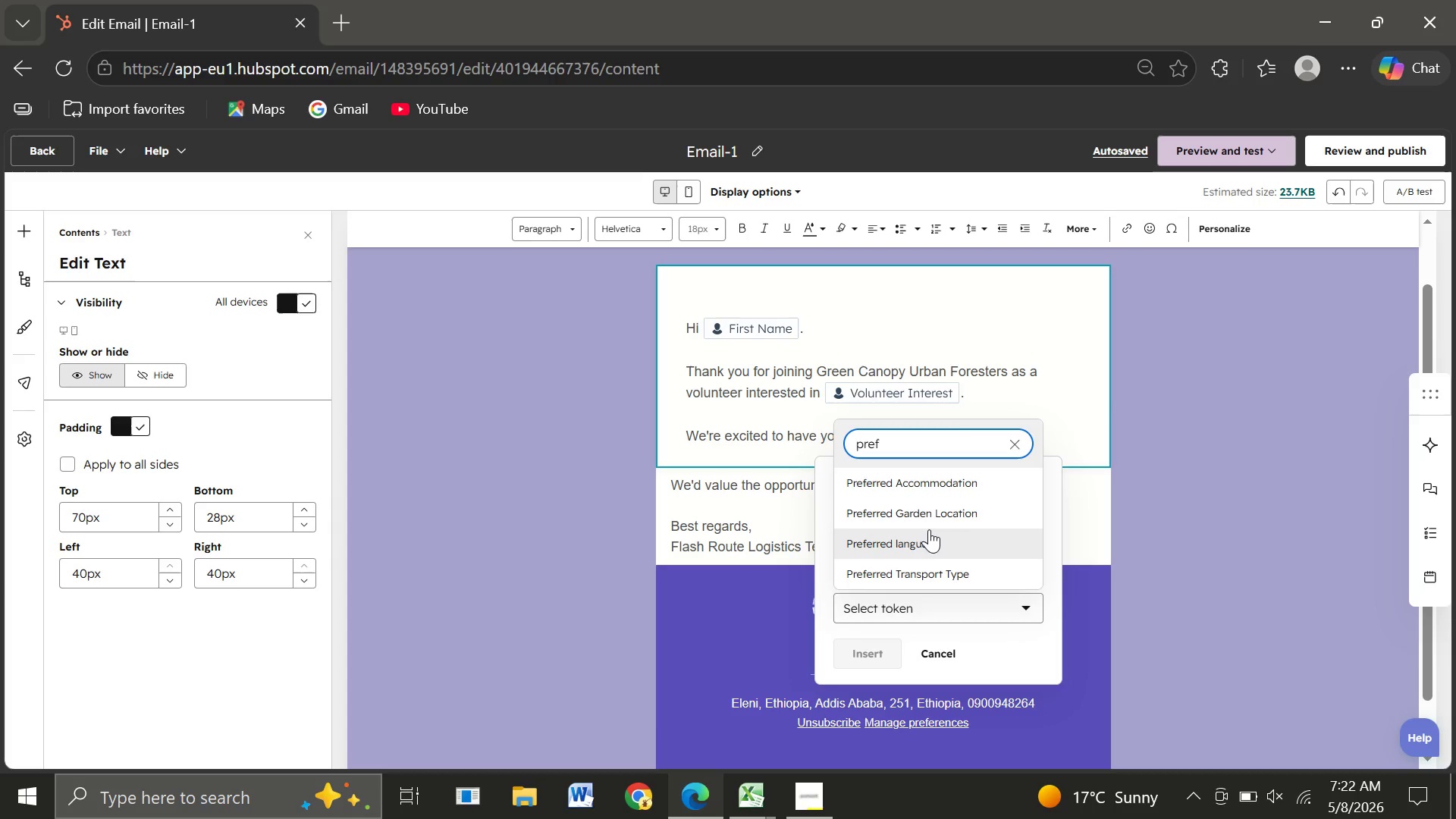 
left_click([912, 512])
 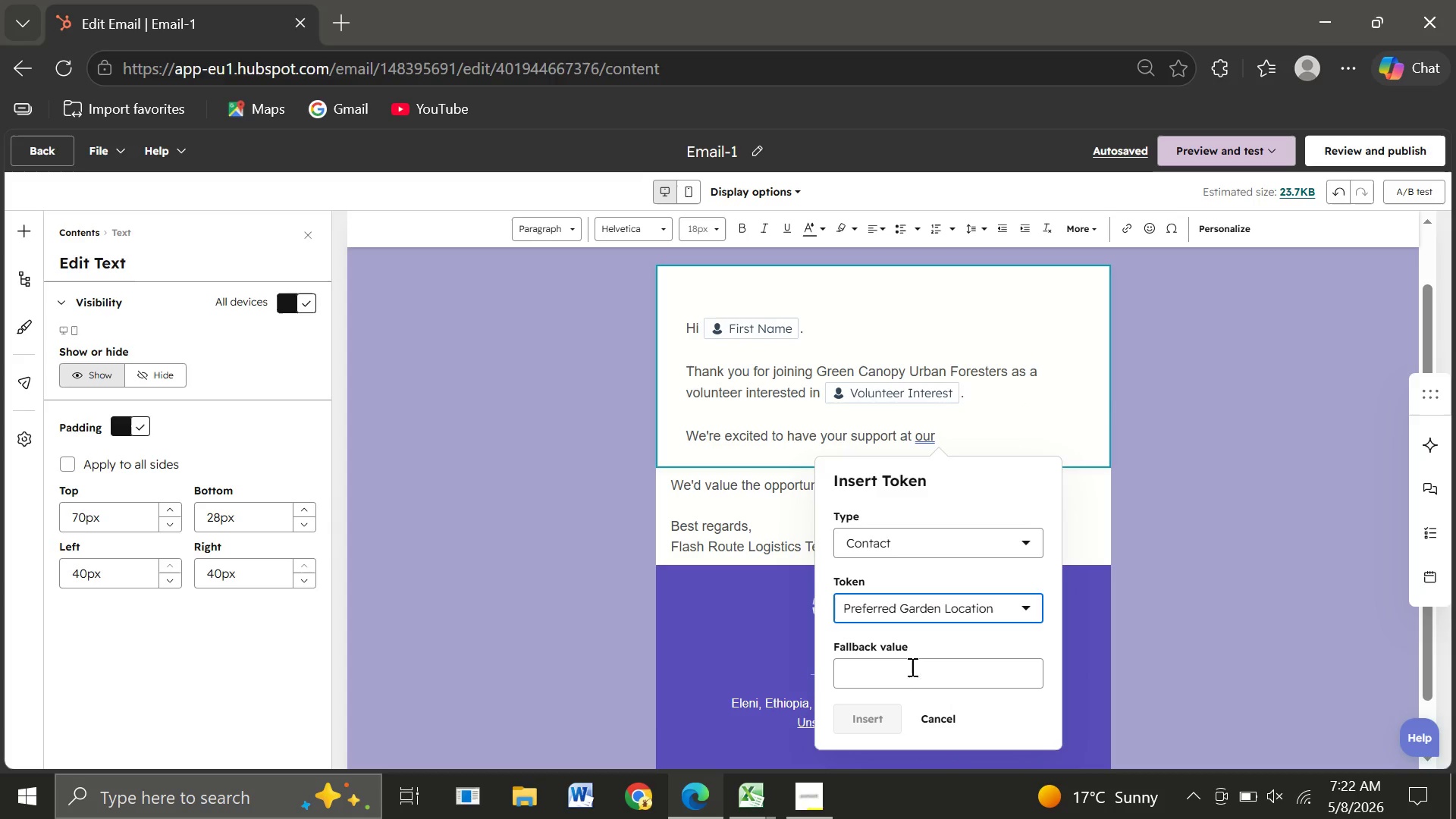 
left_click([904, 672])
 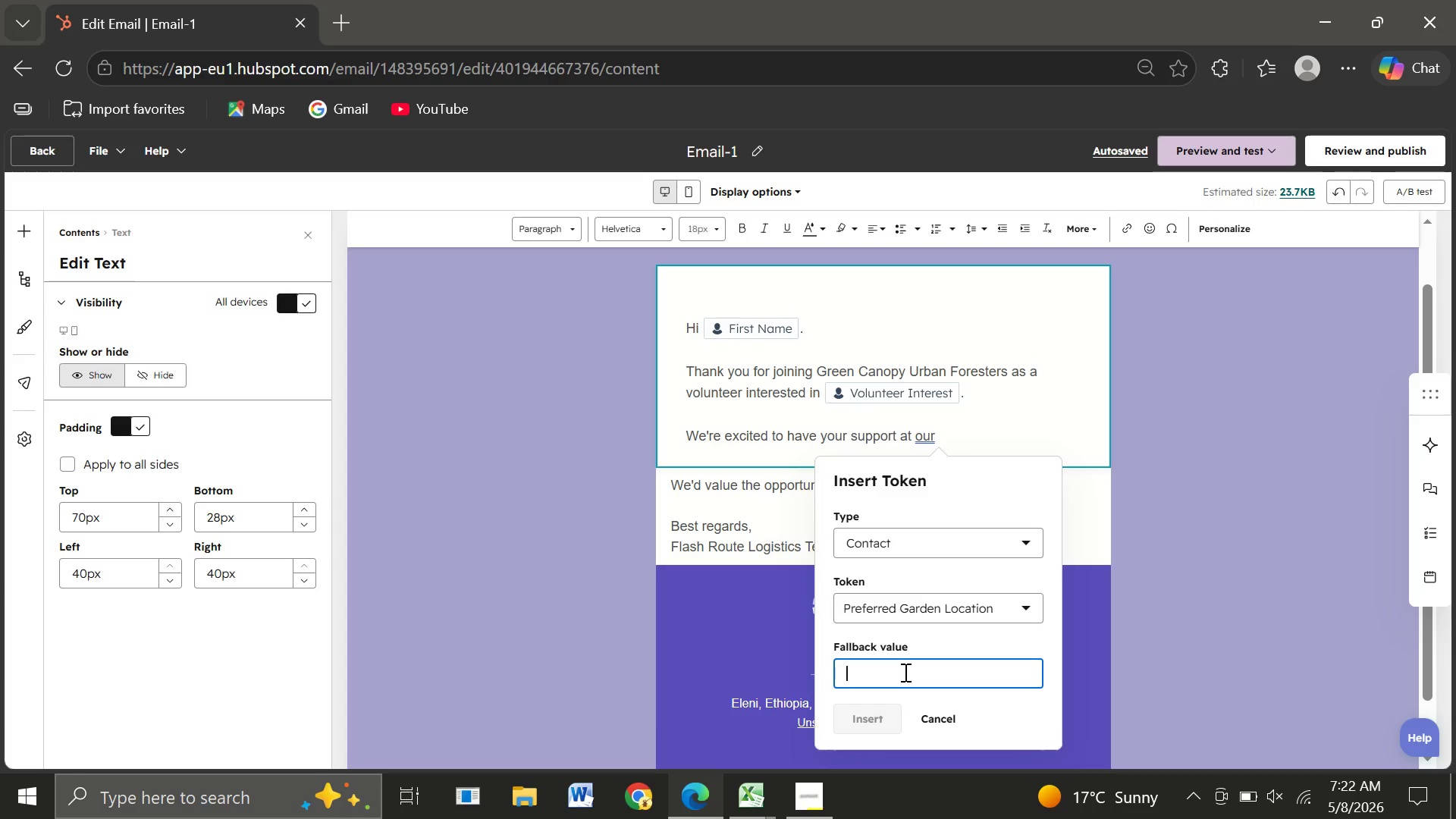 
type(your location)
 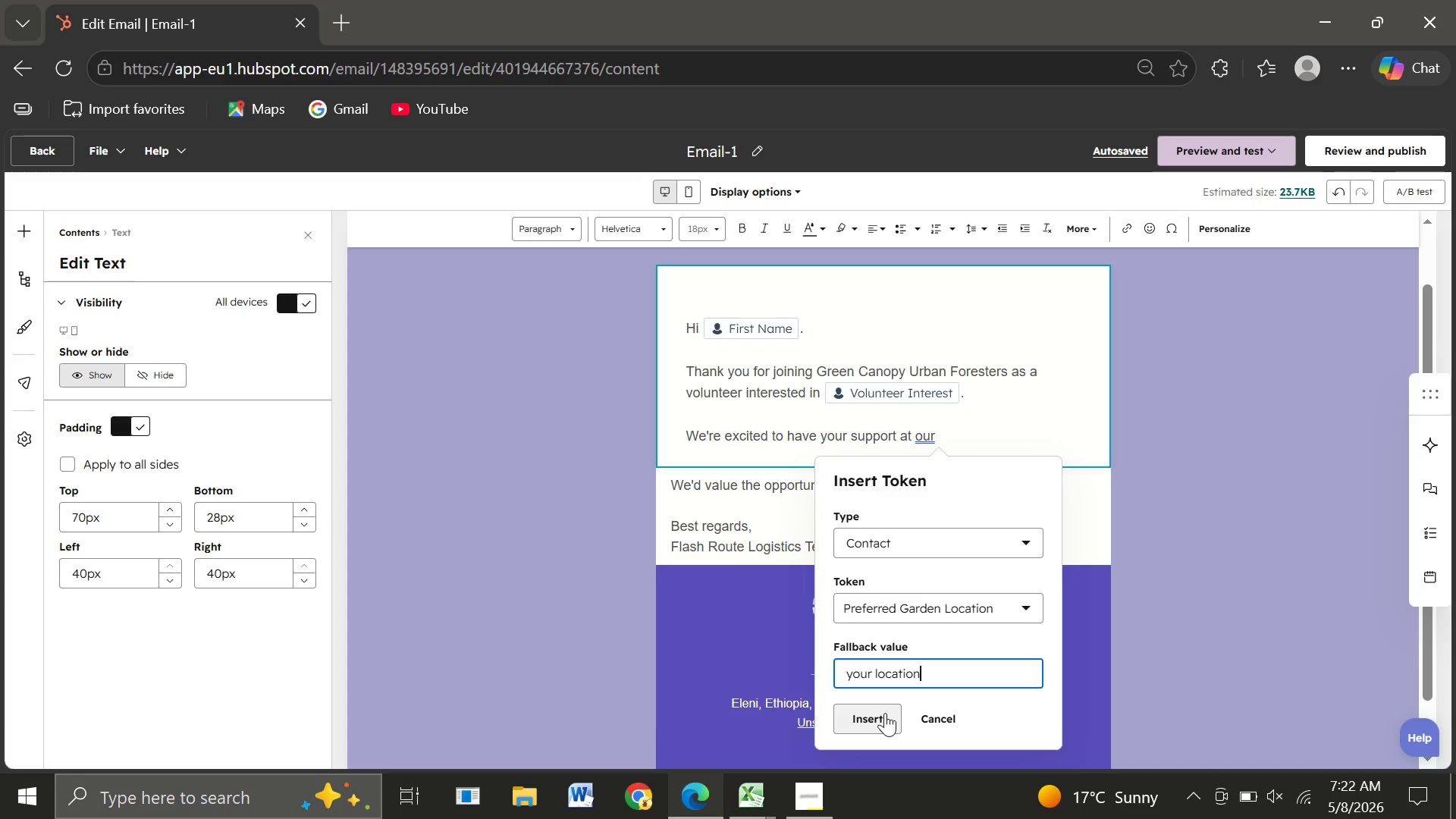 
left_click([885, 713])
 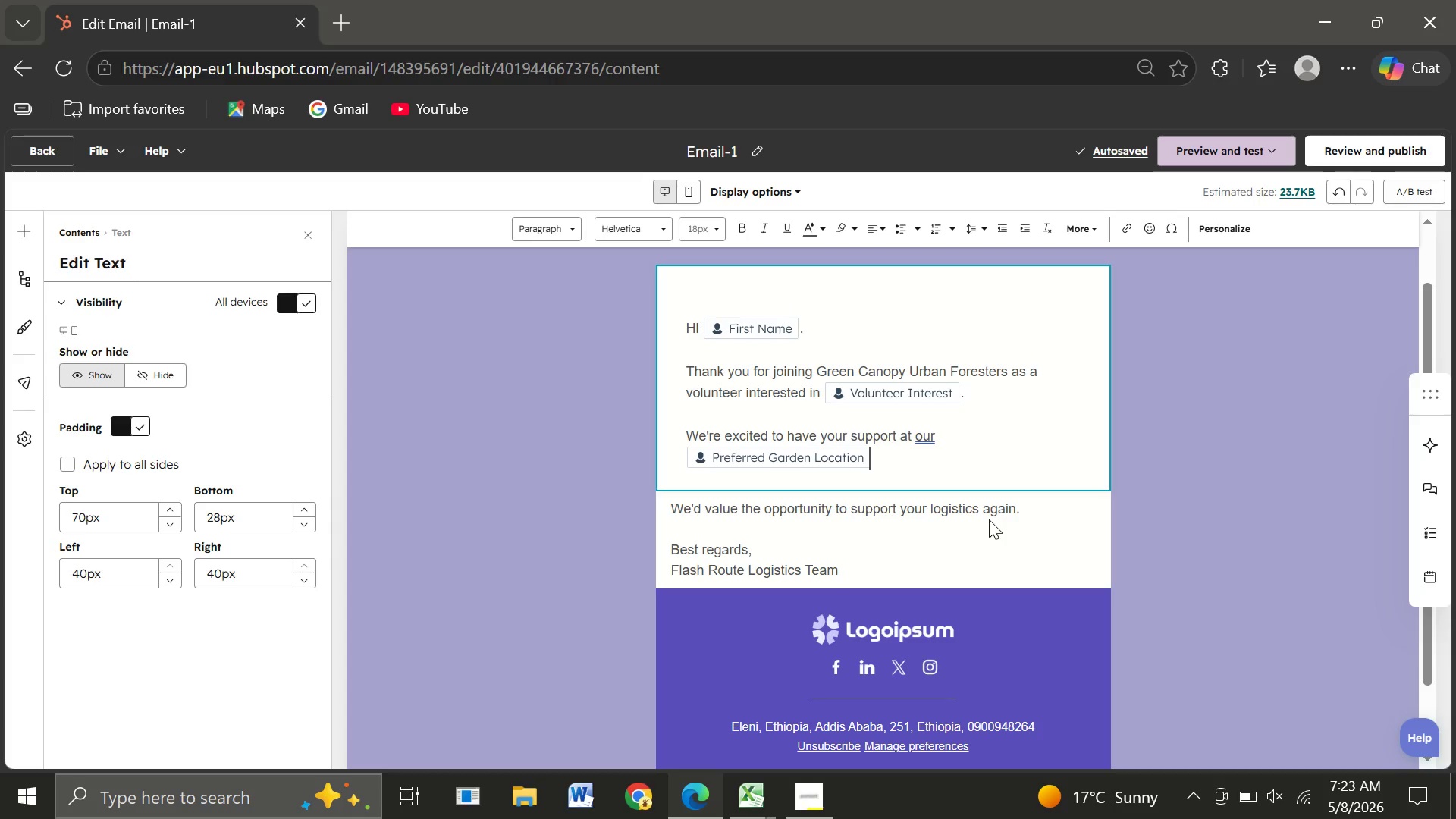 
wait(6.52)
 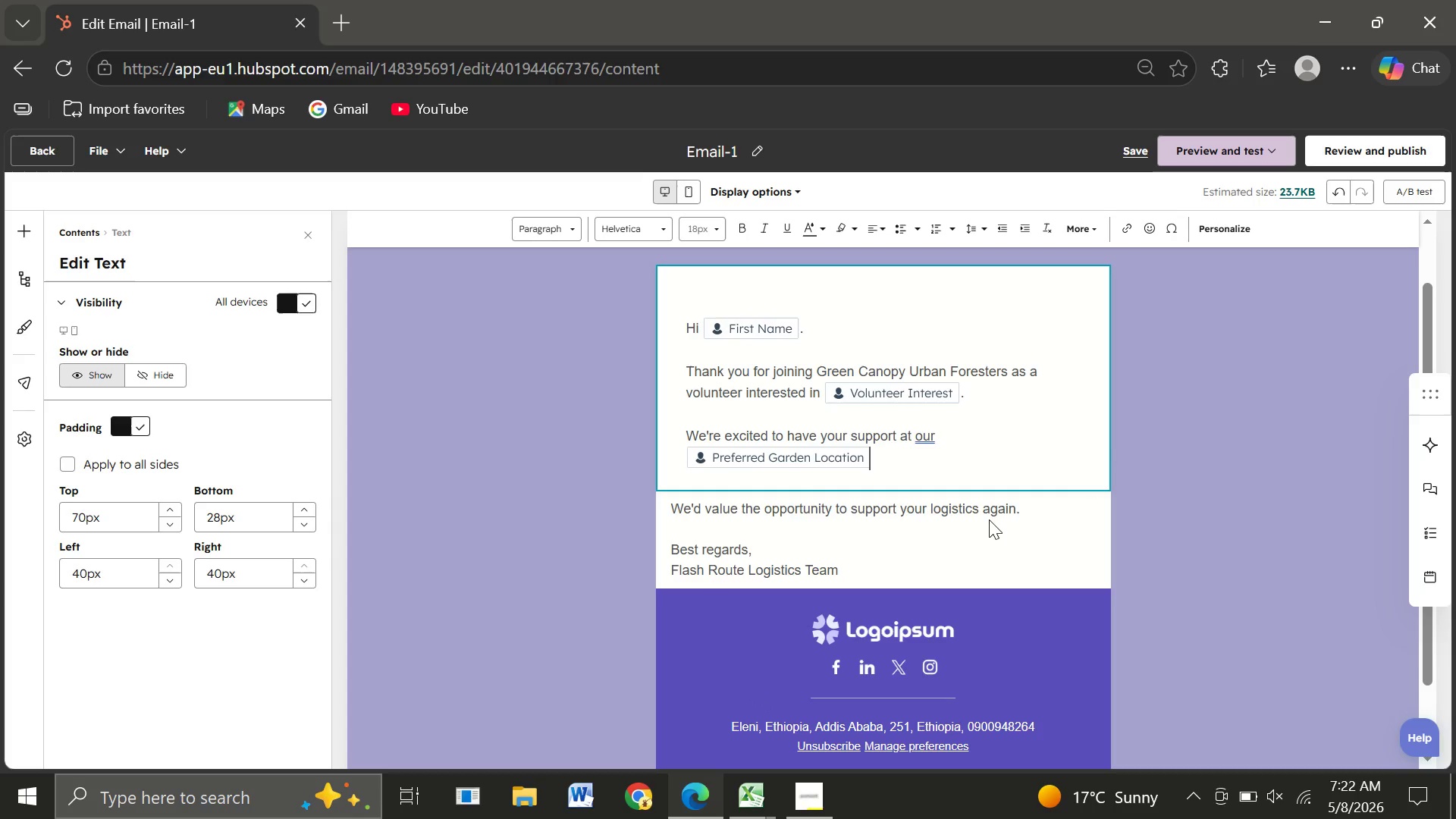 
type( location as we continue improve)
key(Backspace)
type(ing )
 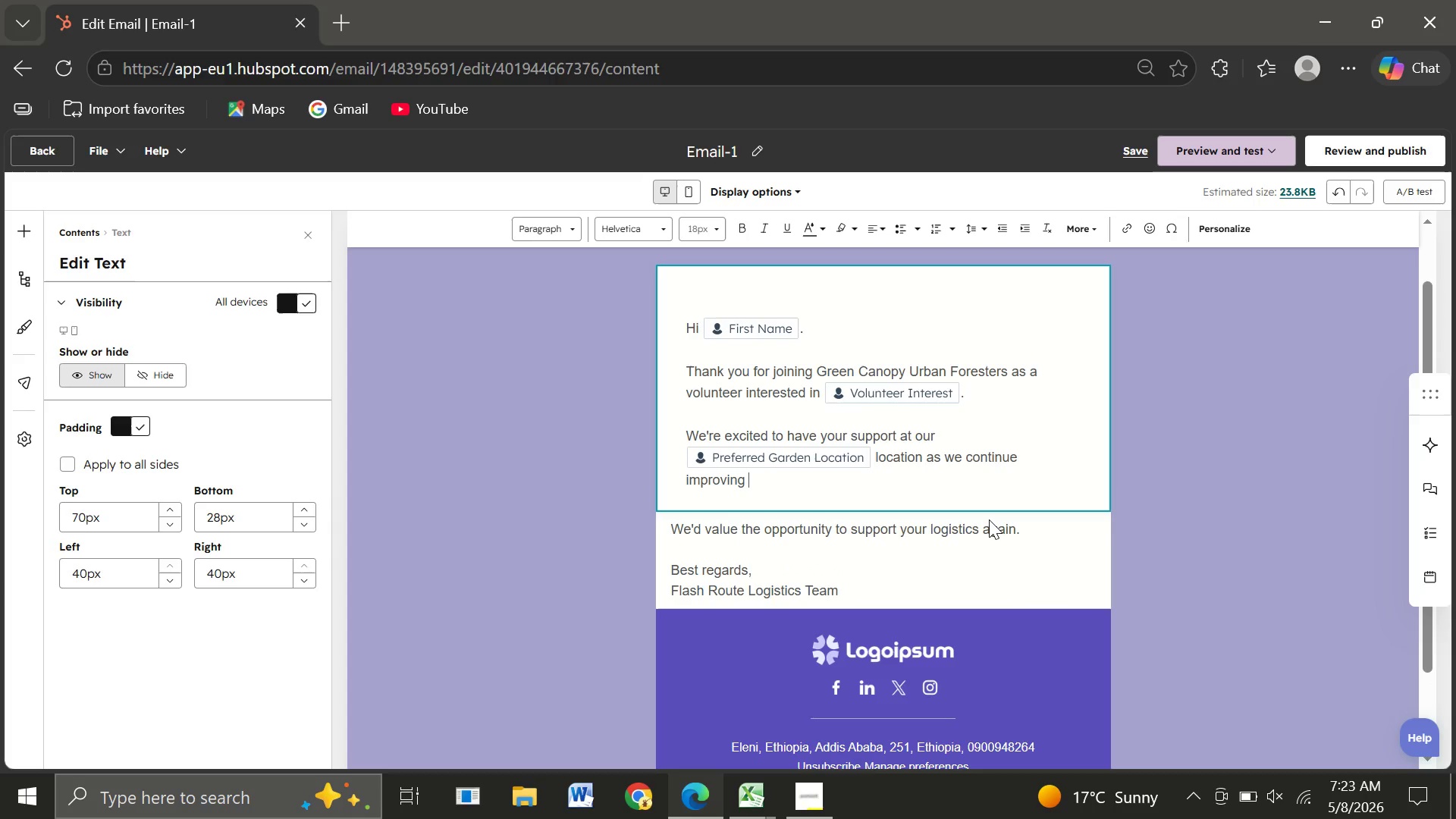 
type(urban green spaces together.)
 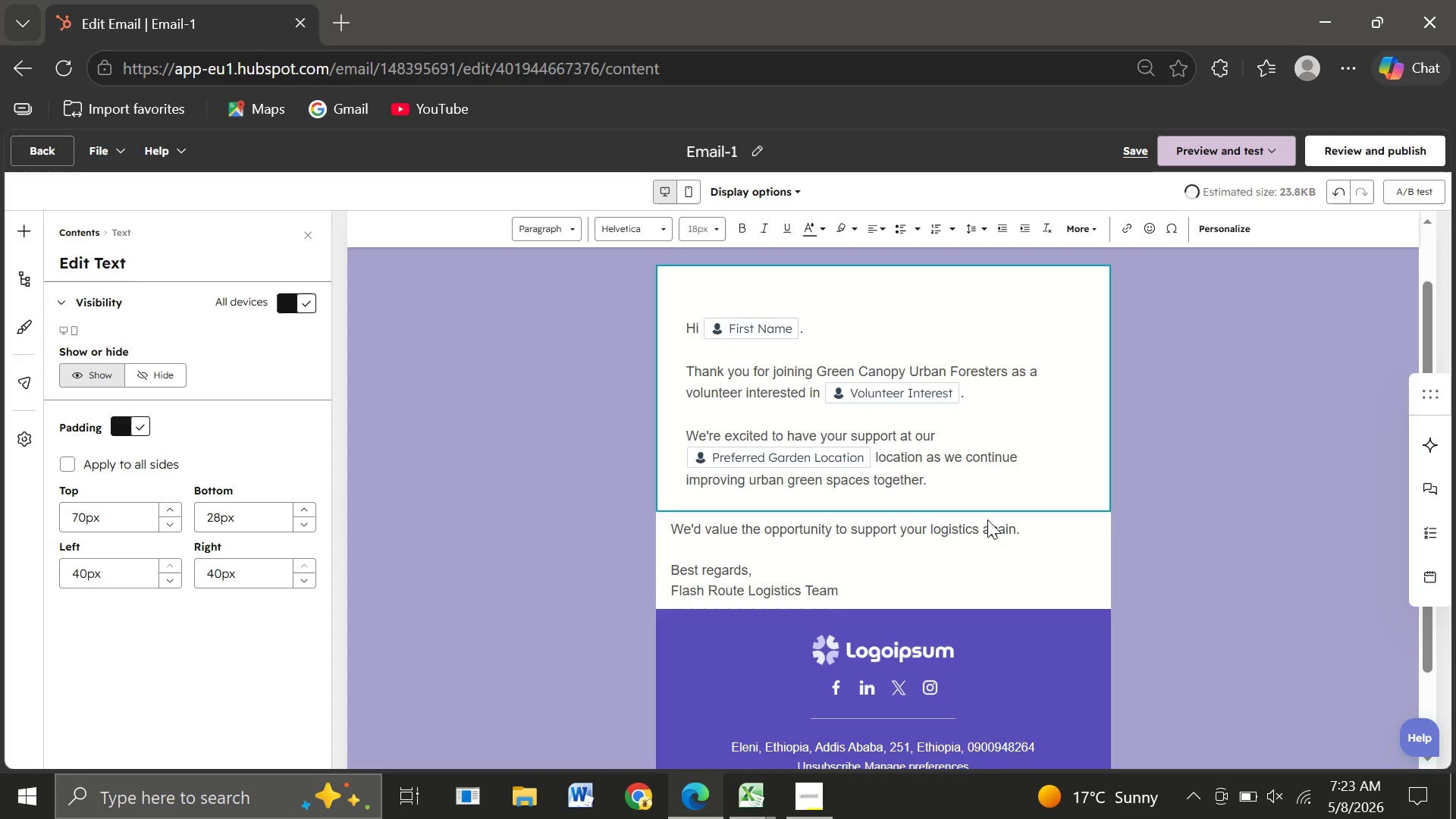 
key(Enter)
 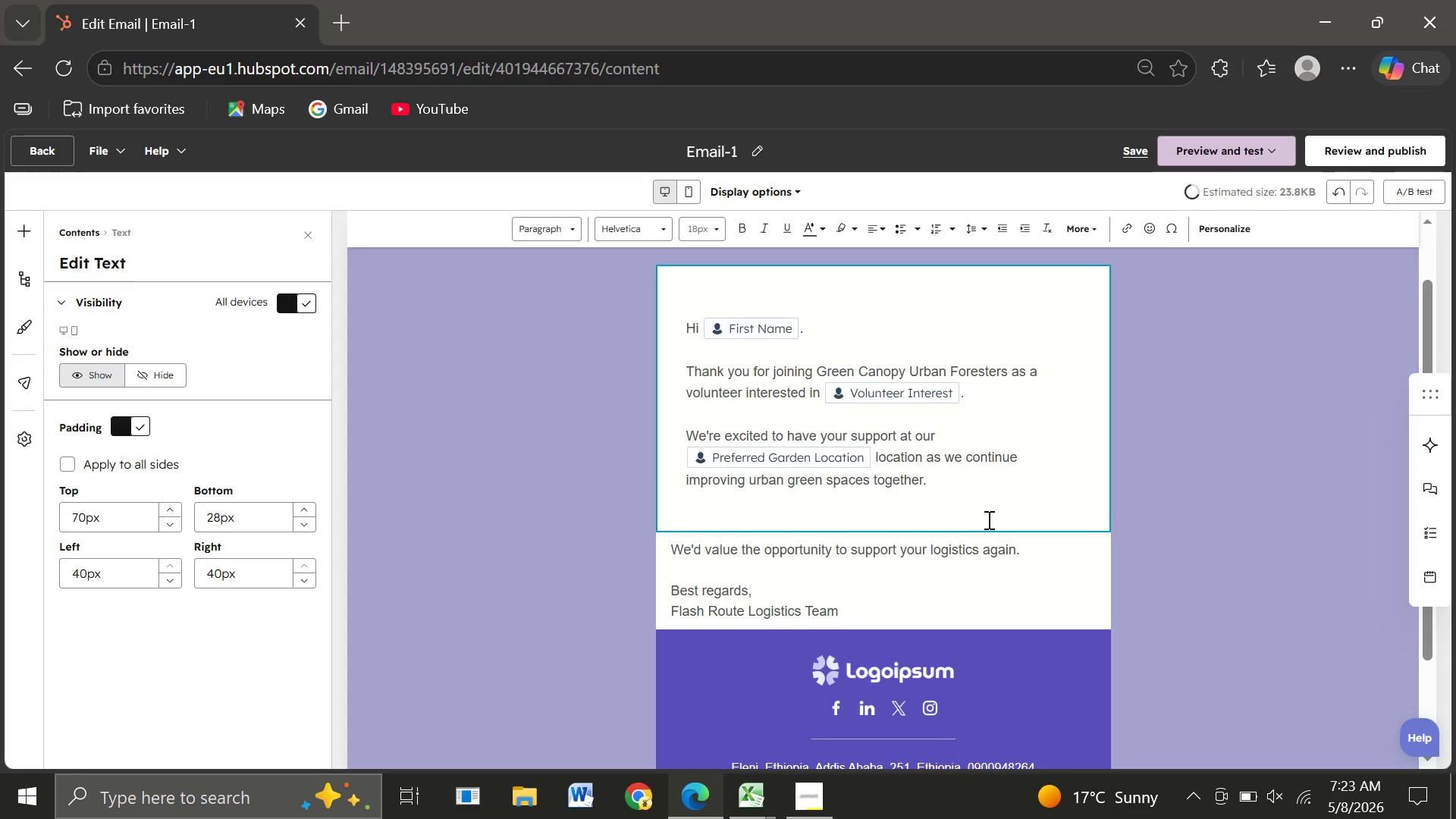 
key(Enter)
 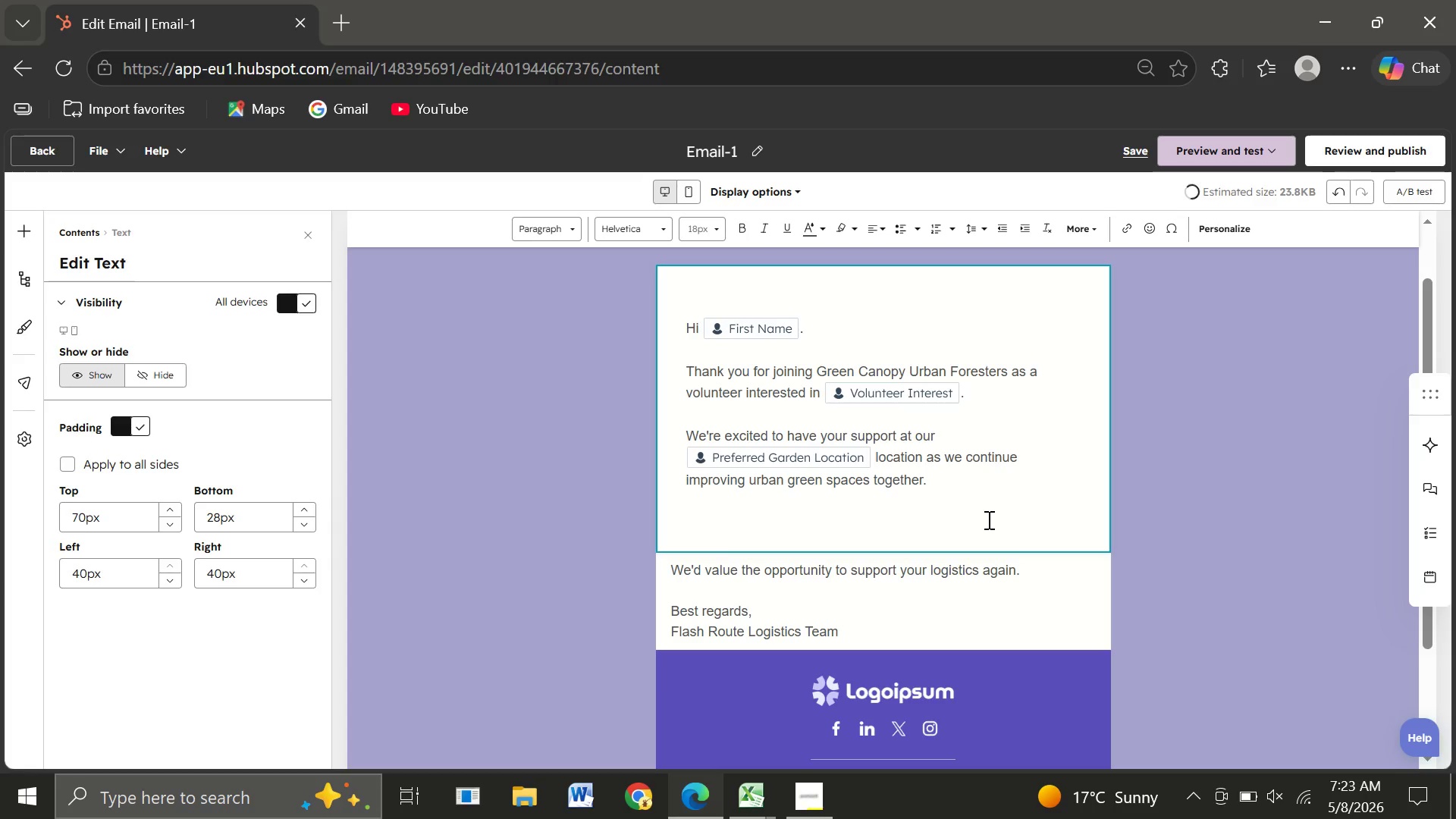 
type(You'll soon receive additional resources )
 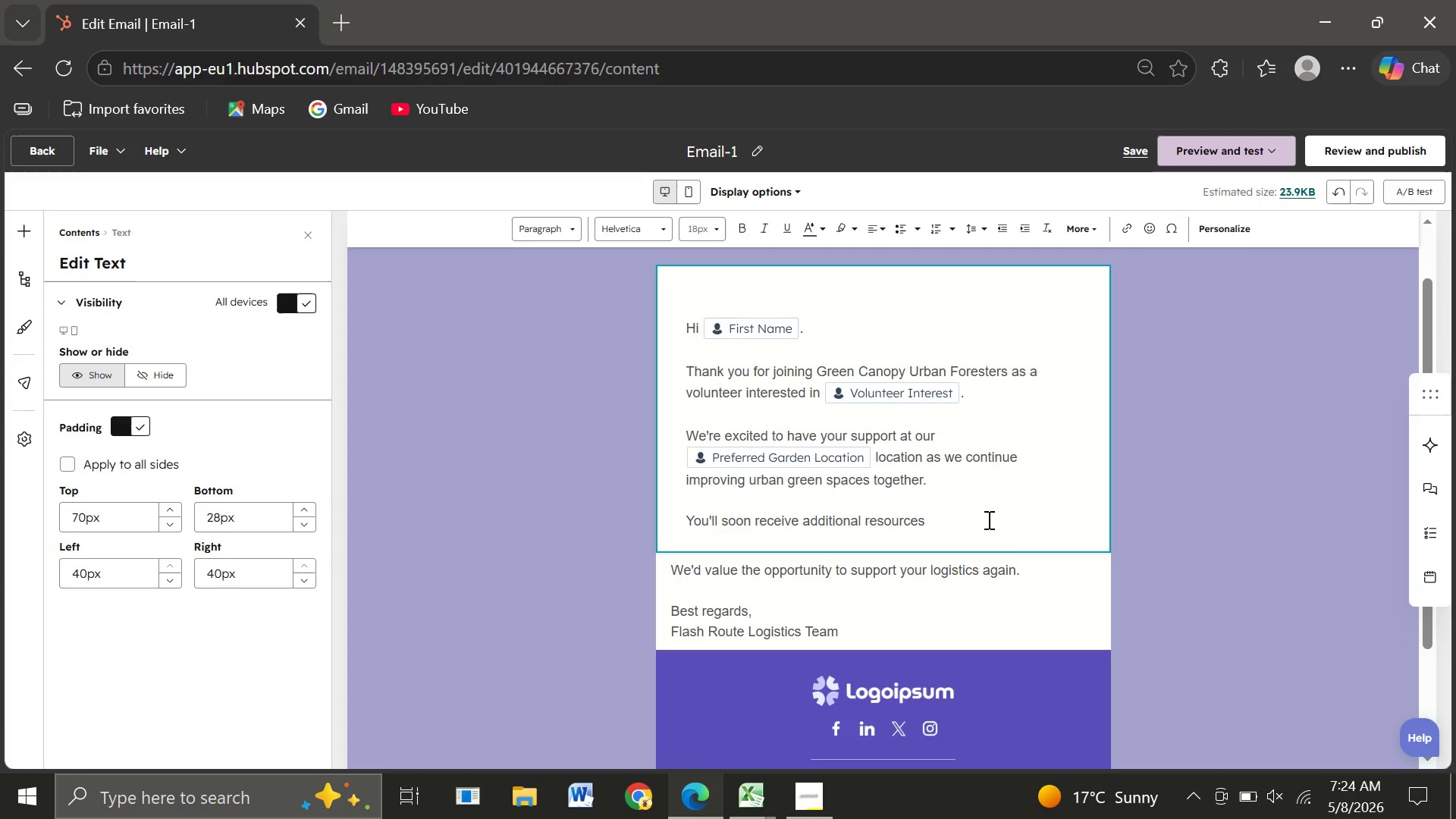 
type(to help you get started.)
 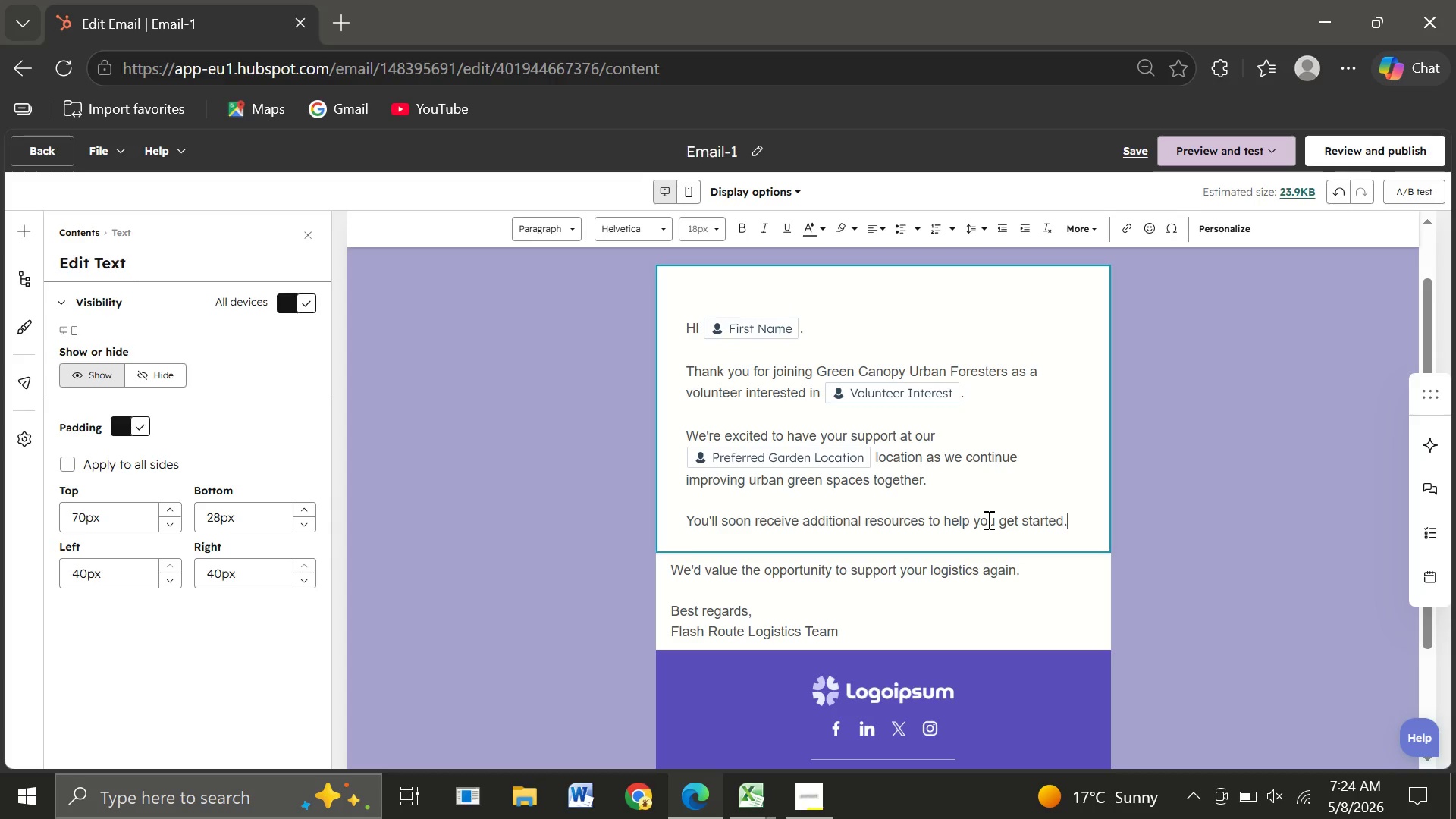 
key(Enter)
 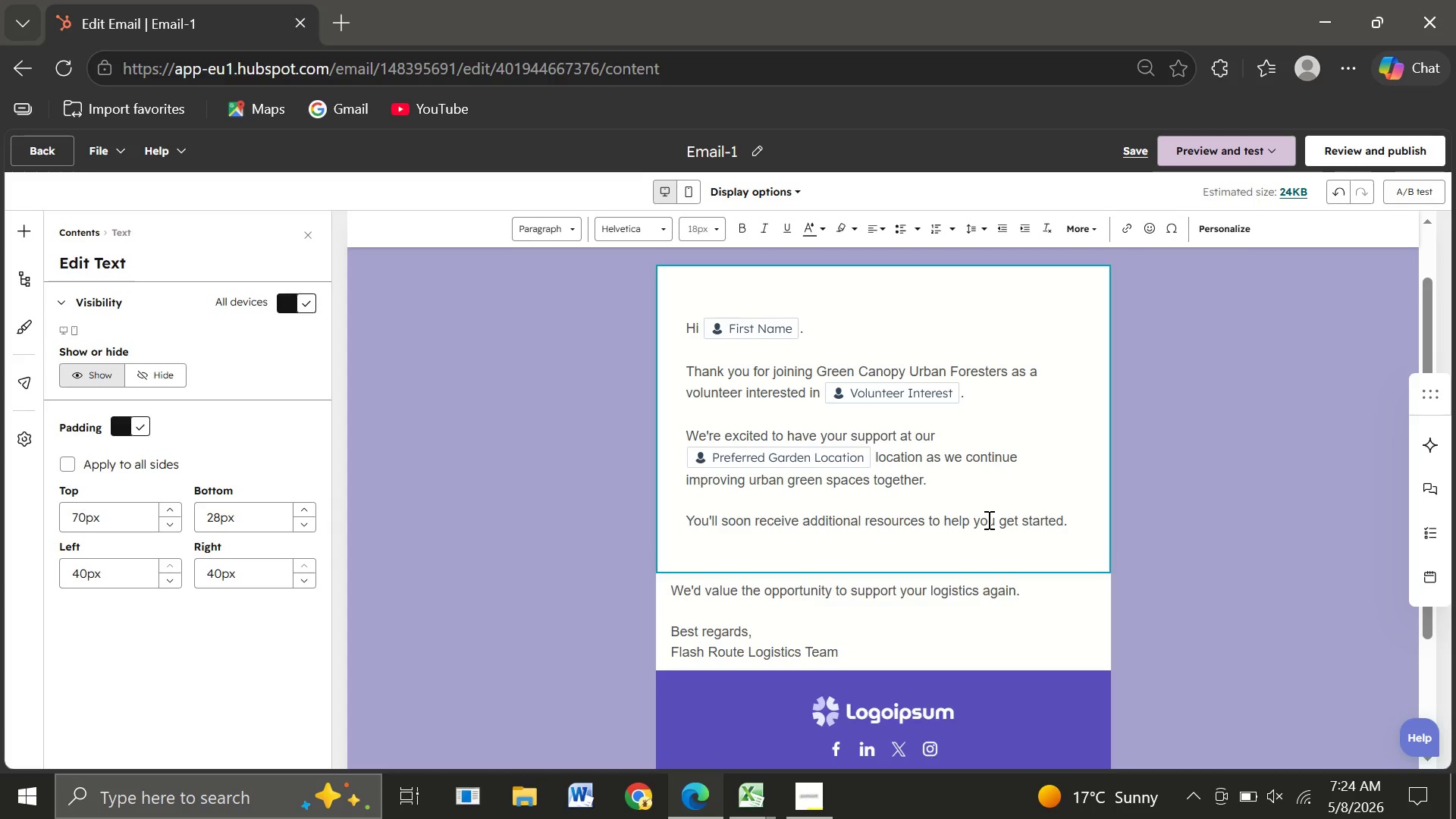 
key(Backspace)
 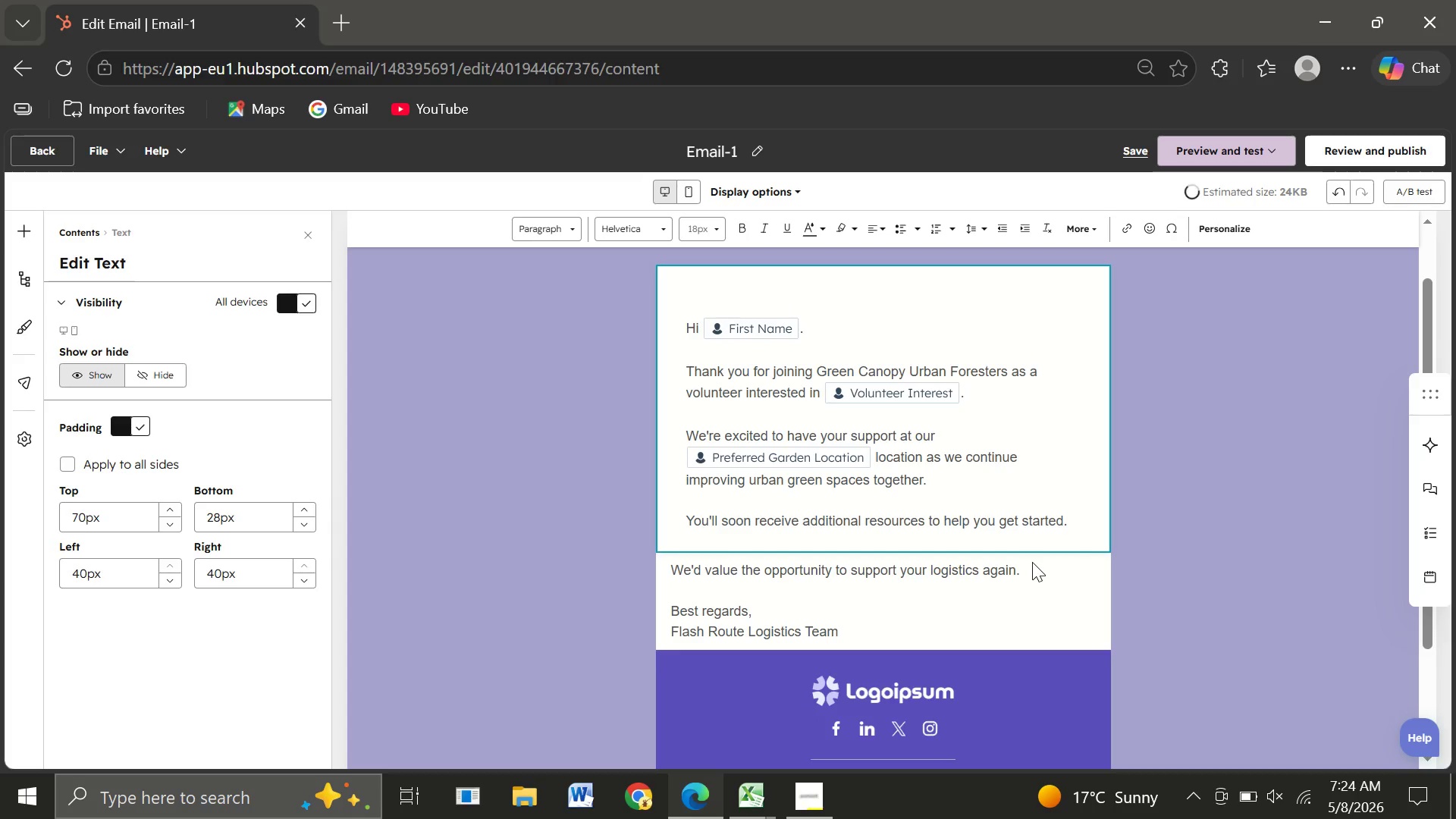 
left_click([1032, 562])
 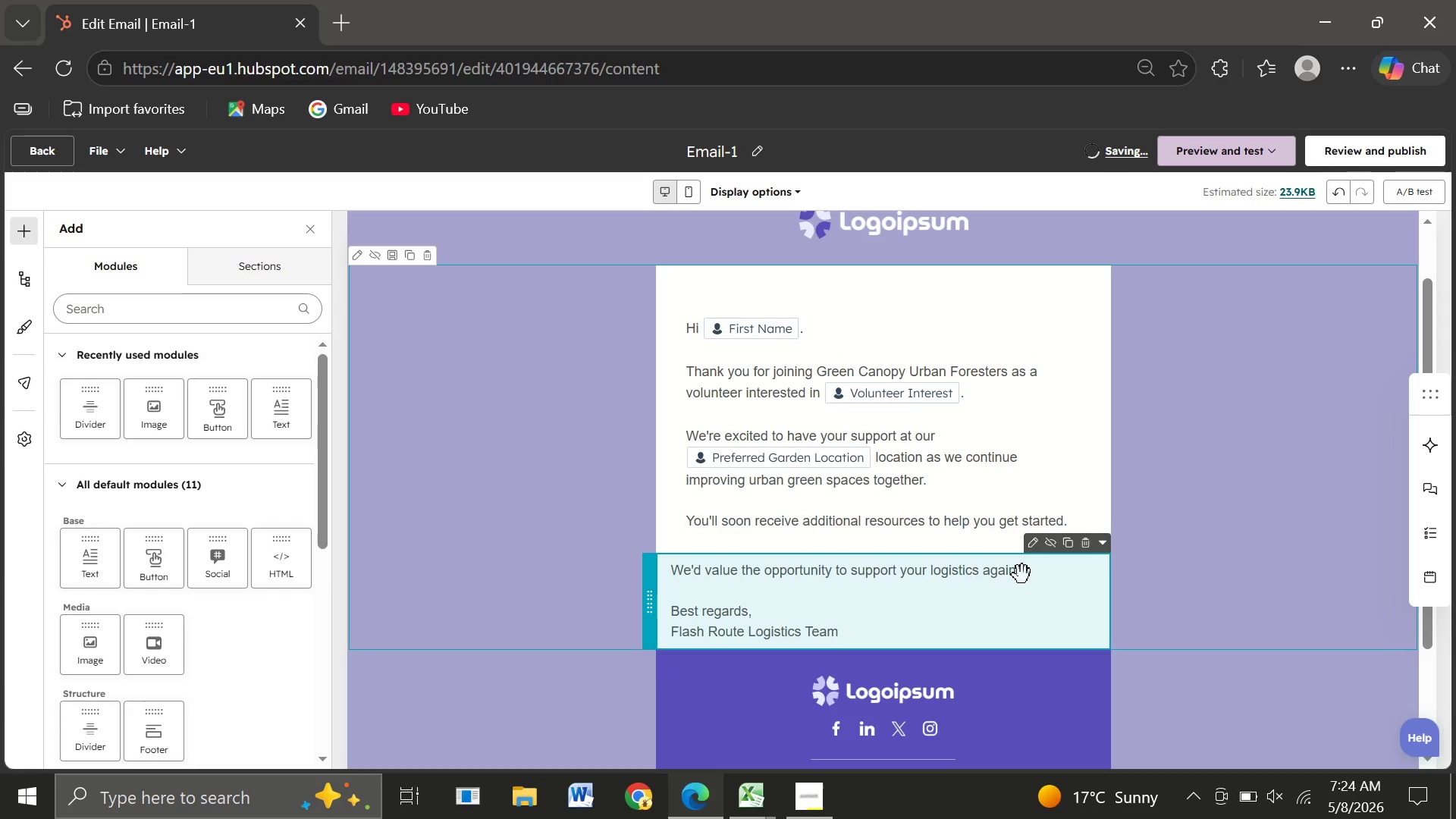 
double_click([1022, 575])
 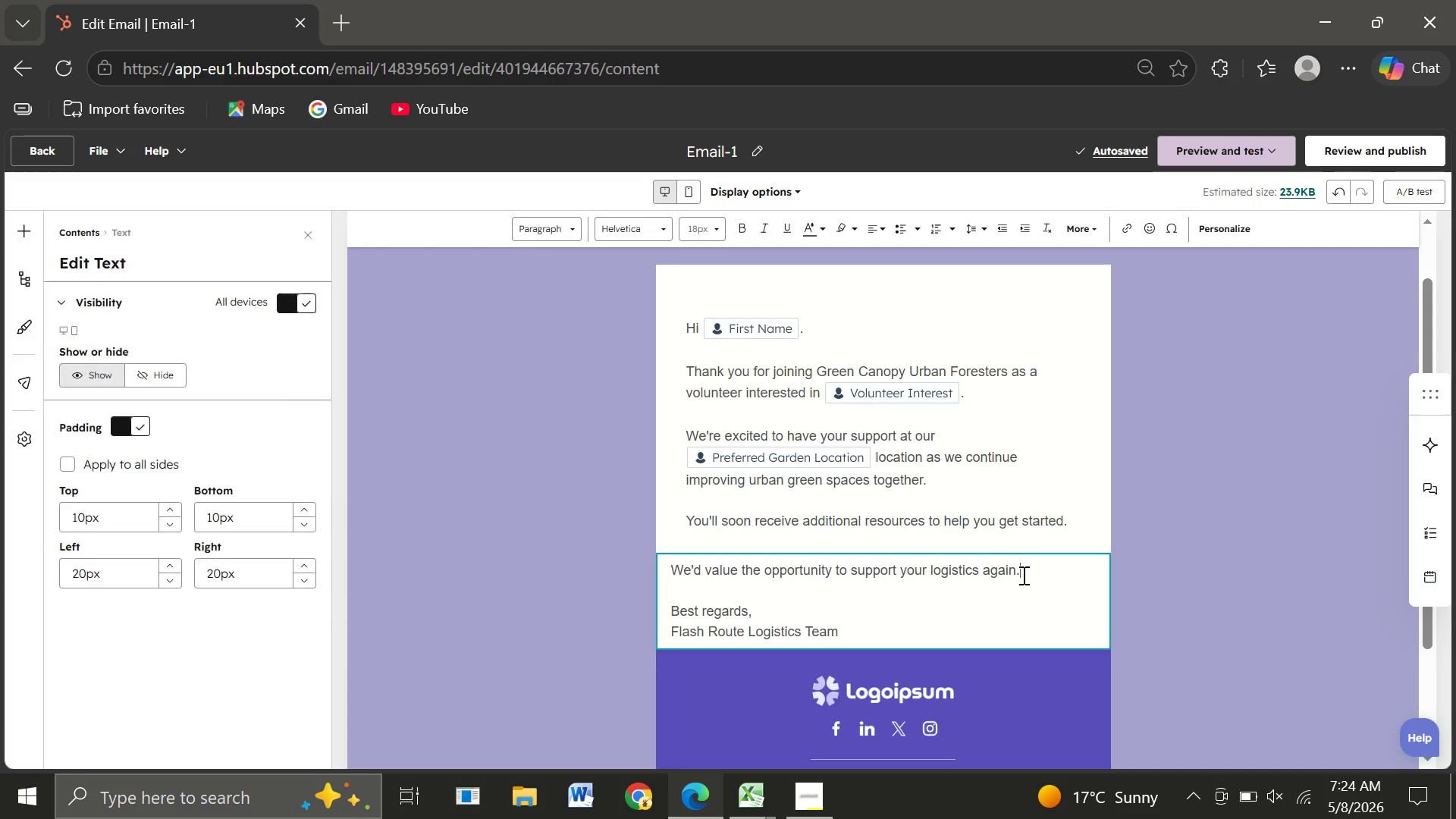 
left_click_drag(start_coordinate=[1022, 575], to_coordinate=[652, 570])
 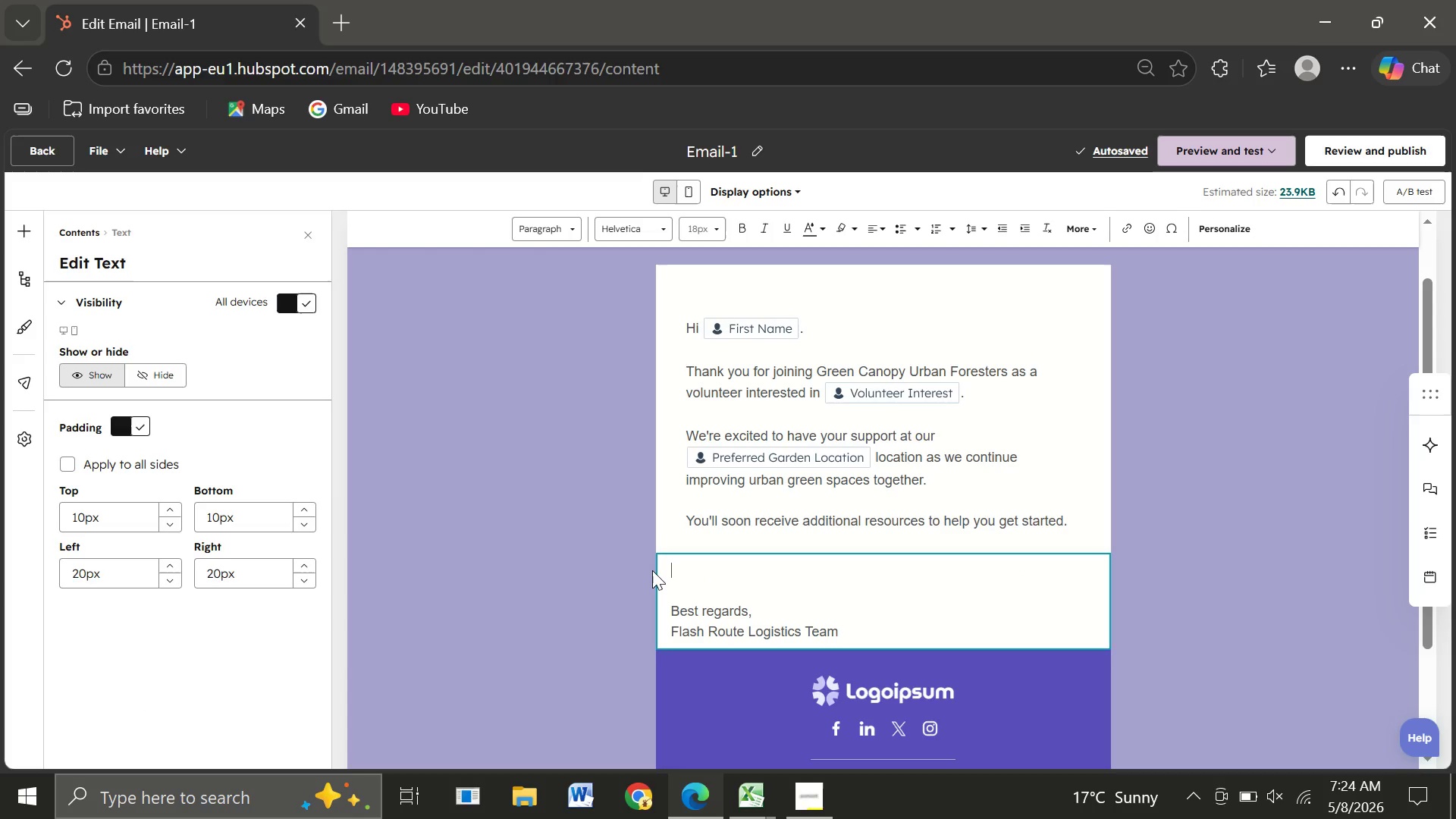 
key(Backspace)
 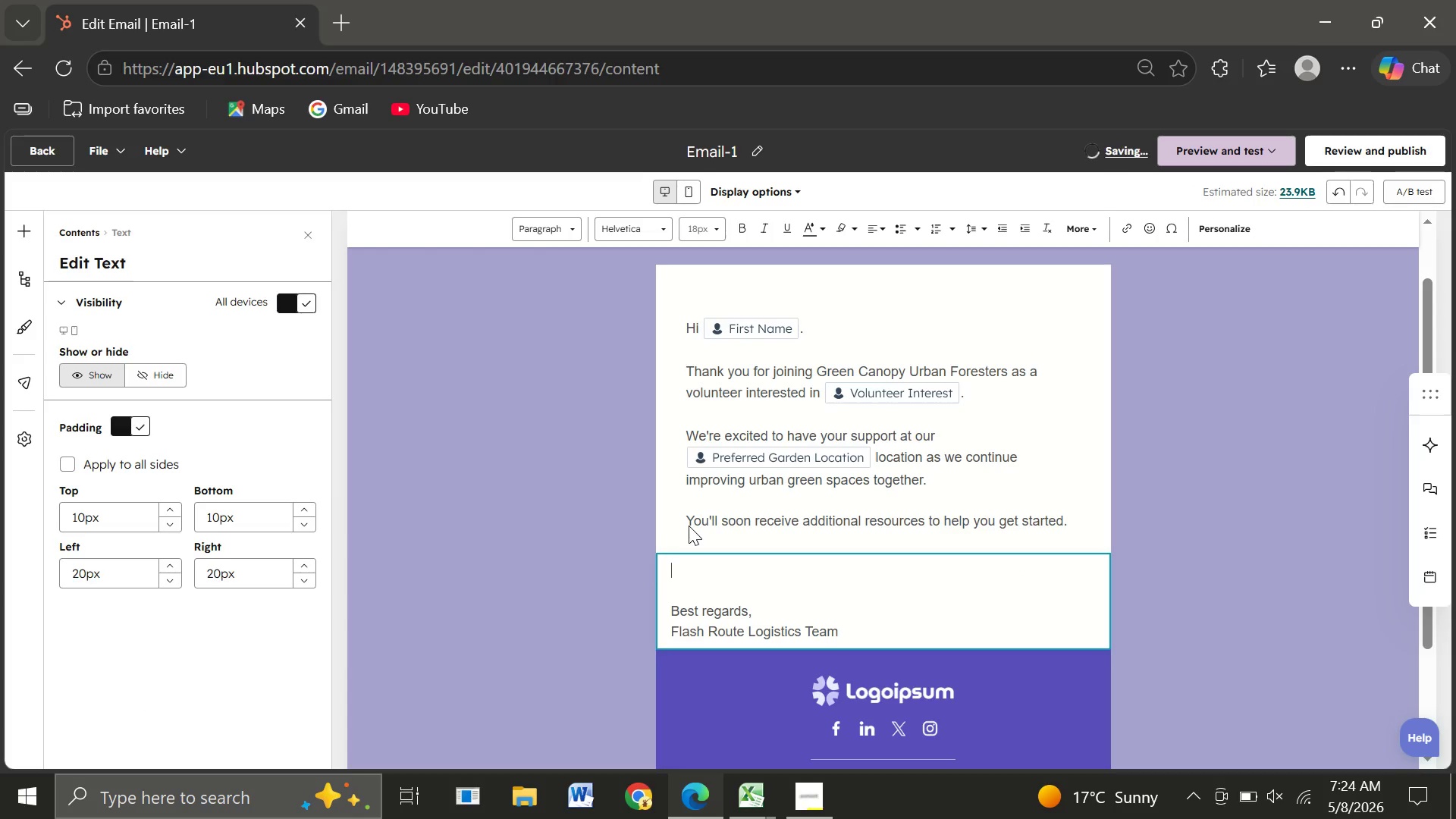 
double_click([687, 519])
 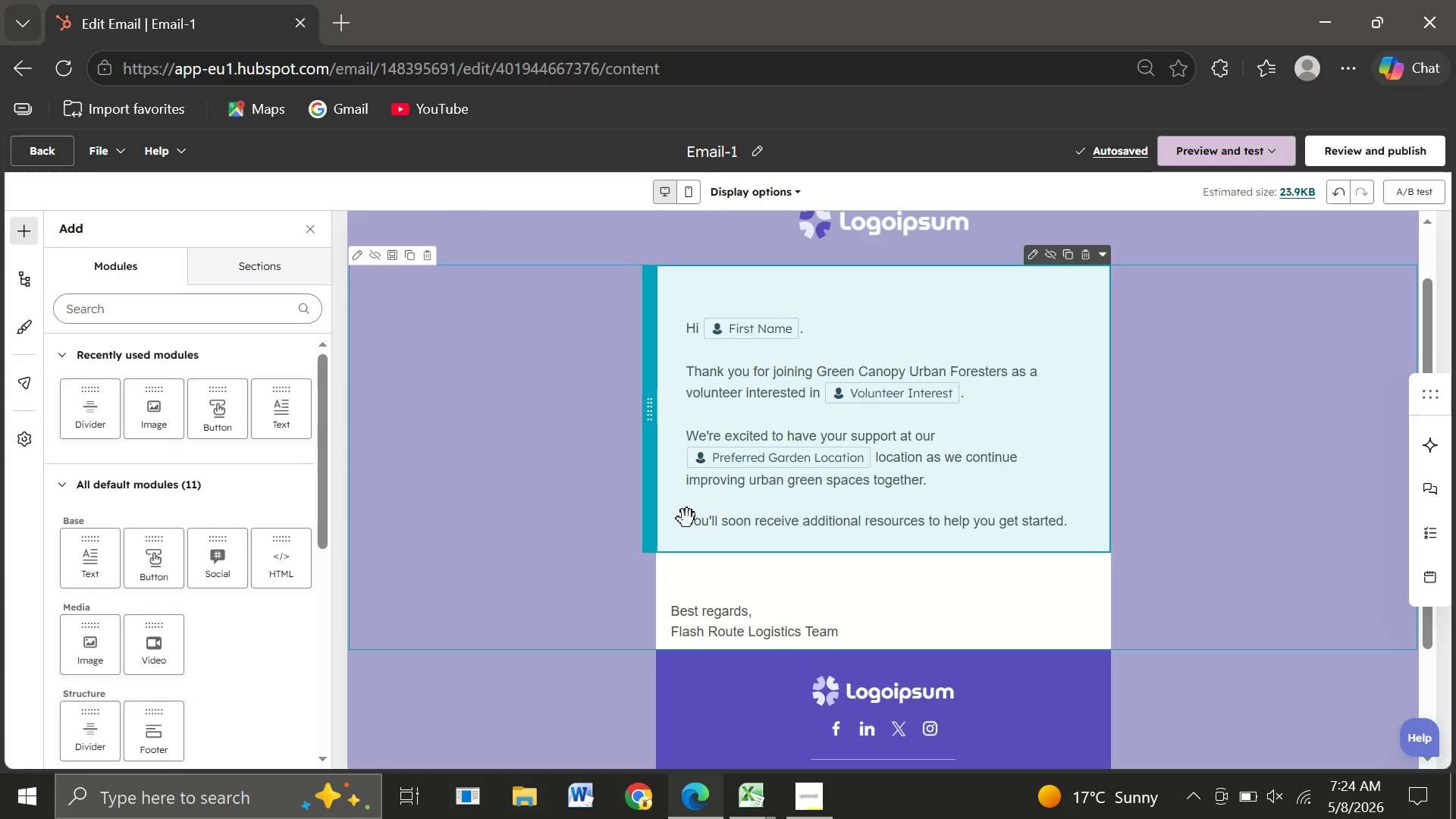 
double_click([687, 519])
 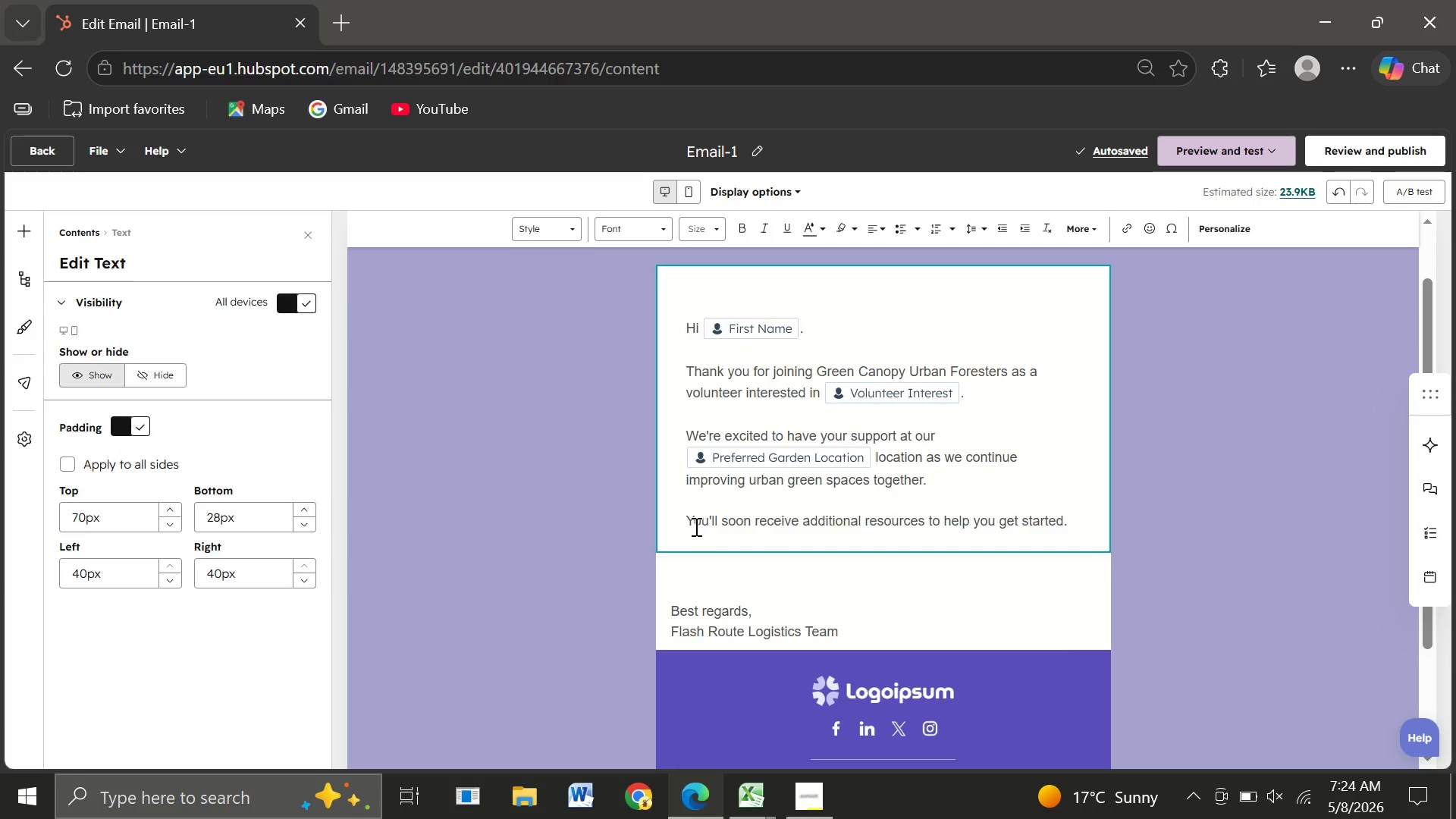 
left_click([690, 526])
 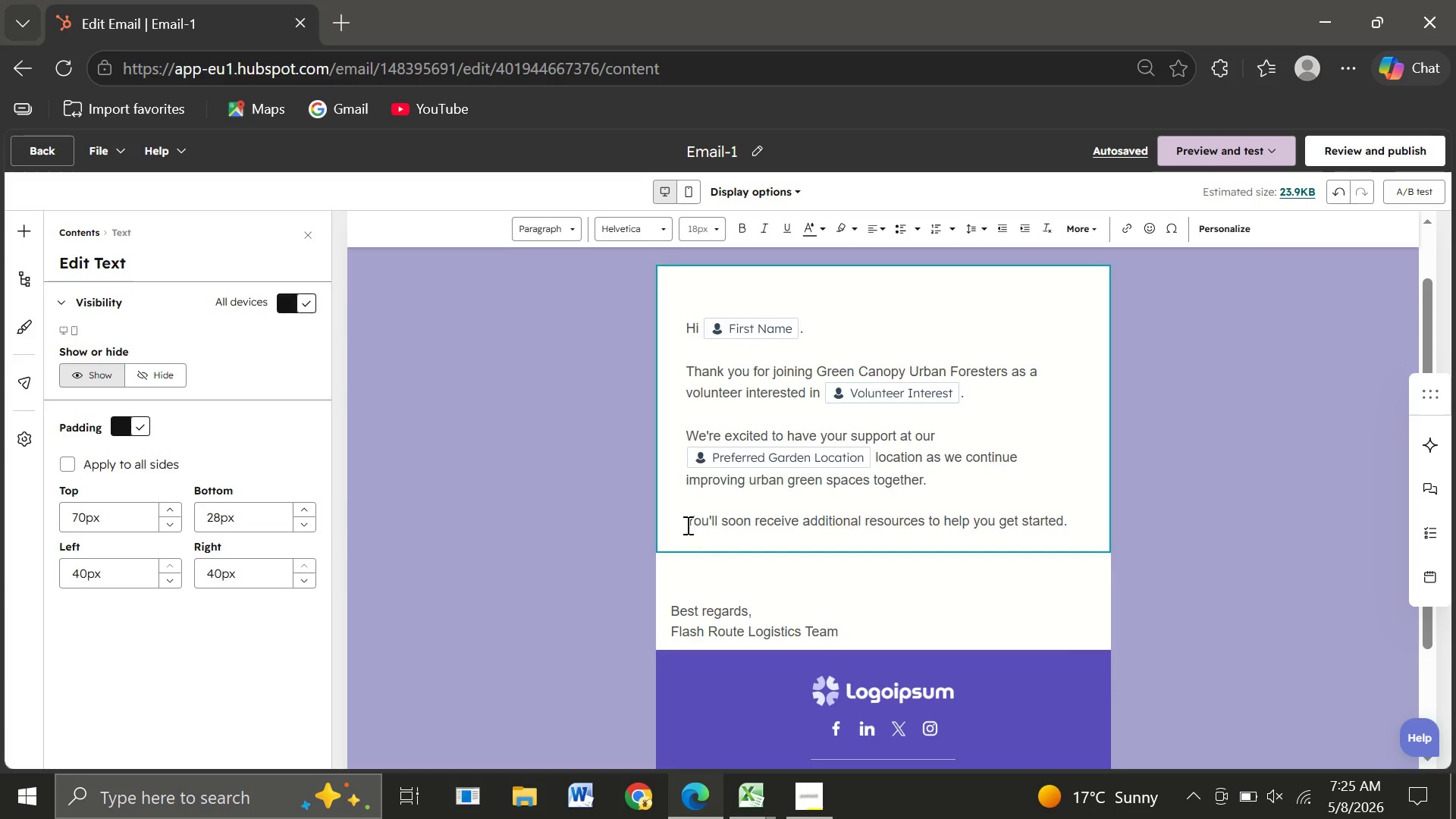 
left_click([686, 525])
 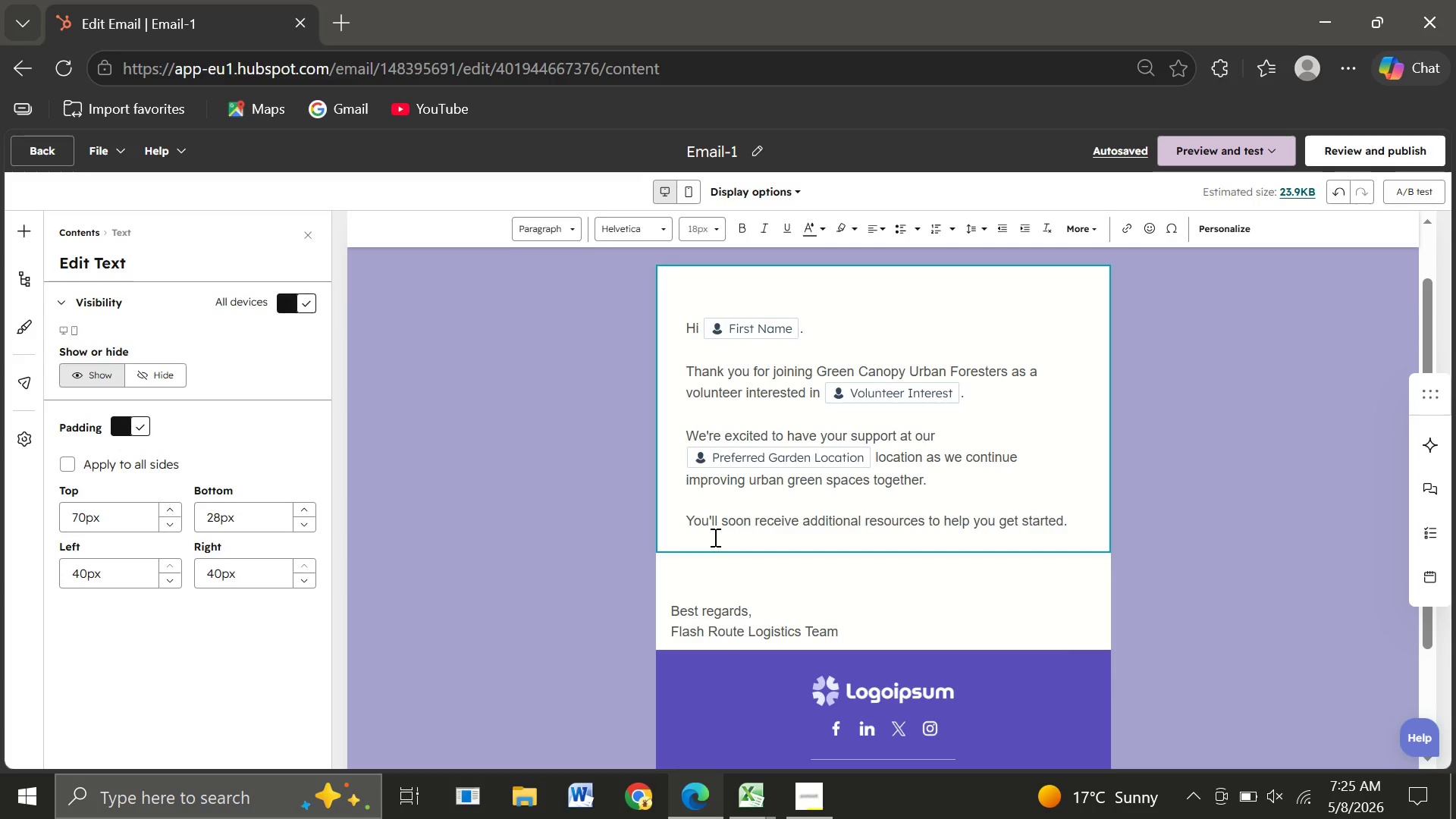 
key(Backspace)
 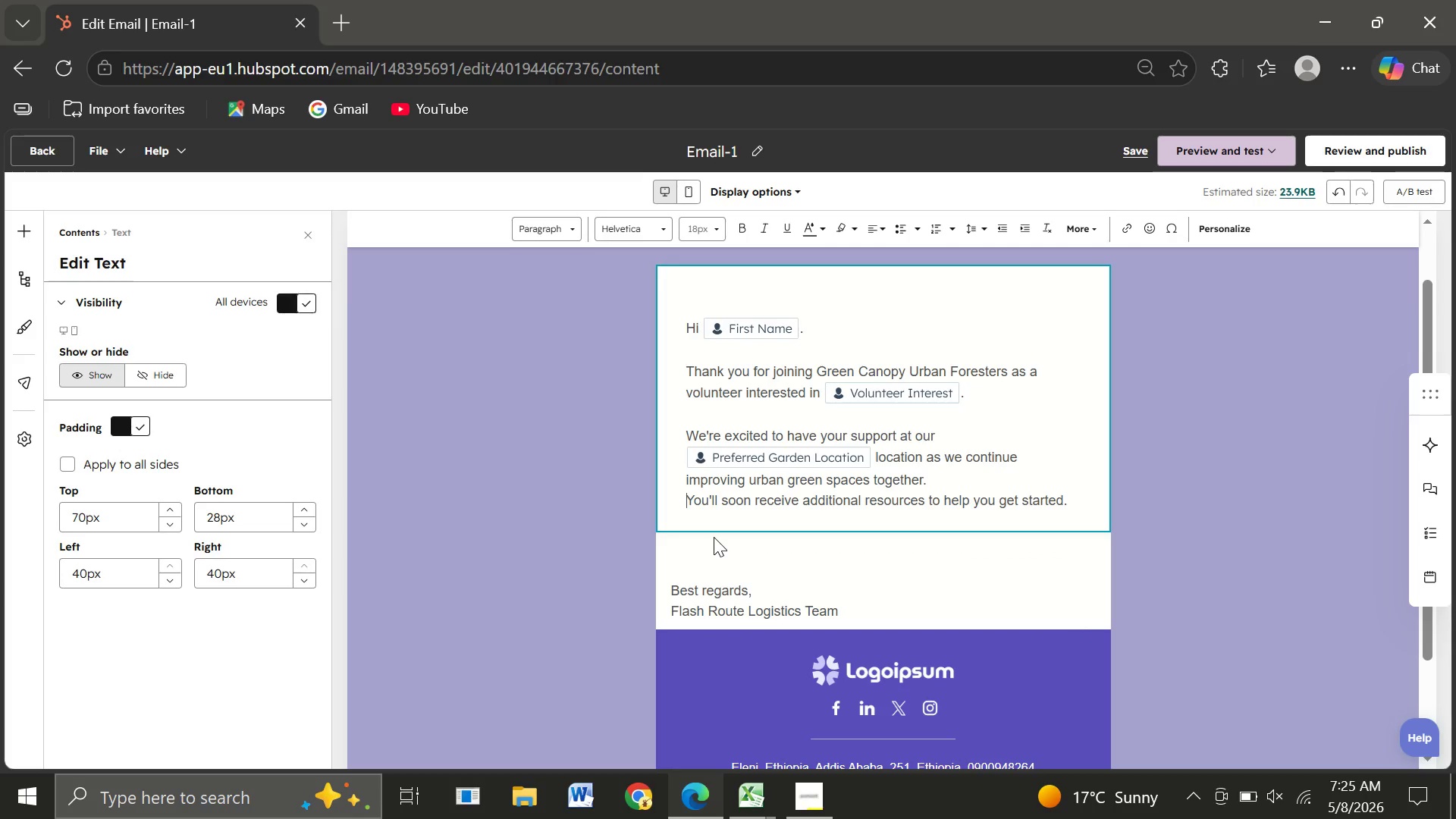 
key(Enter)
 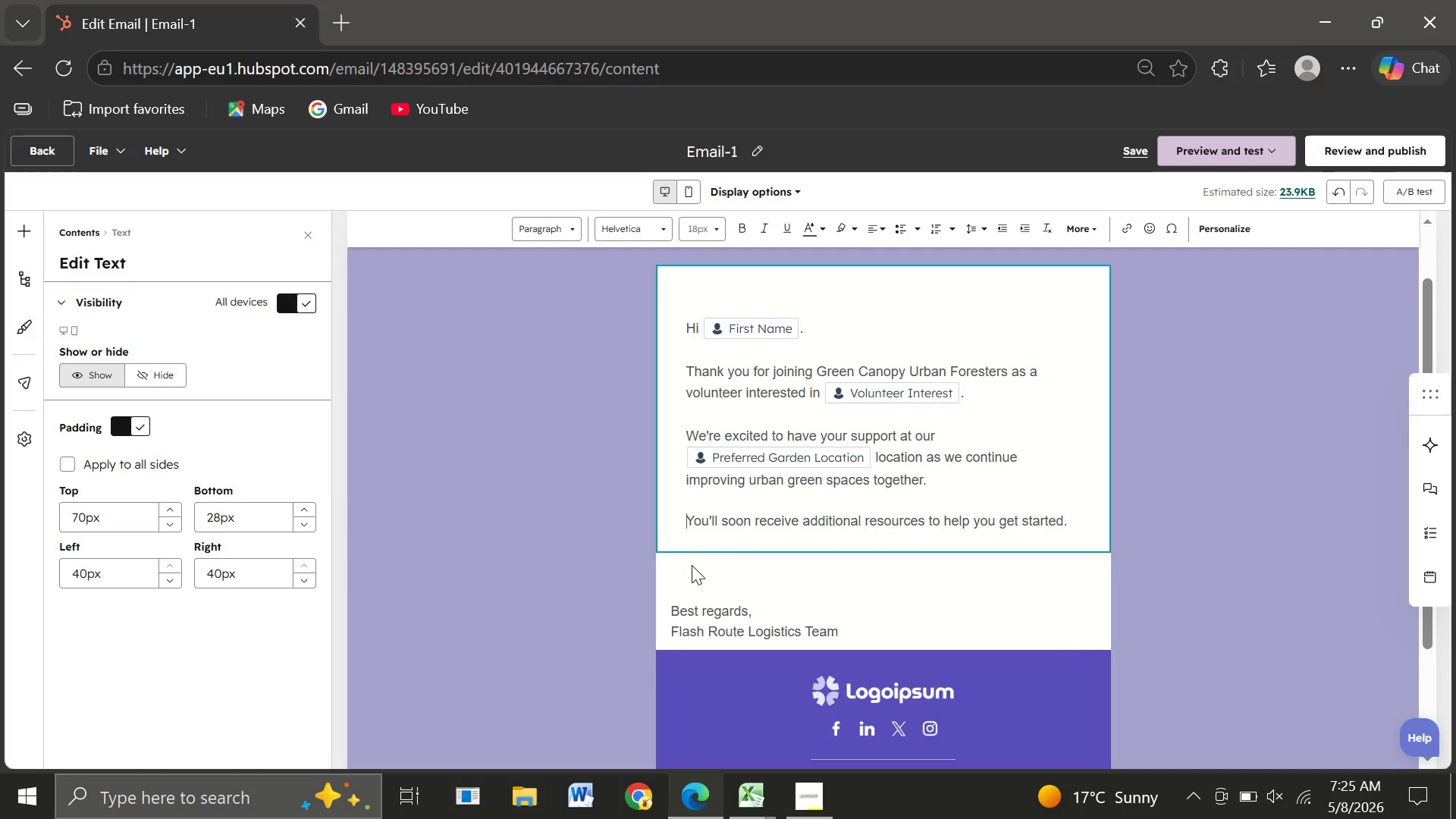 
left_click([692, 565])
 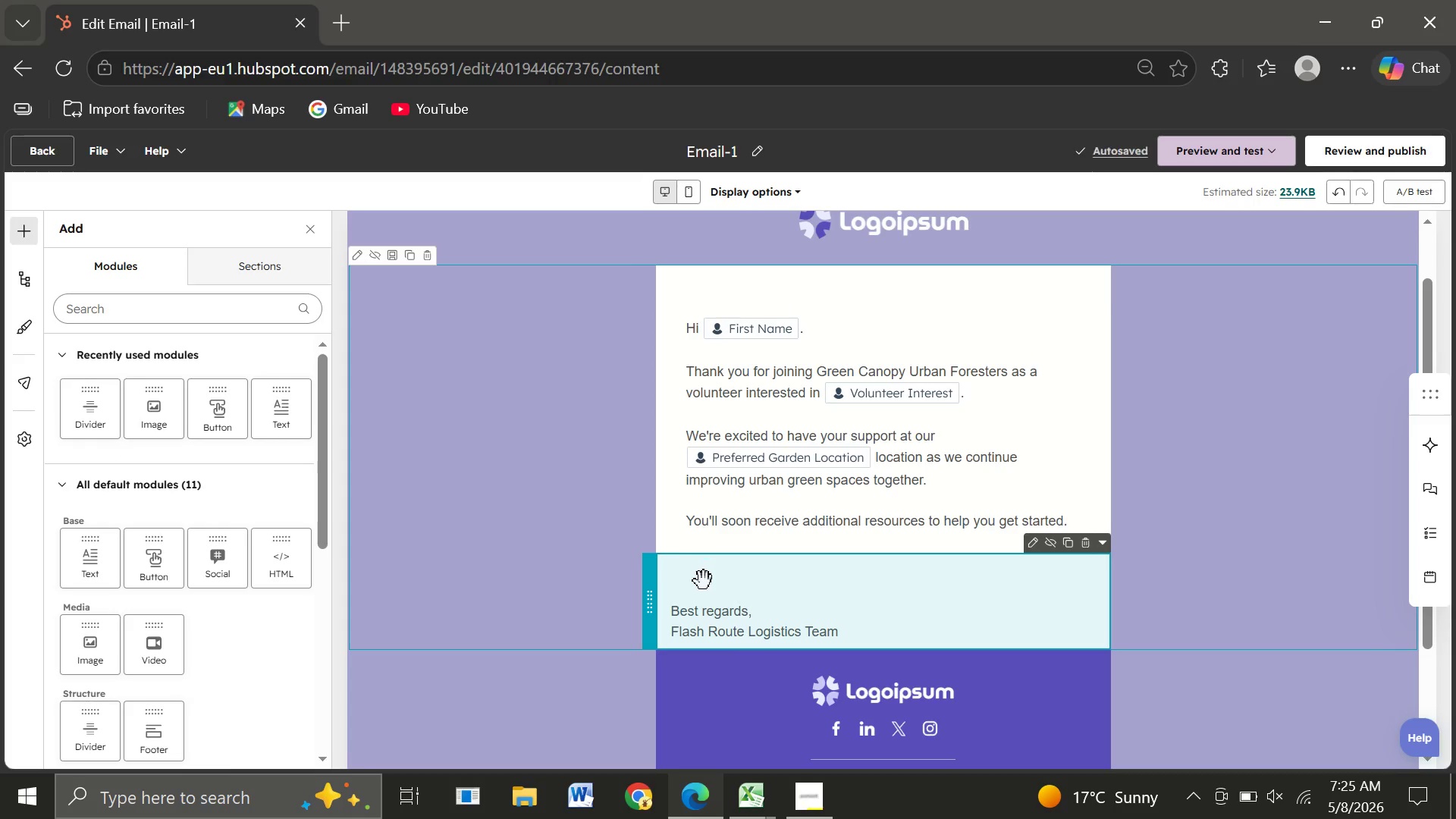 
double_click([704, 581])
 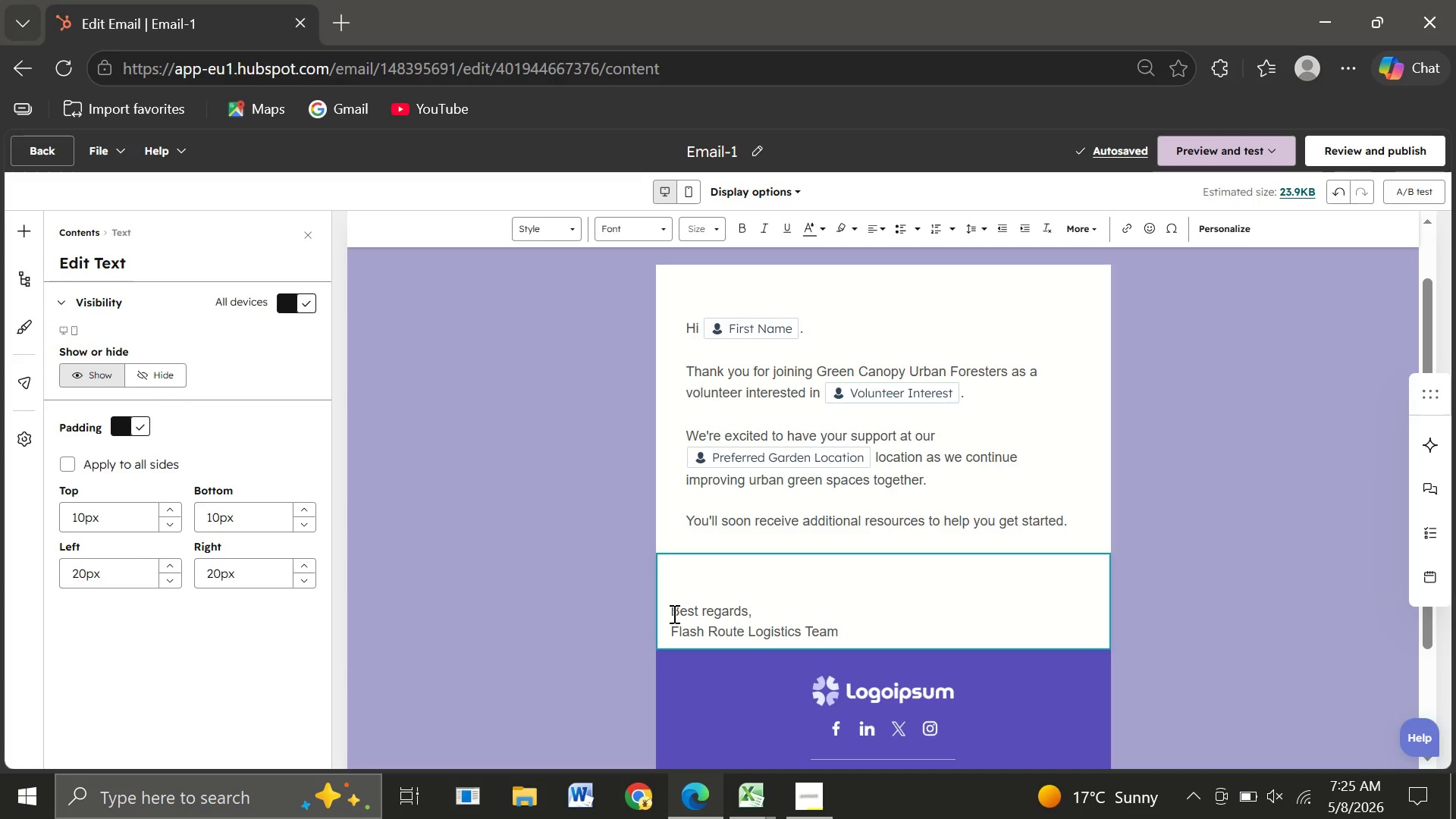 
left_click([673, 614])
 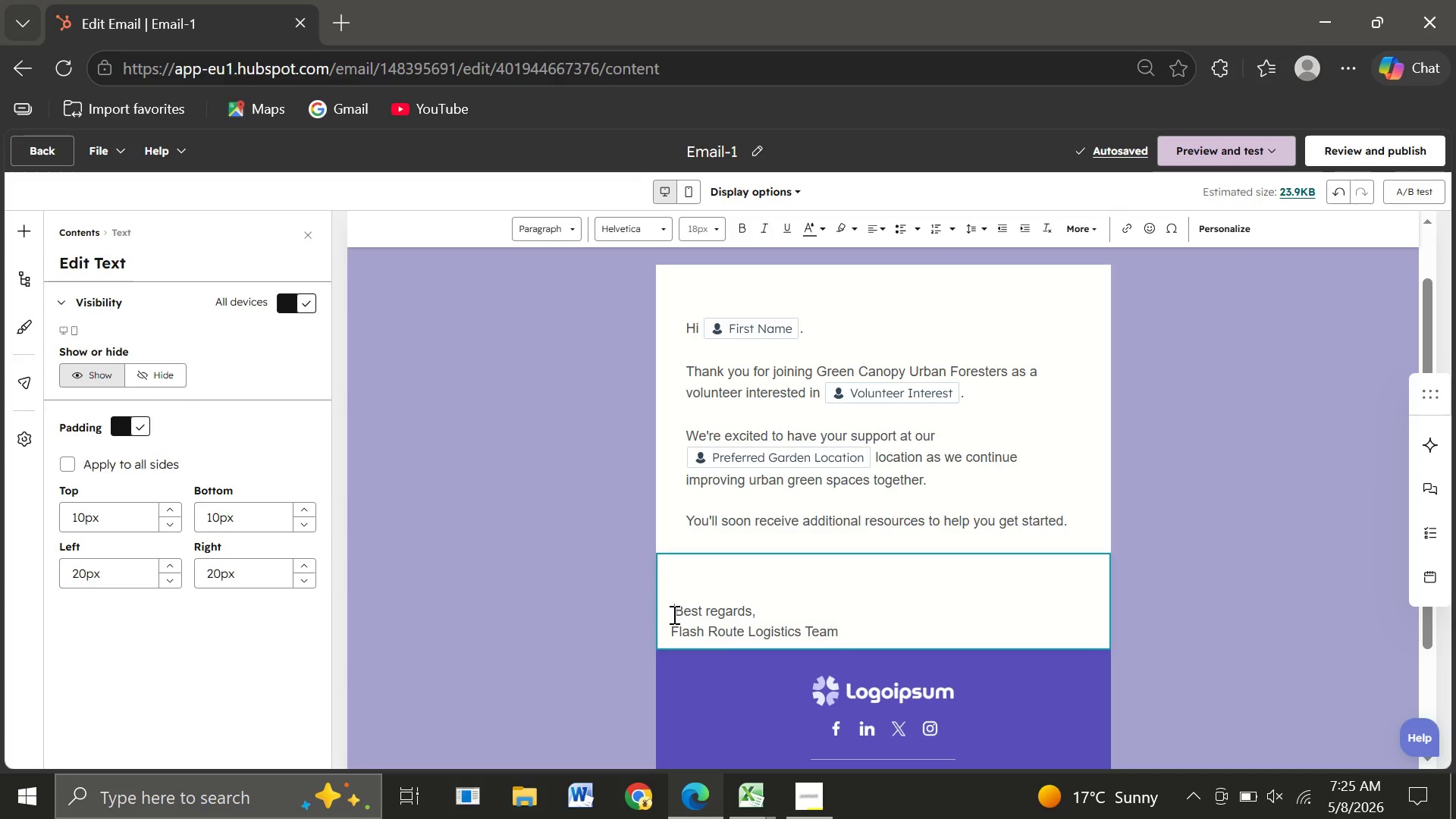 
key(Space)
 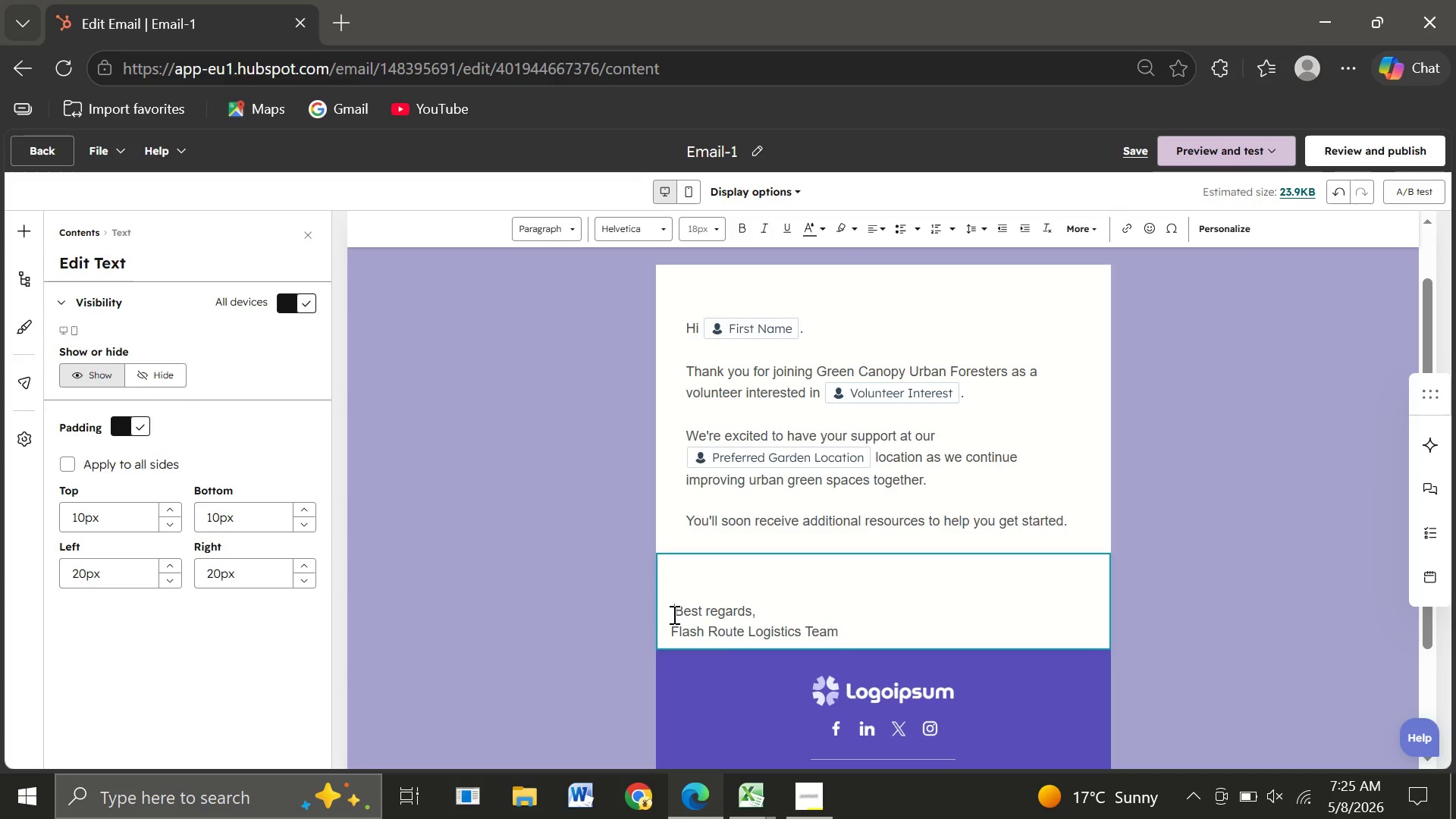 
key(Space)
 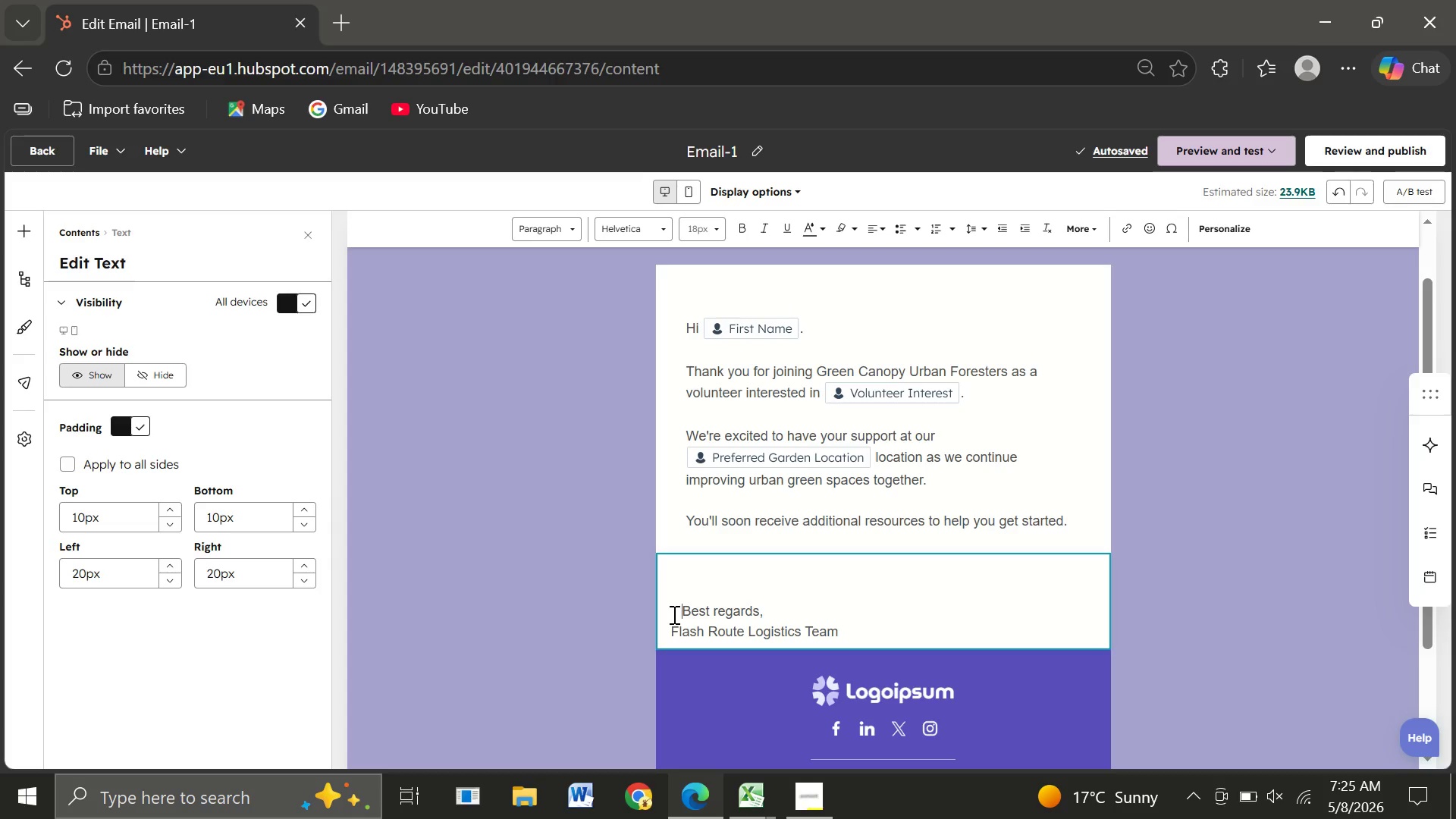 
key(Space)
 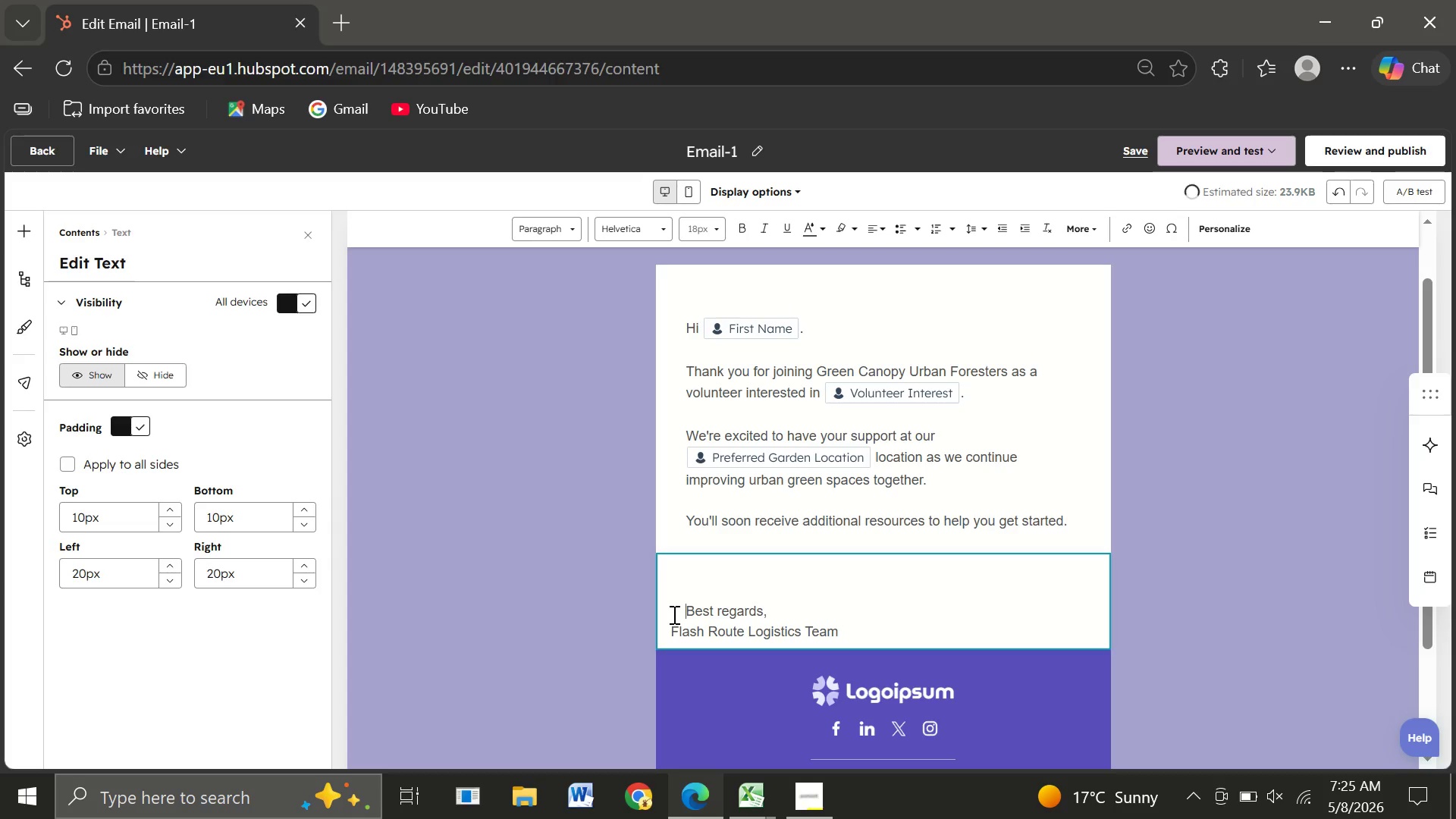 
key(Space)
 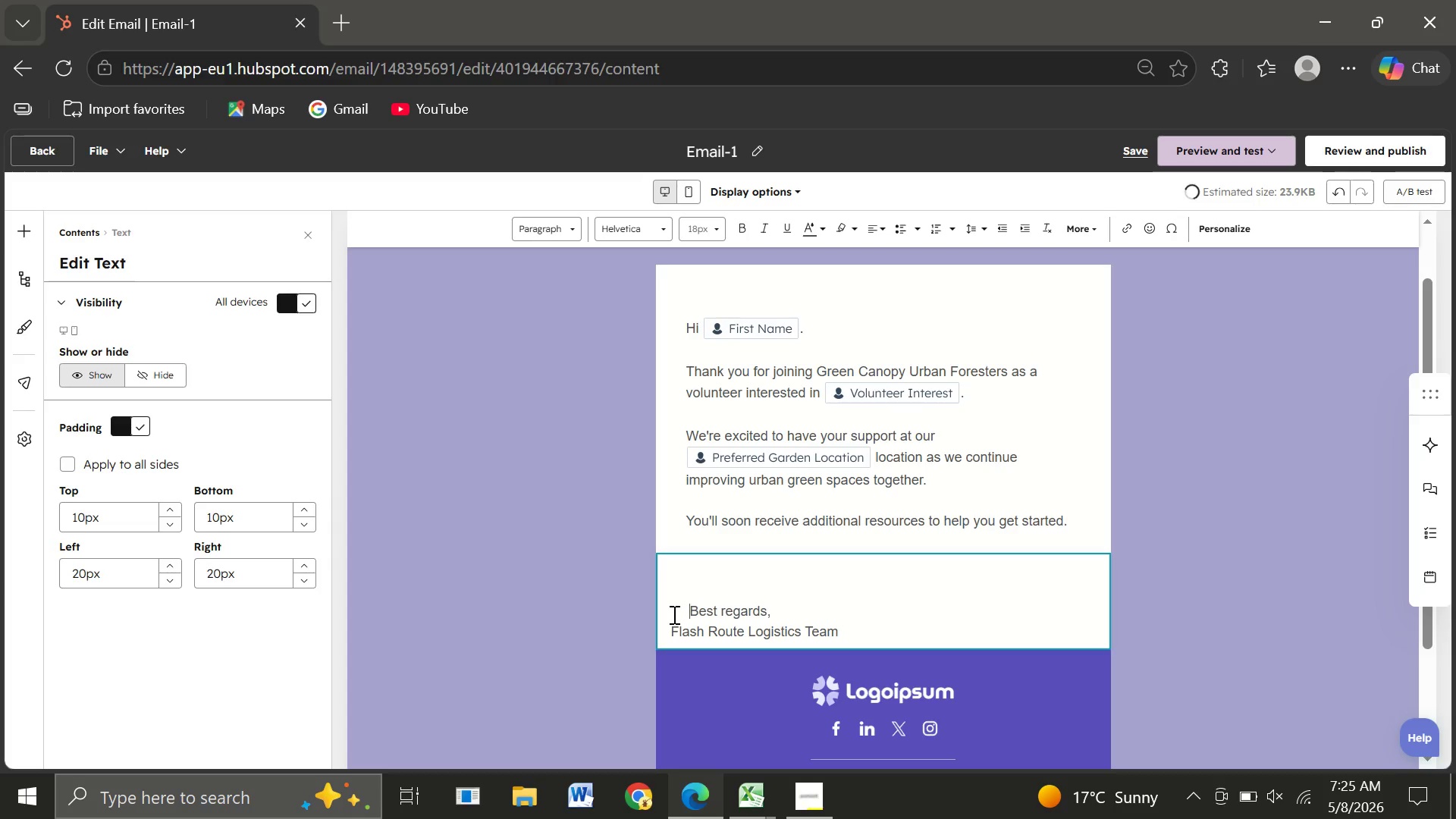 
key(Space)
 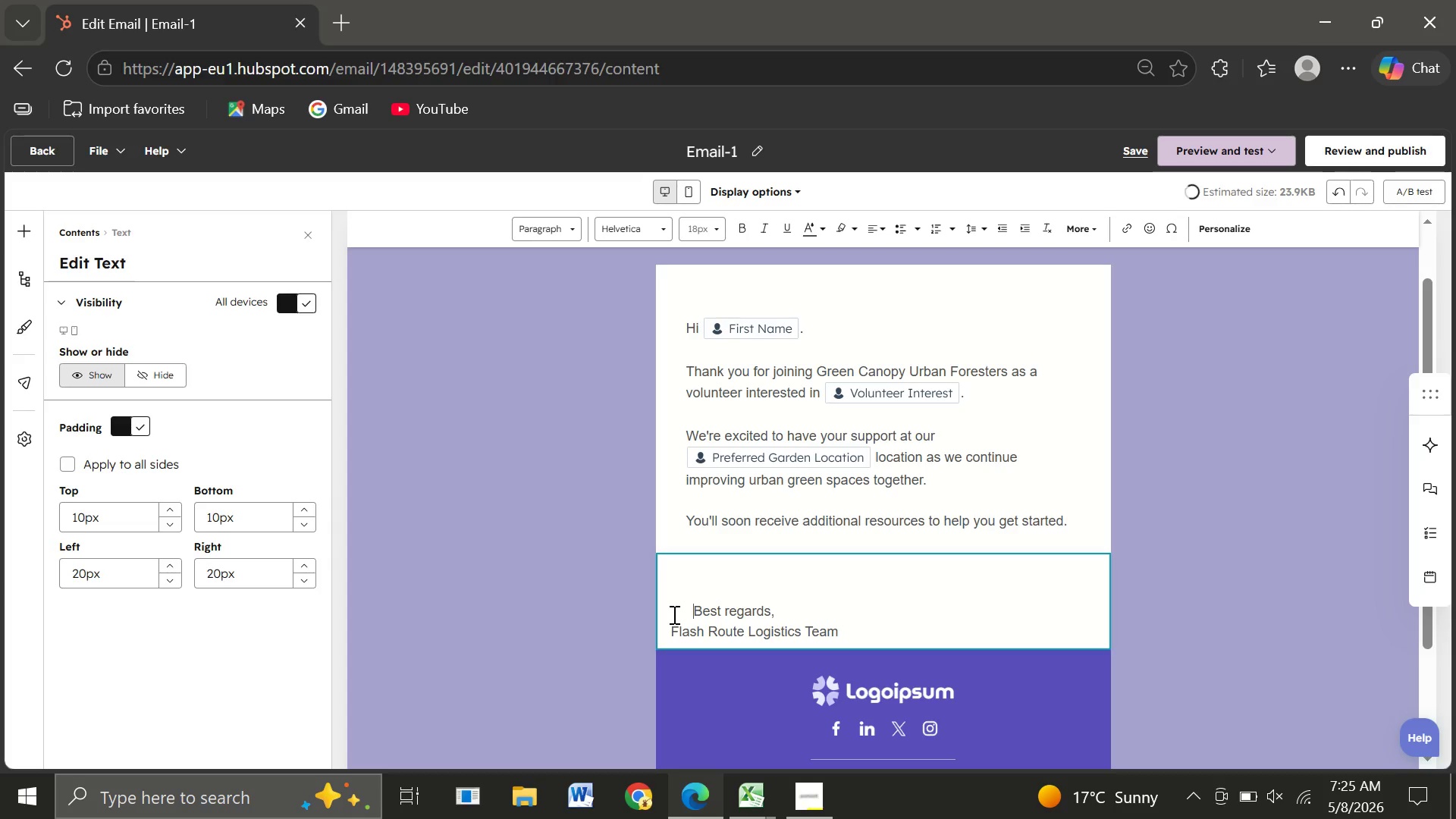 
key(Space)
 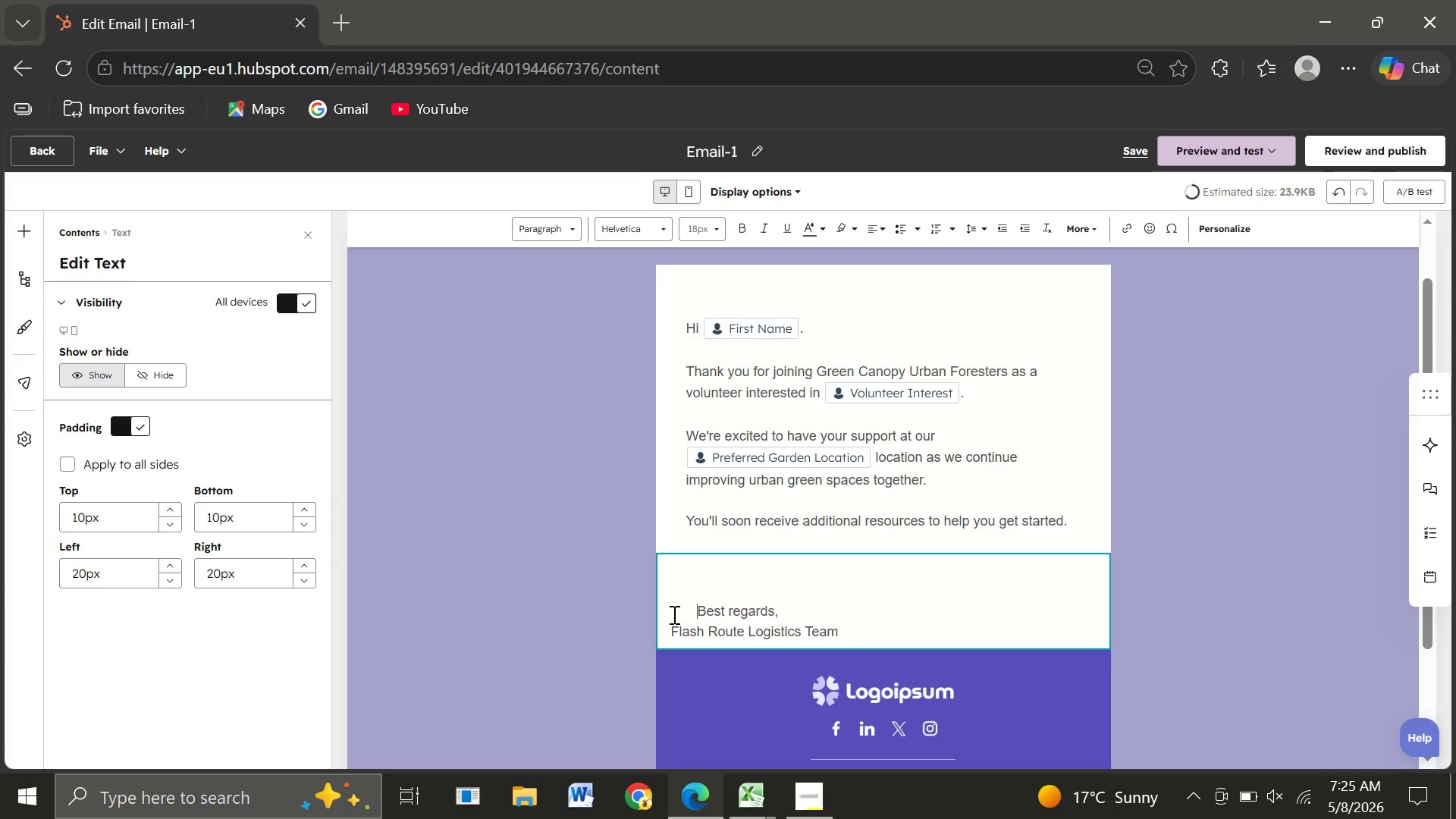 
key(Space)
 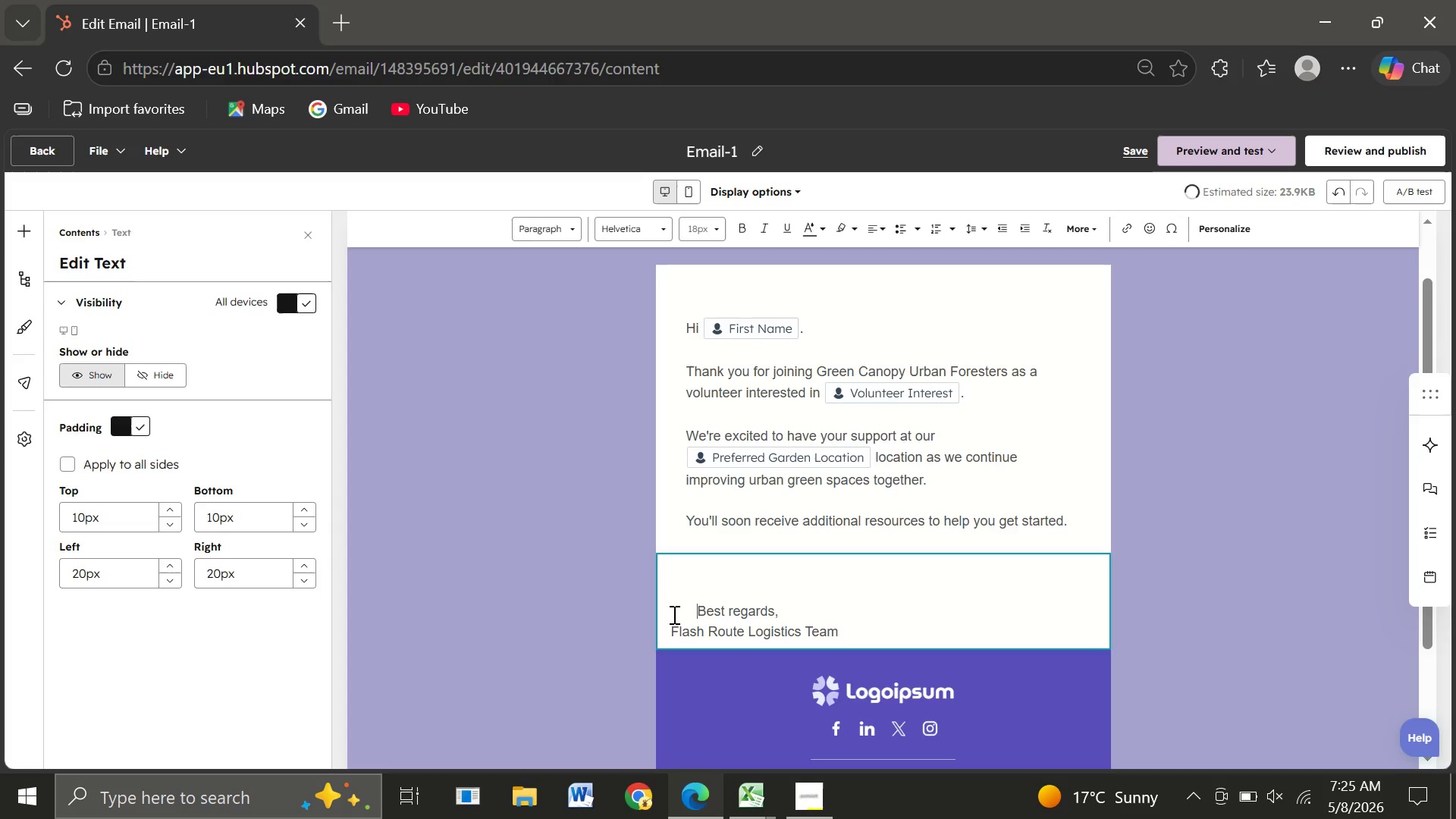 
key(Backspace)
 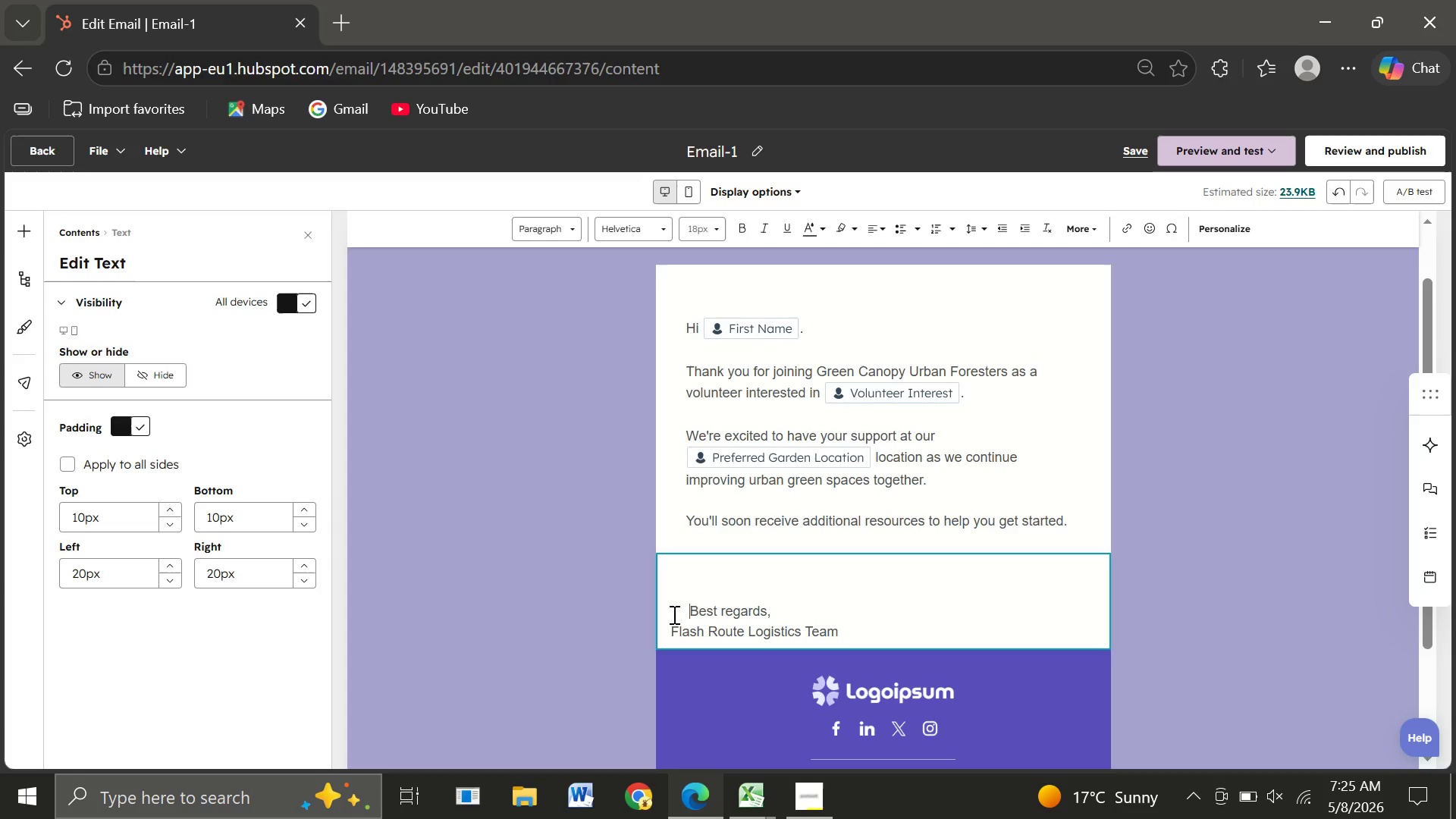 
key(Backspace)
 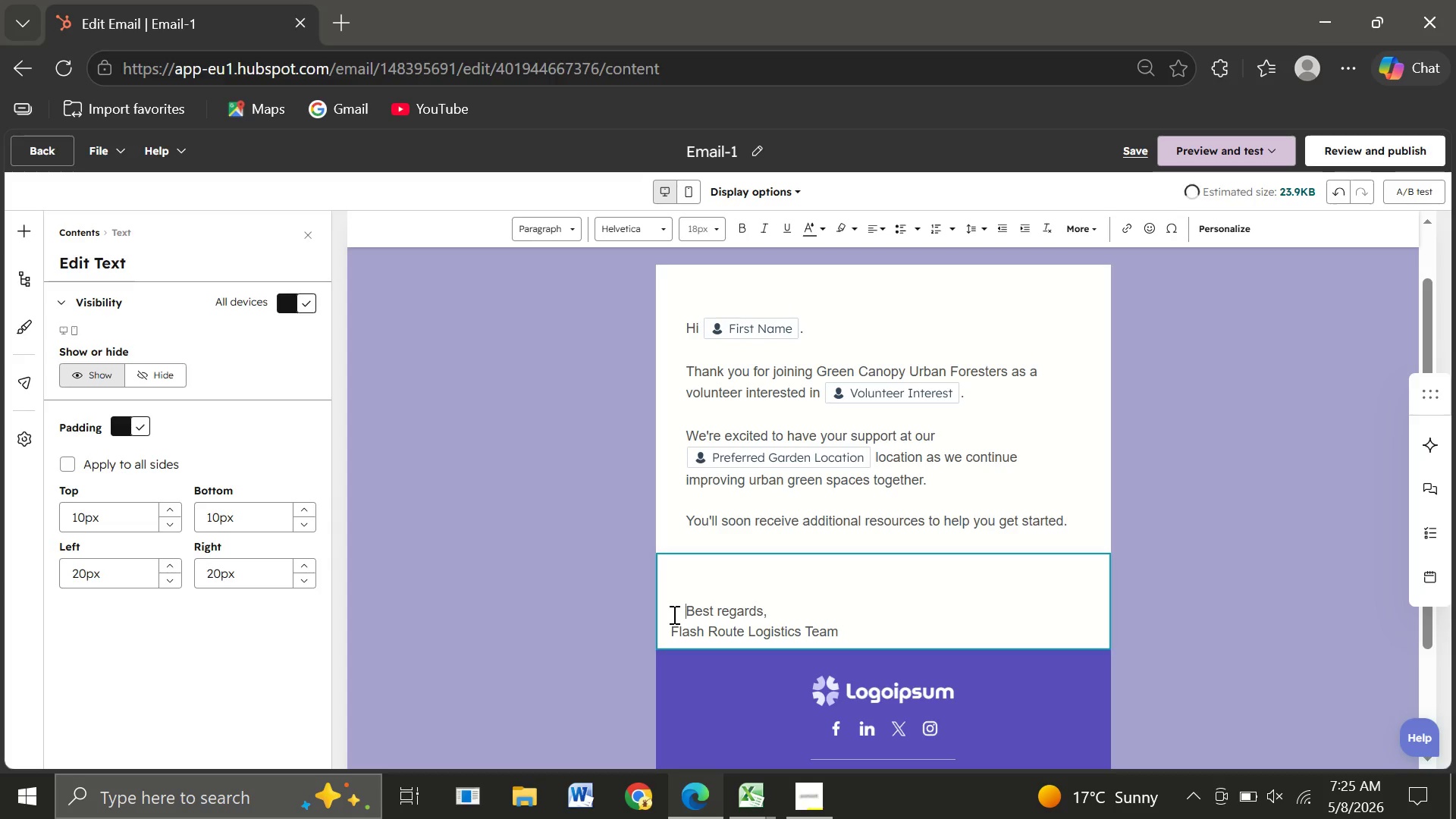 
key(Backspace)
 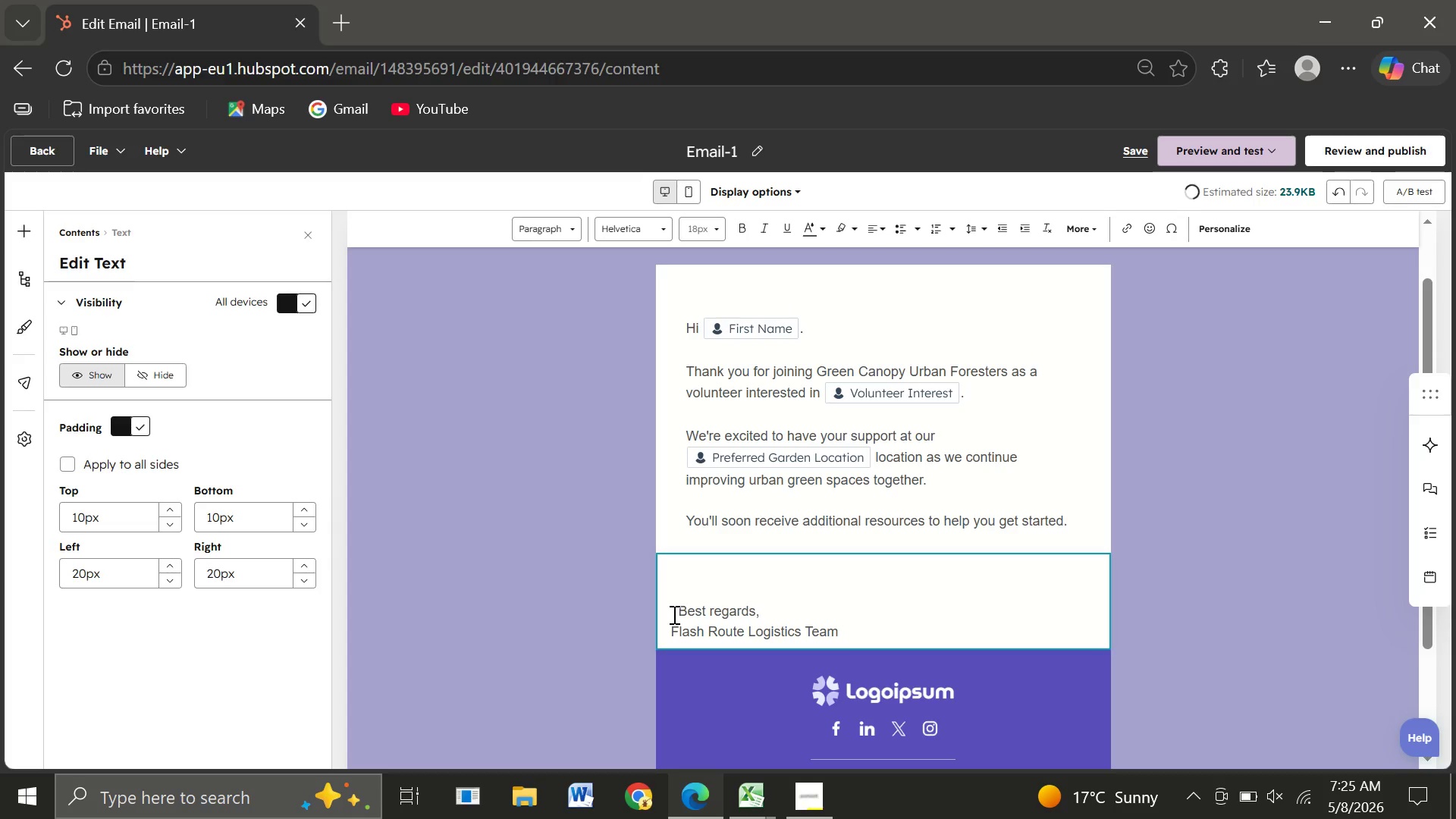 
key(Backspace)
 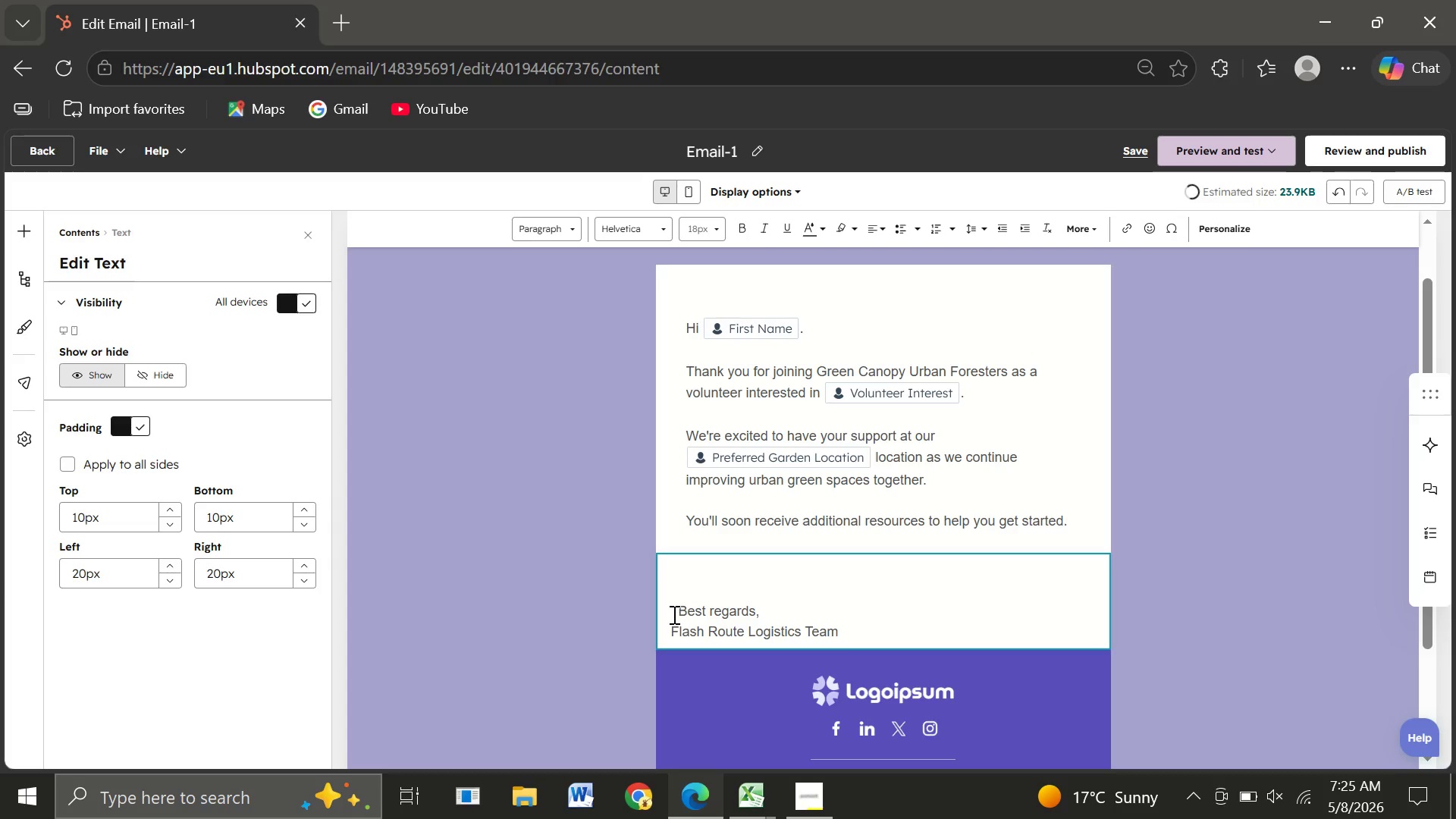 
key(Backspace)
 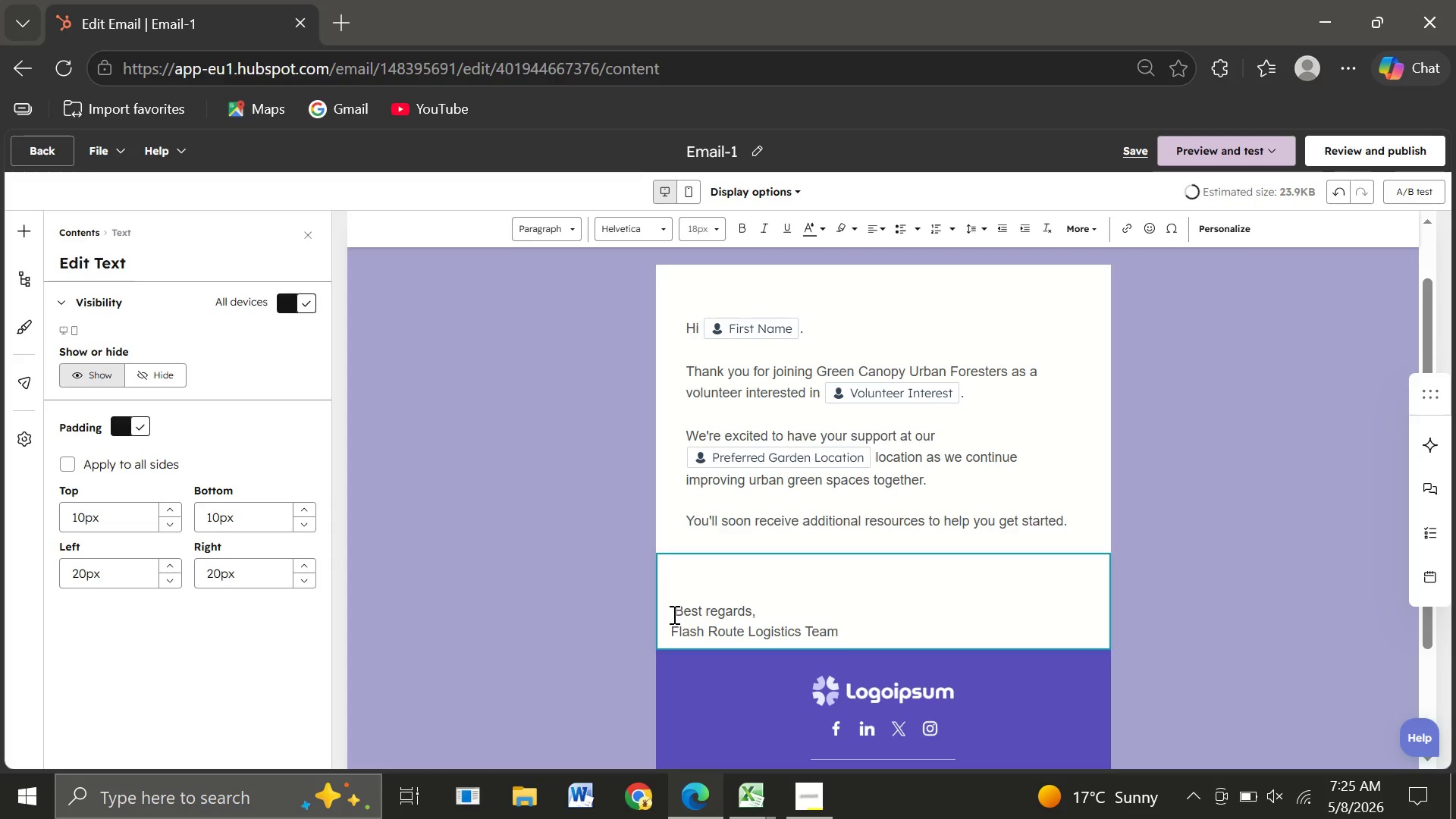 
key(Backspace)
 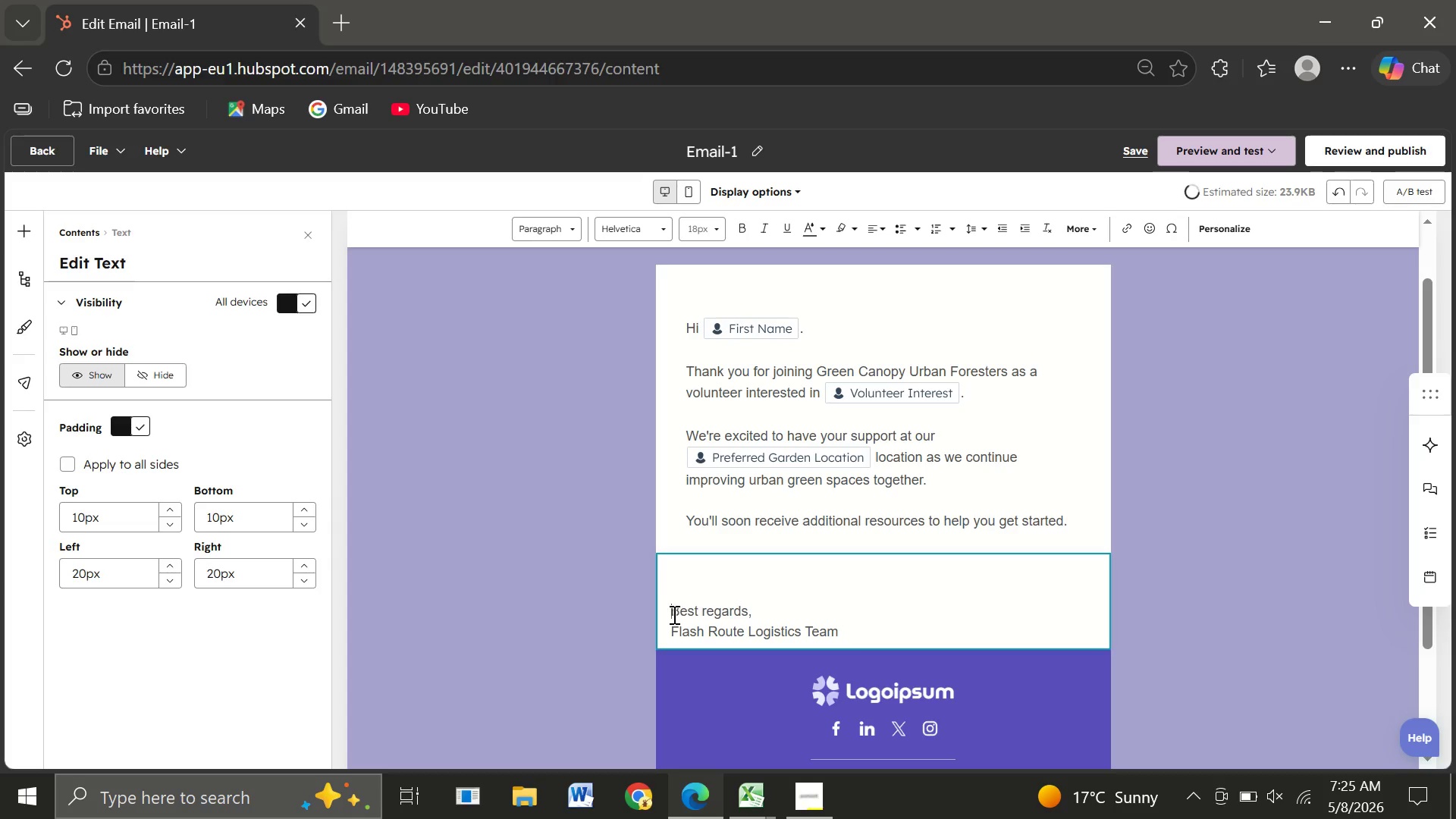 
key(Backspace)
 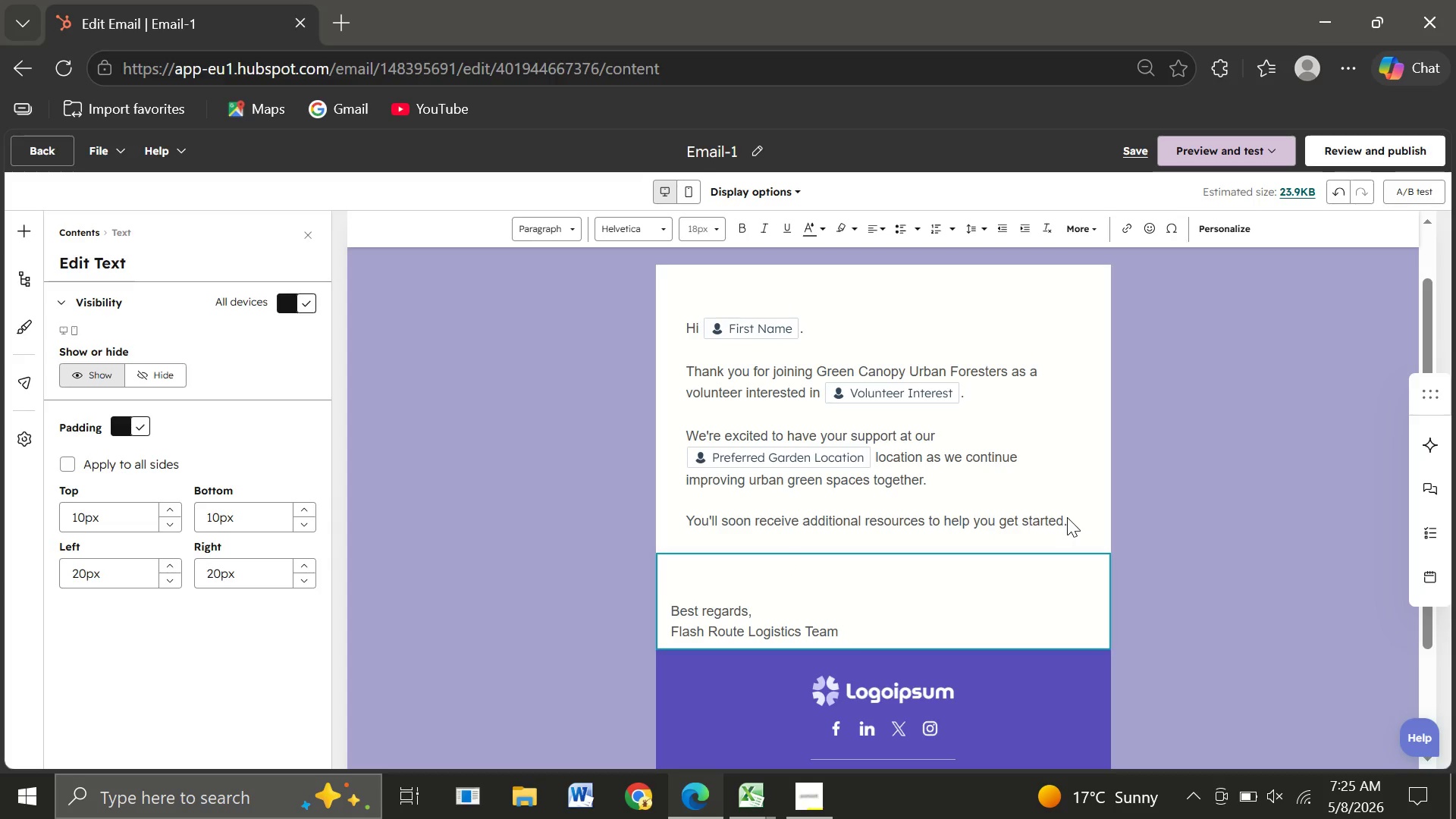 
double_click([1067, 517])
 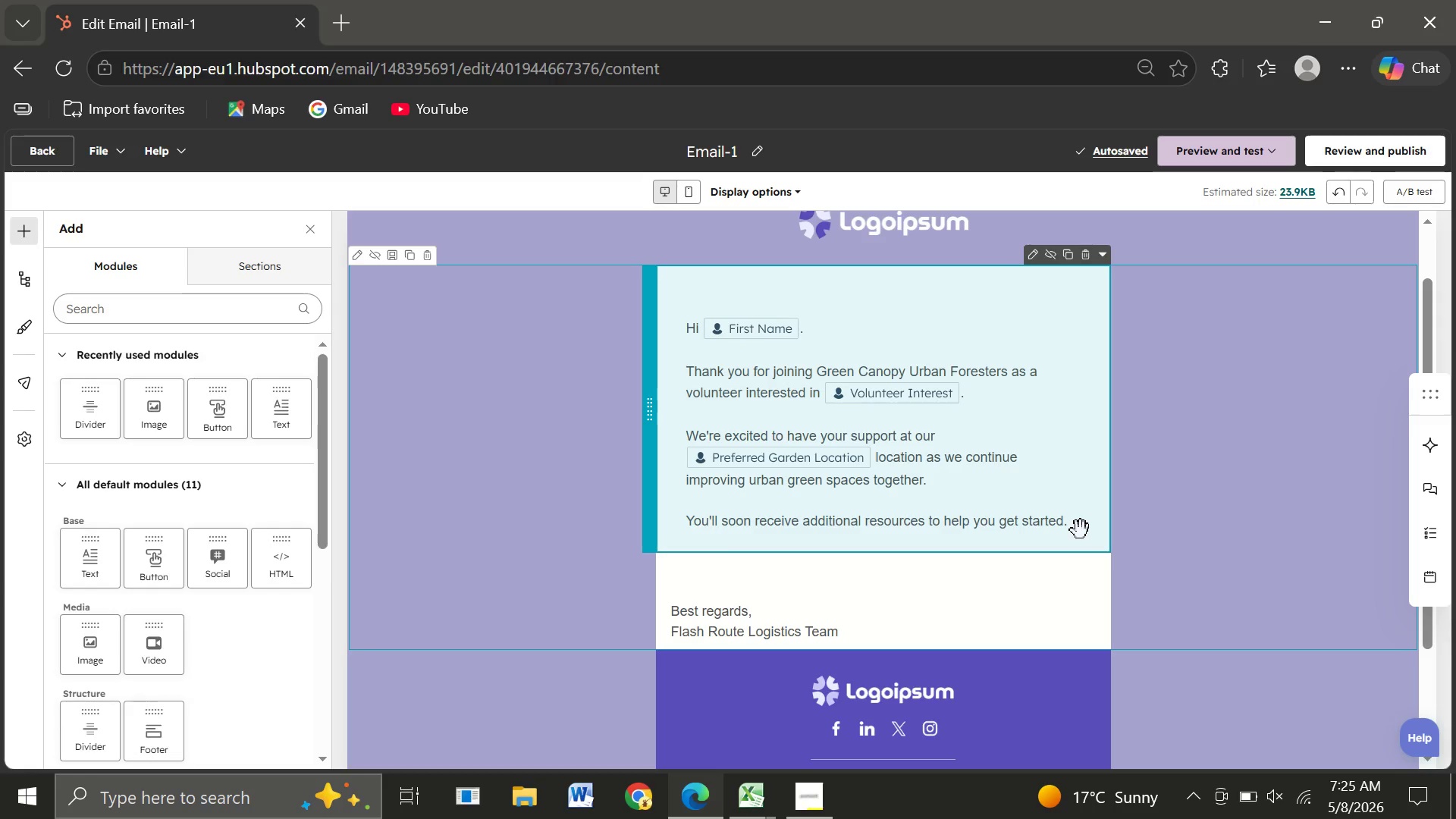 
double_click([1081, 530])
 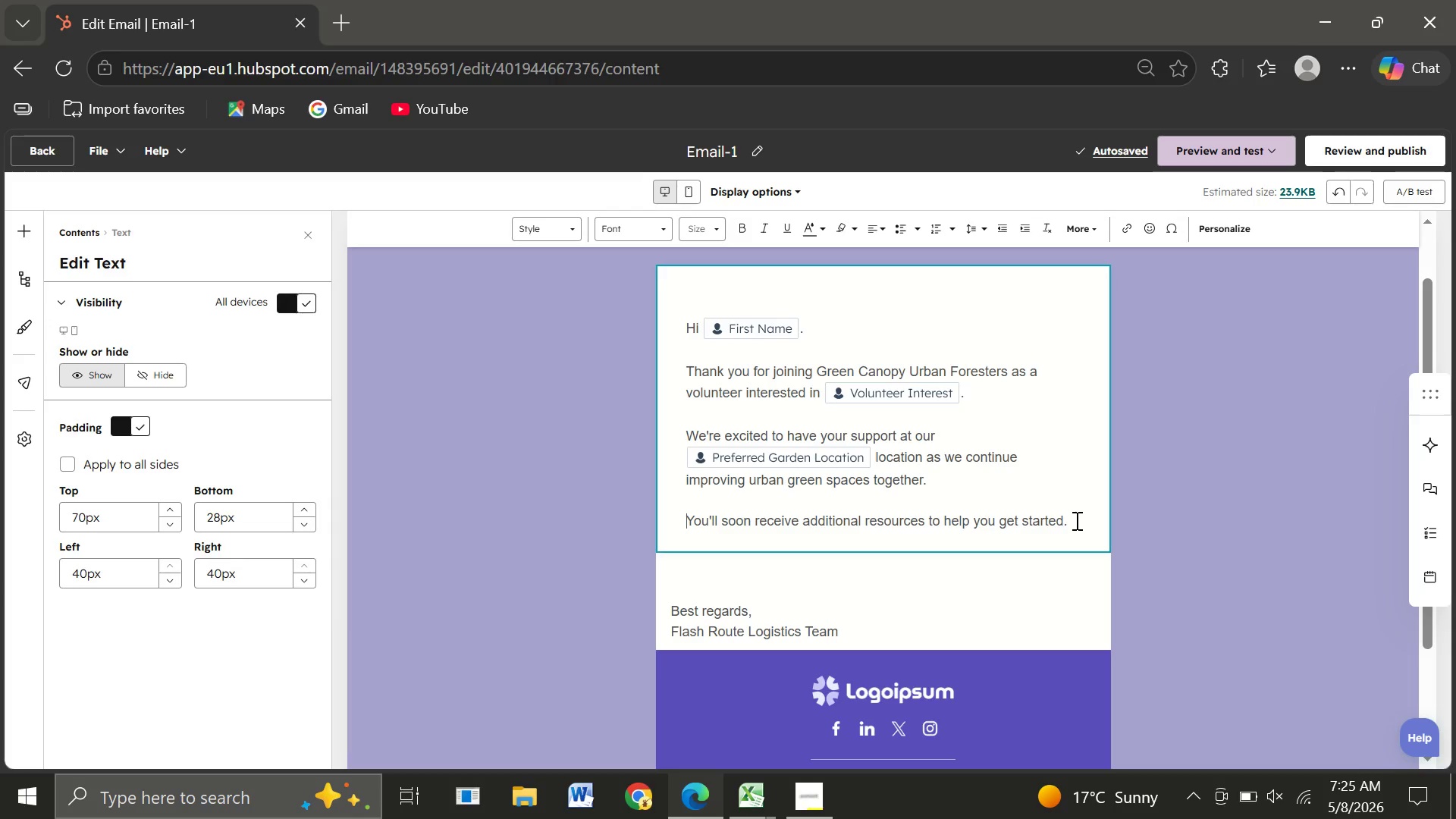 
left_click([1075, 520])
 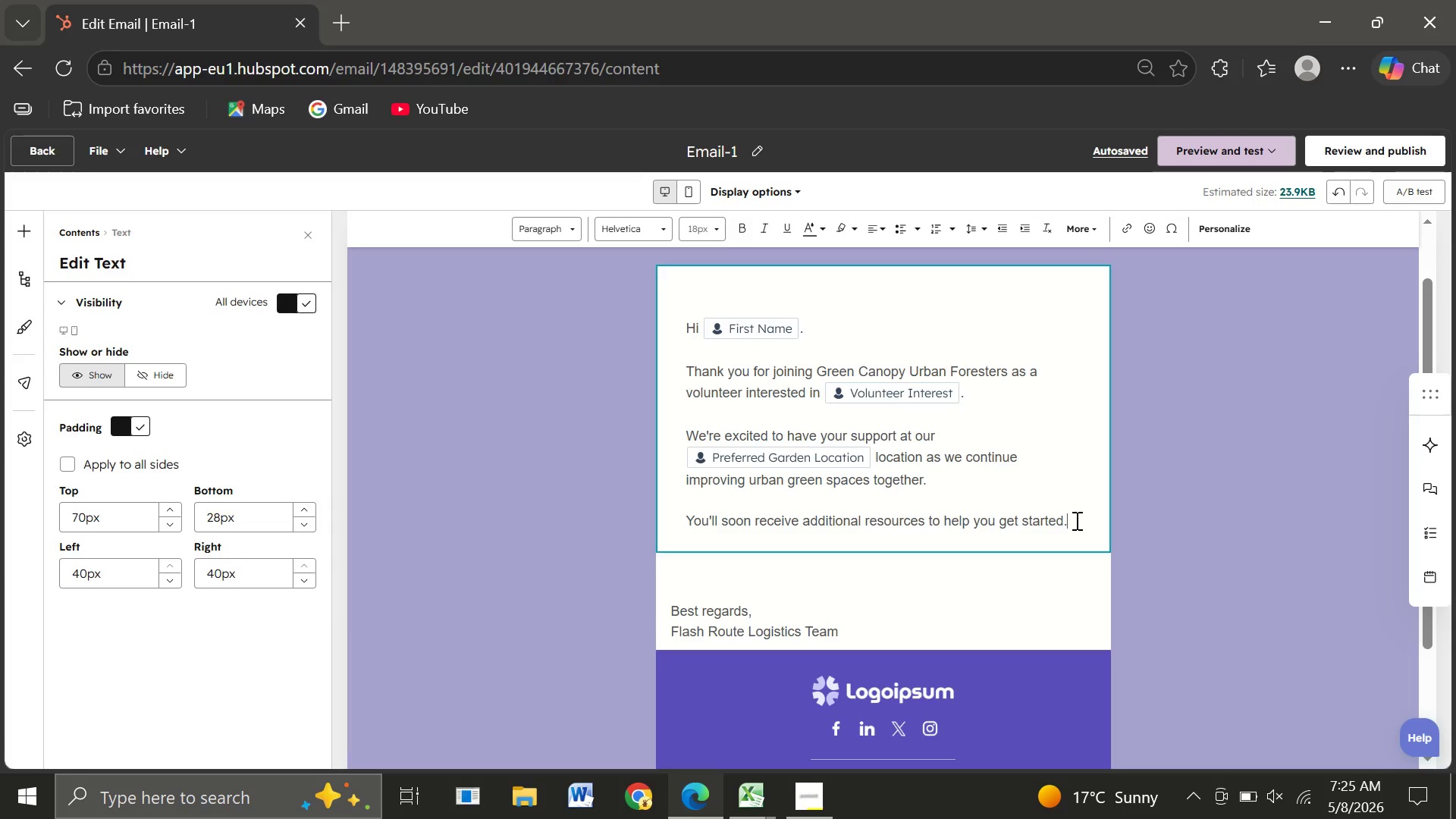 
key(Enter)
 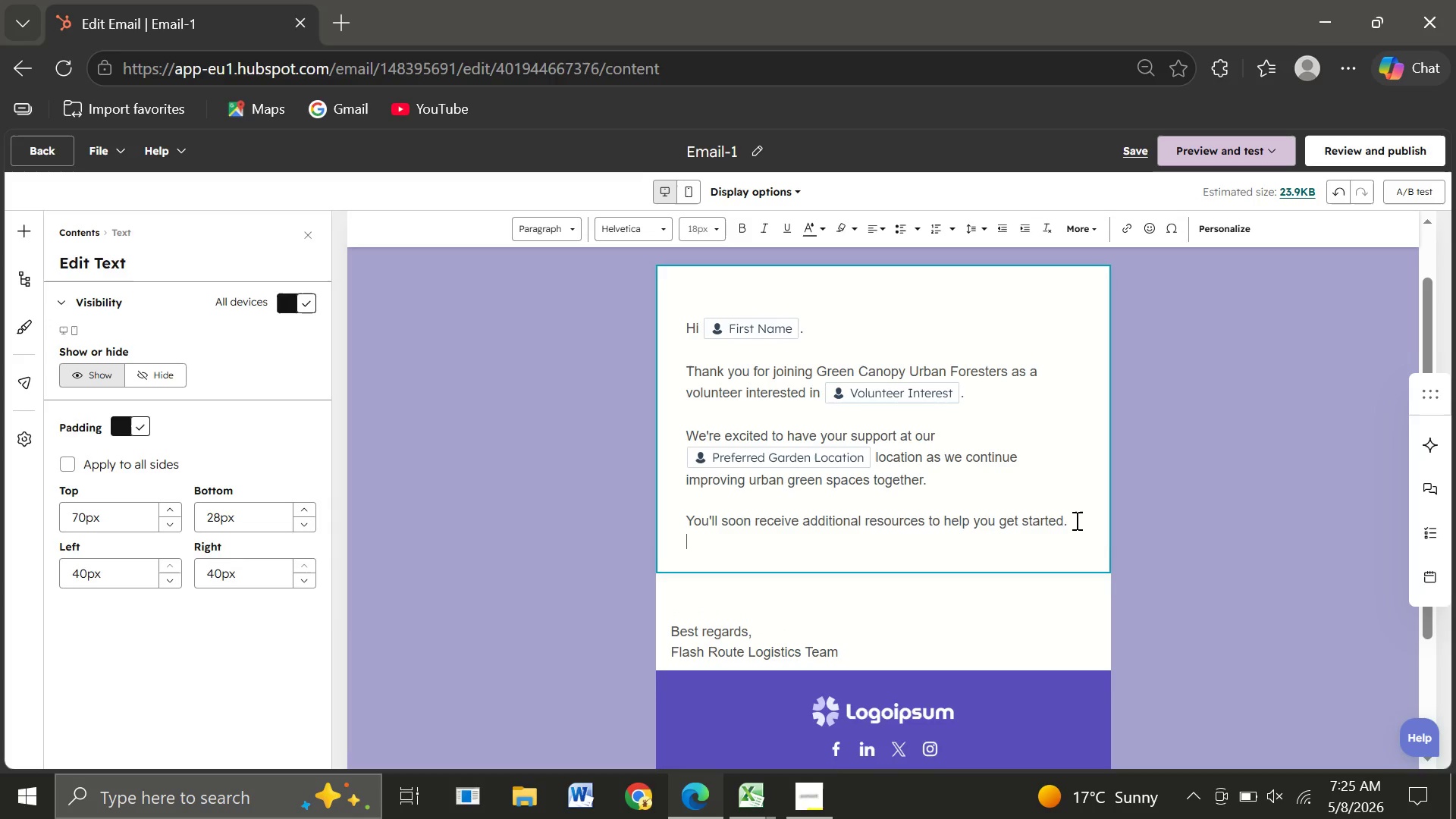 
key(Enter)
 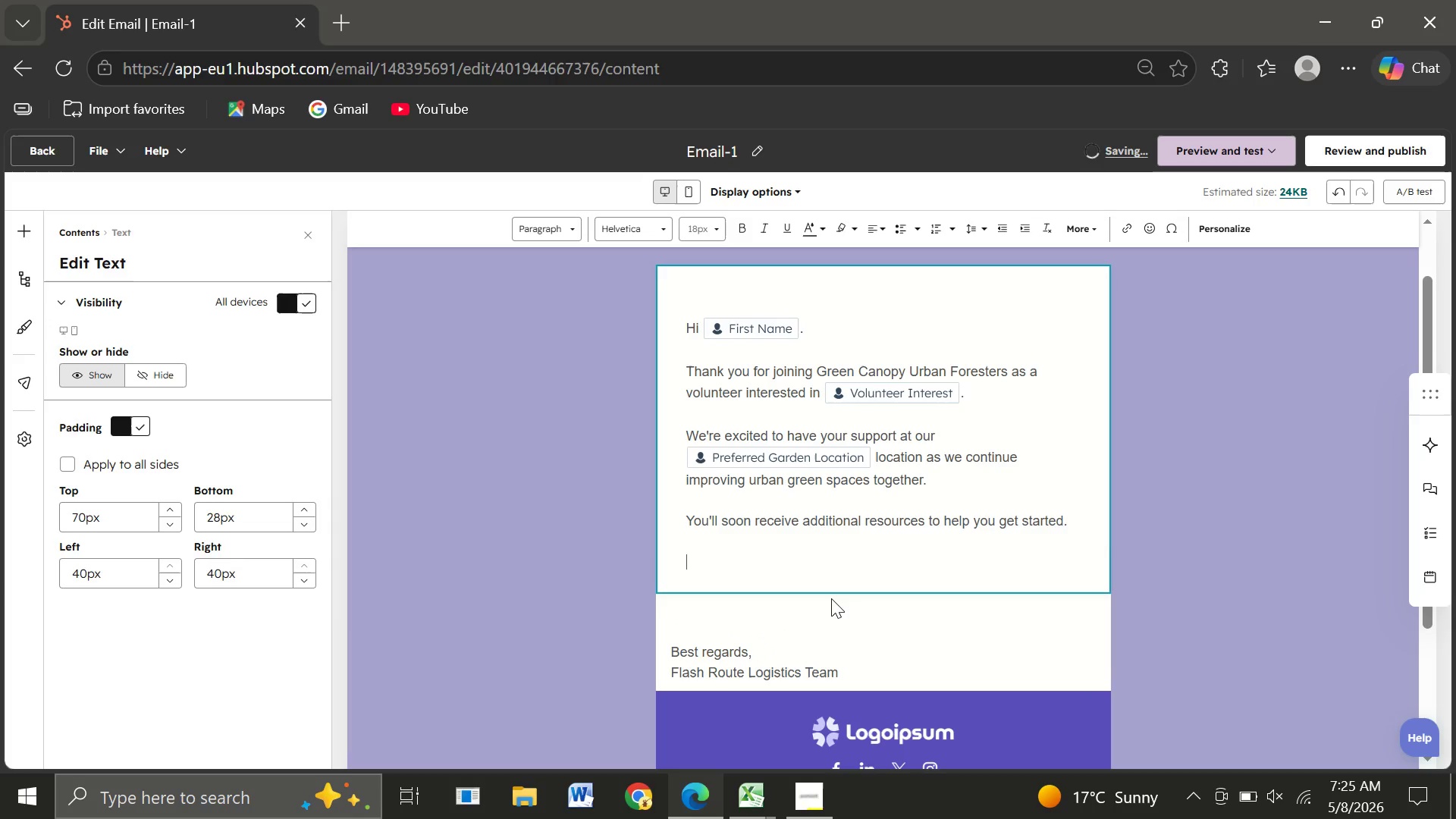 
type(Thank you for helping us grow a healthier communi)
 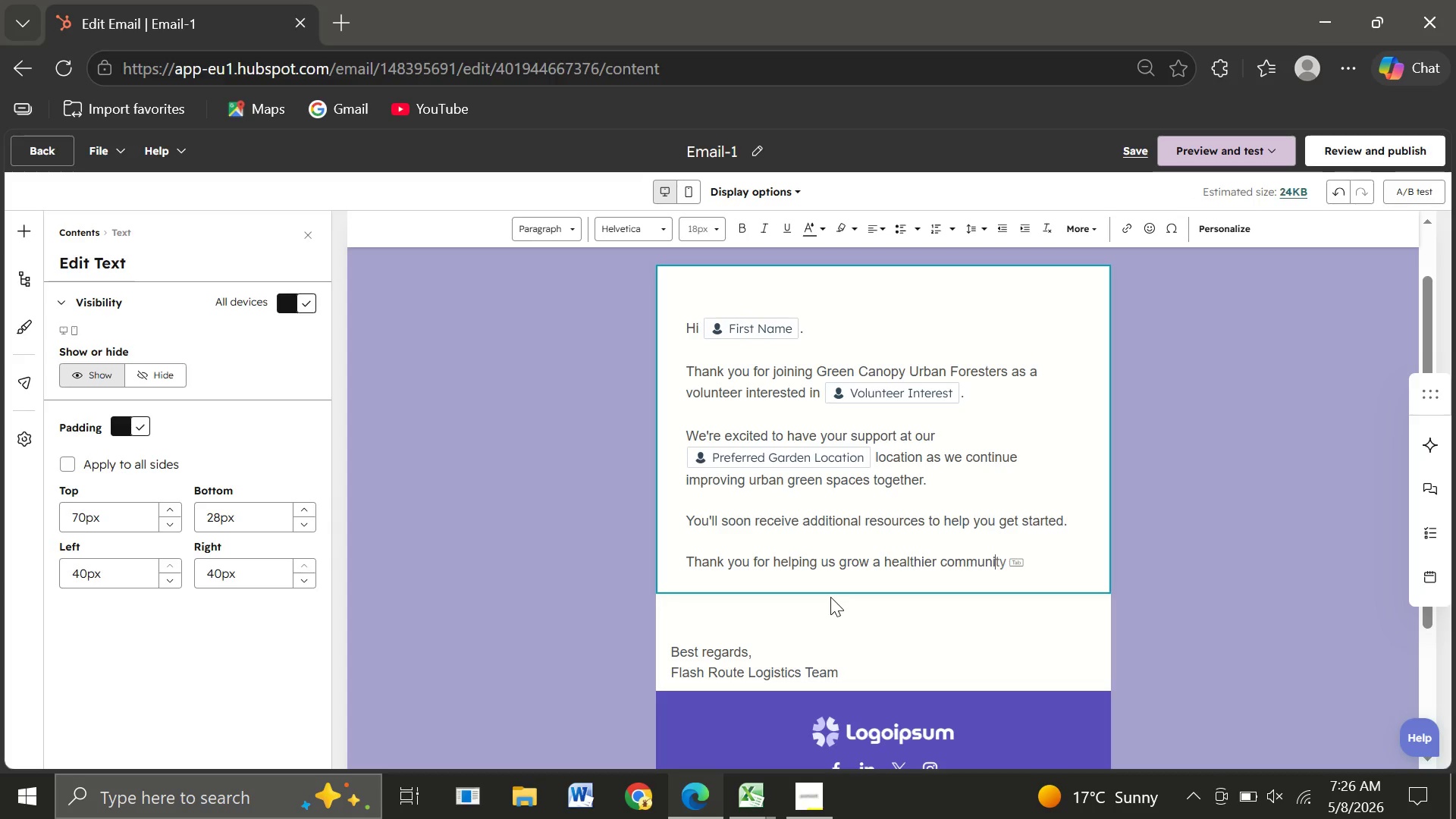 
type(ty!)
 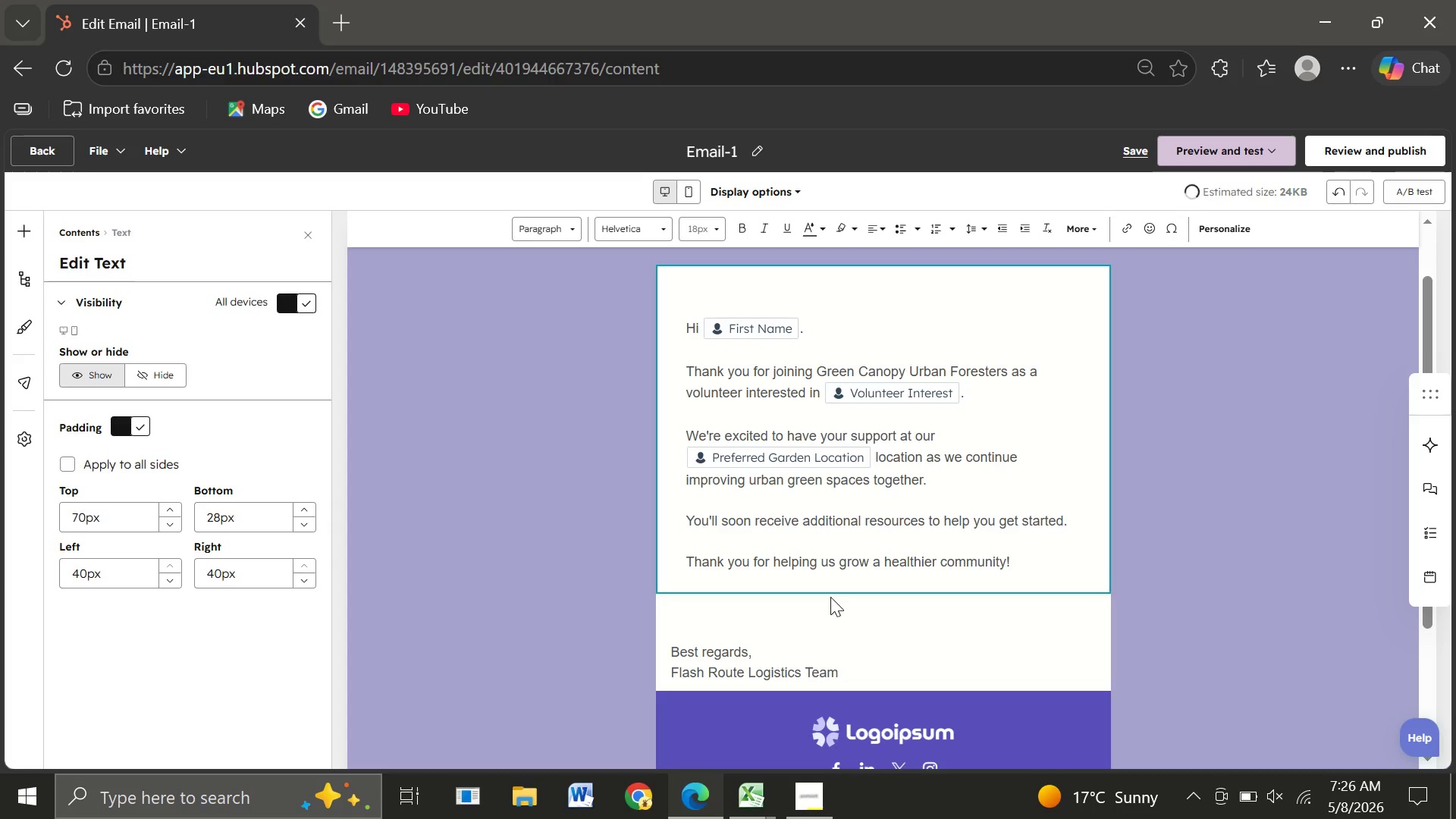 
wait(5.53)
 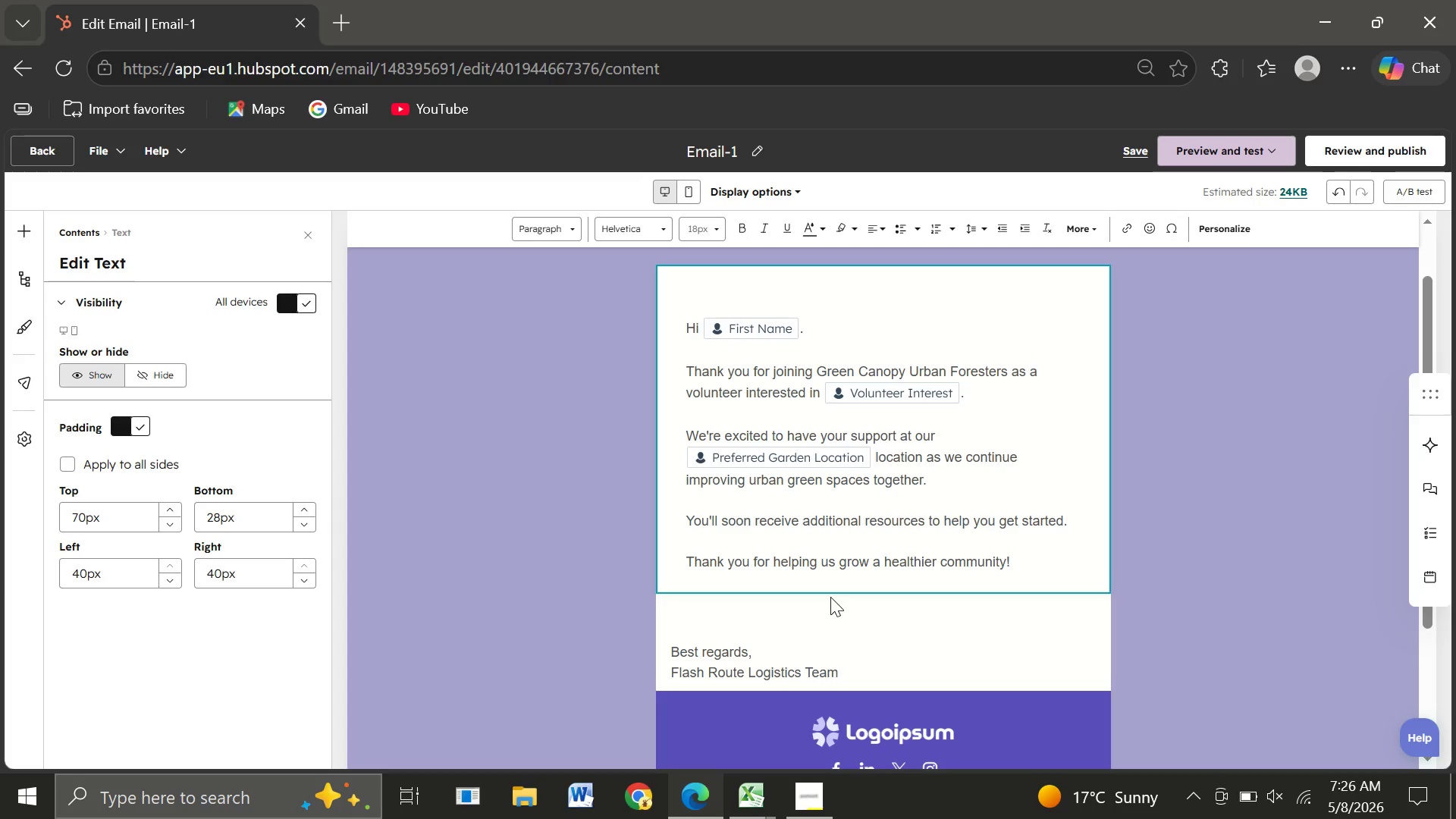 
double_click([703, 626])
 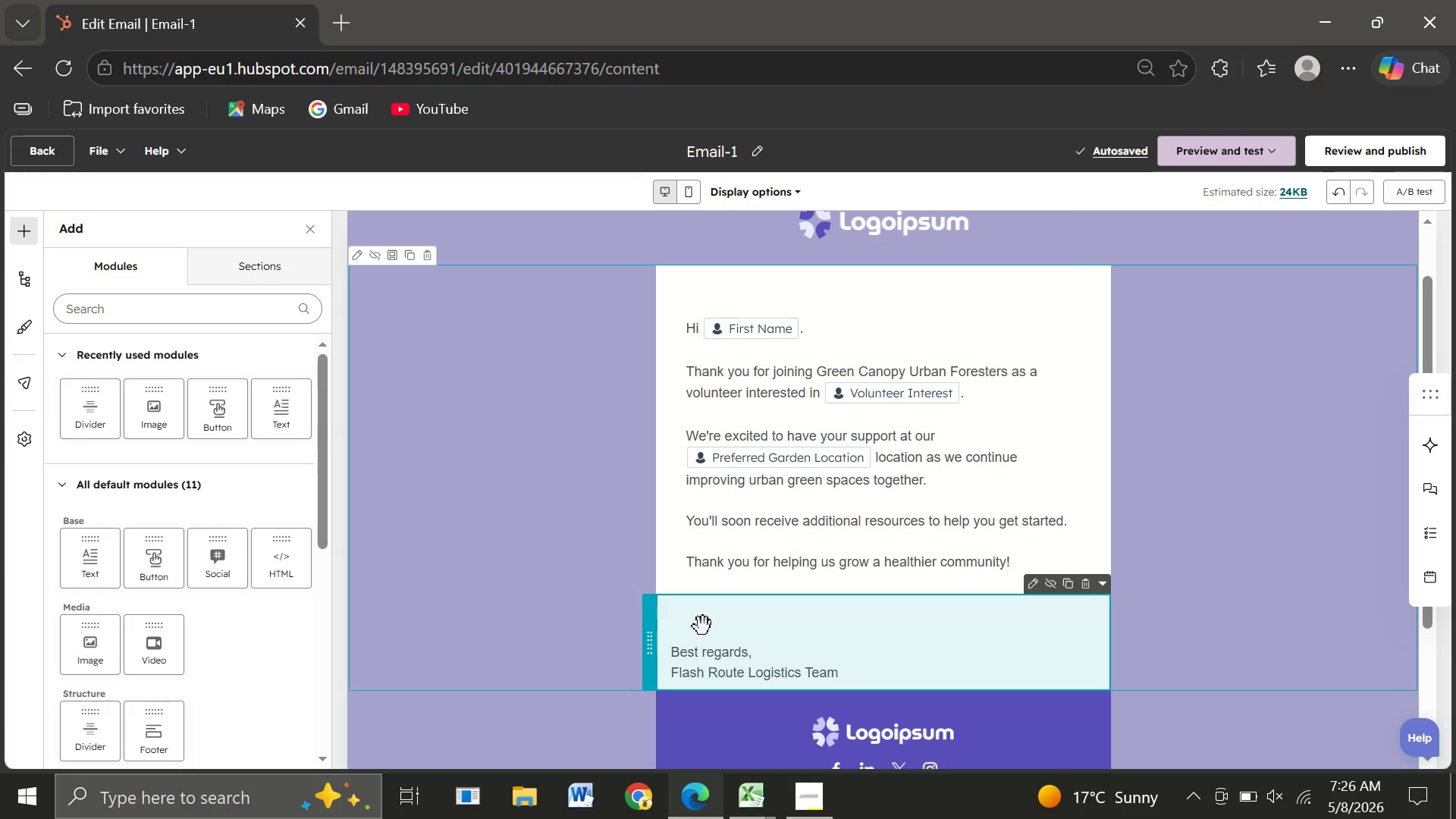 
double_click([703, 626])
 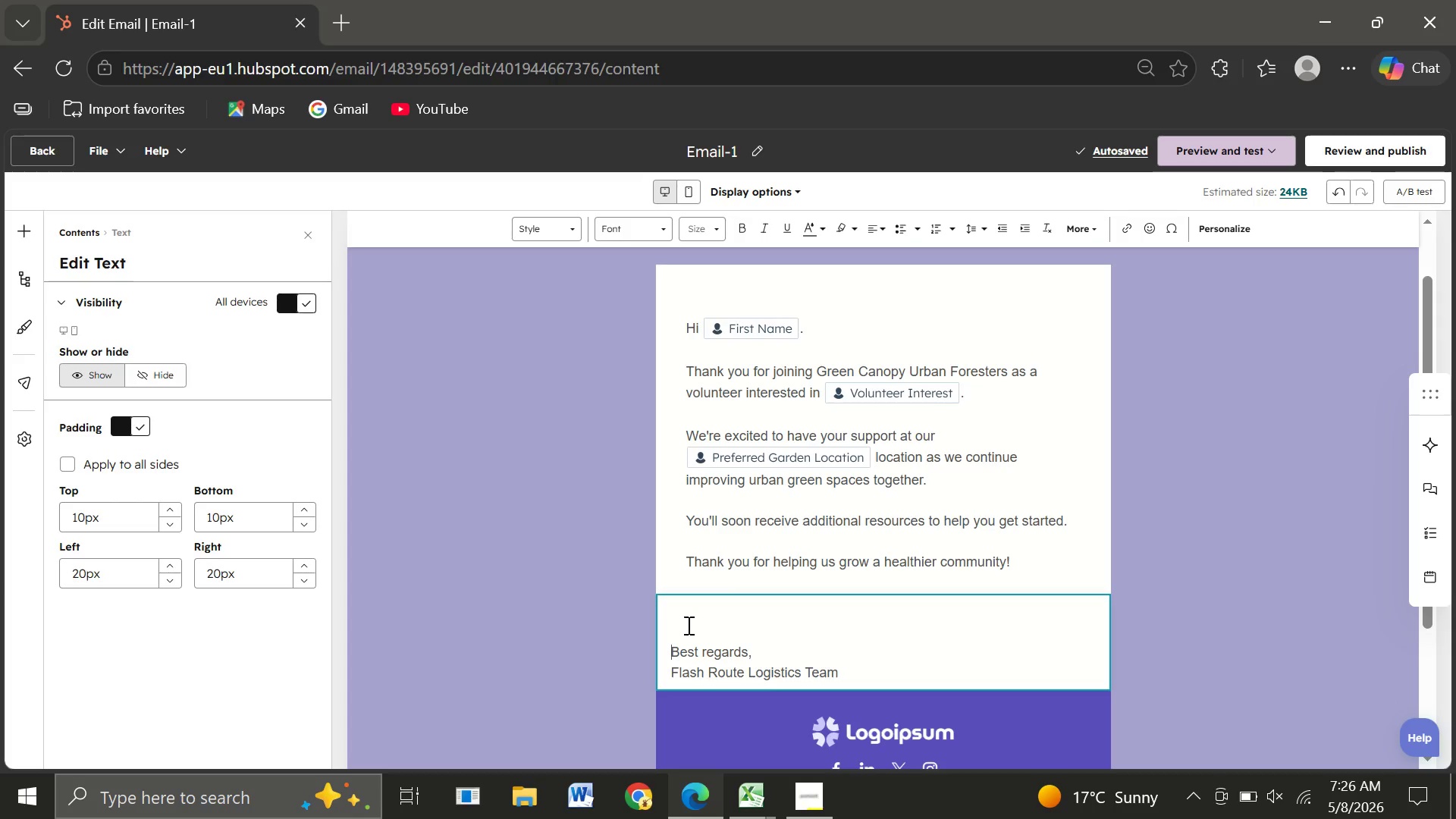 
left_click([679, 627])
 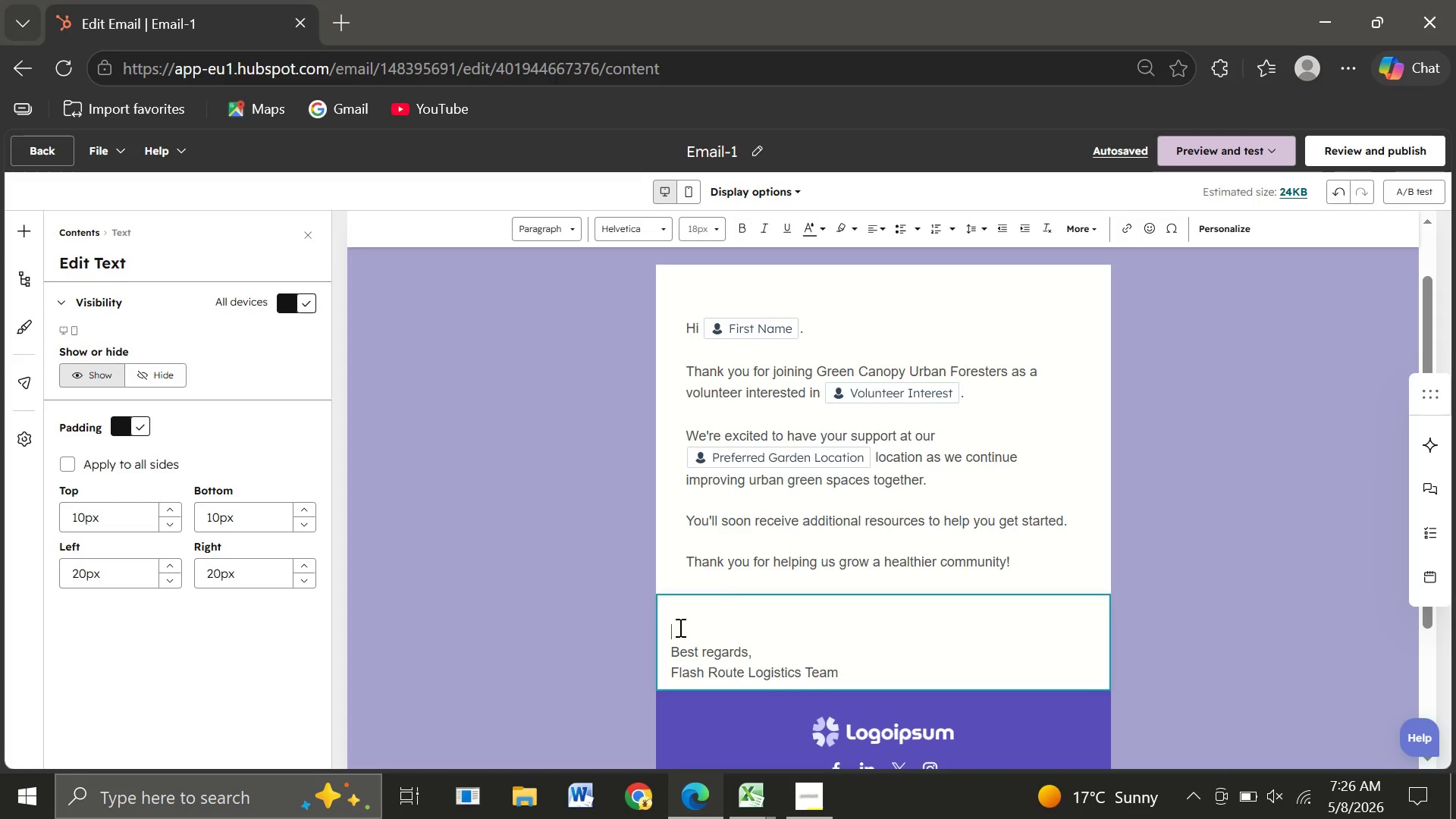 
key(Backspace)
 